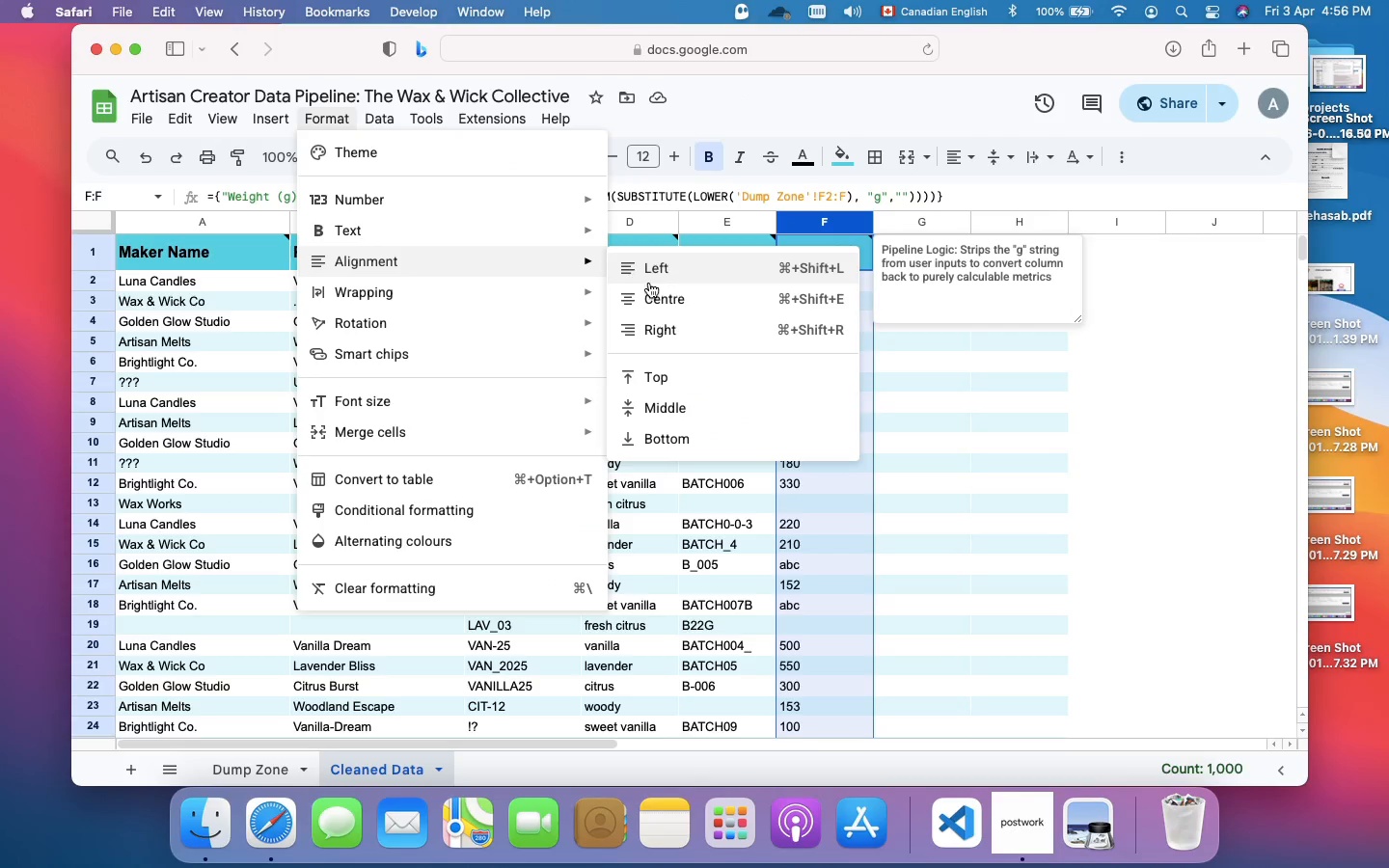 
left_click([674, 324])
 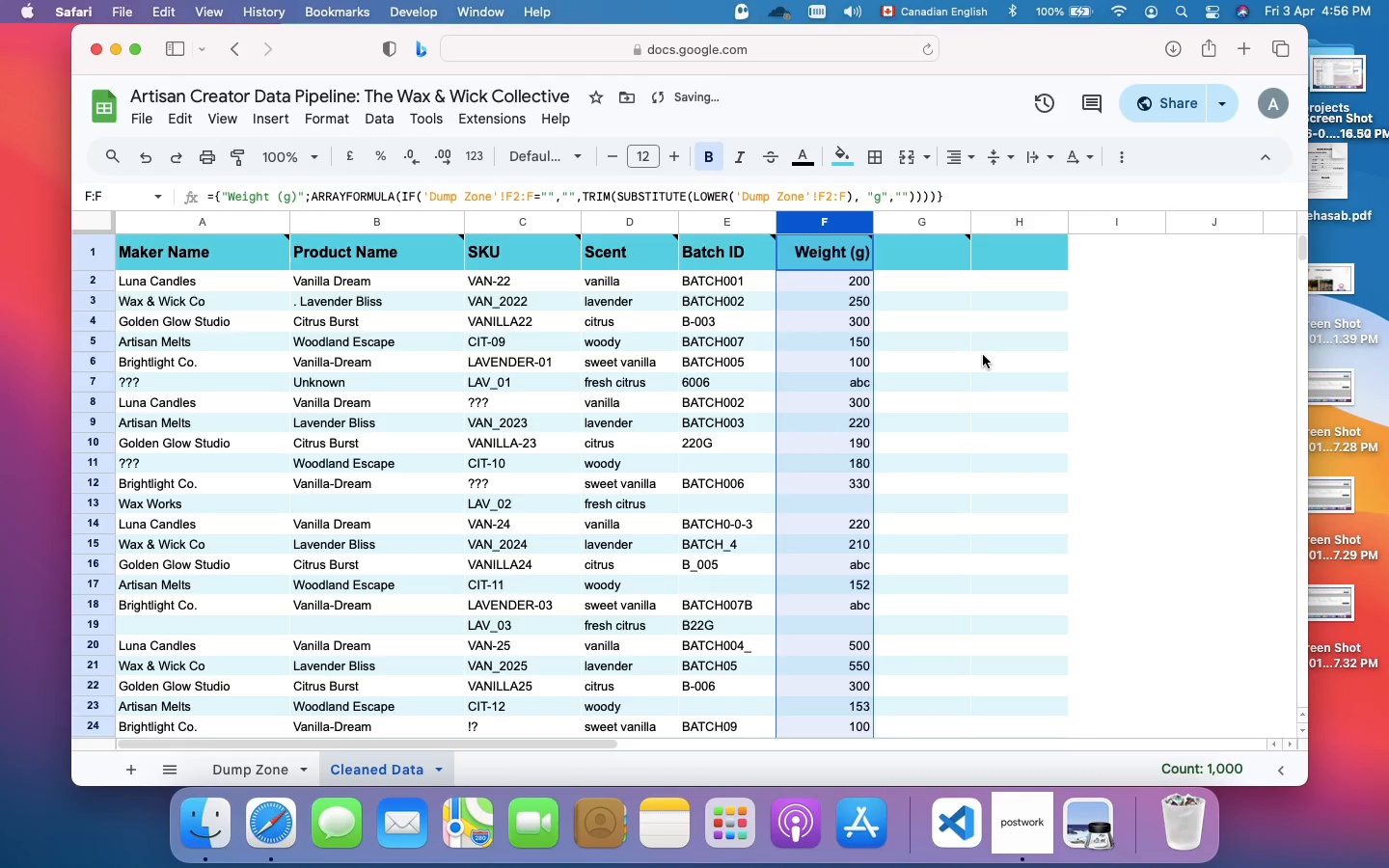 
left_click([983, 355])
 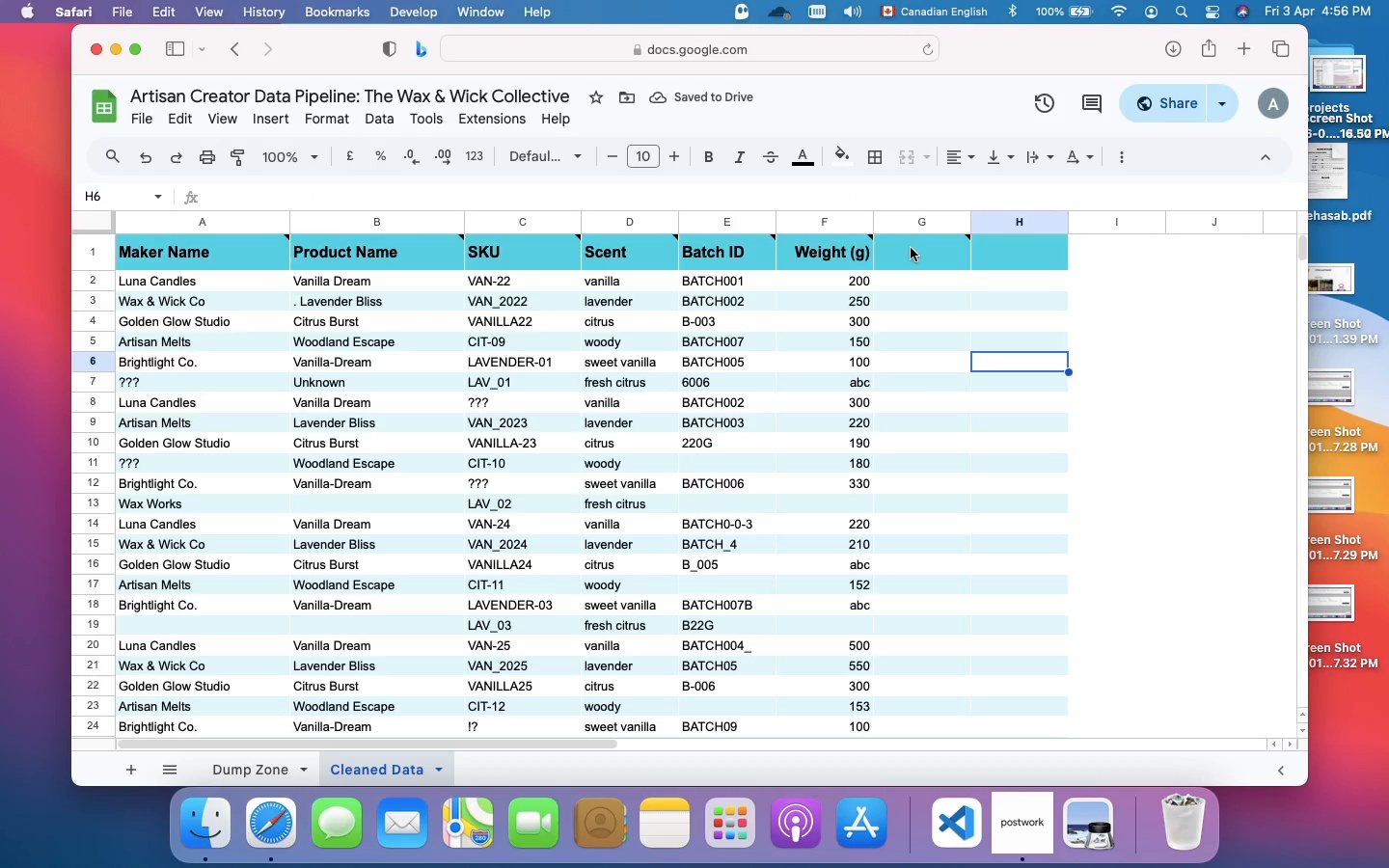 
left_click([911, 248])
 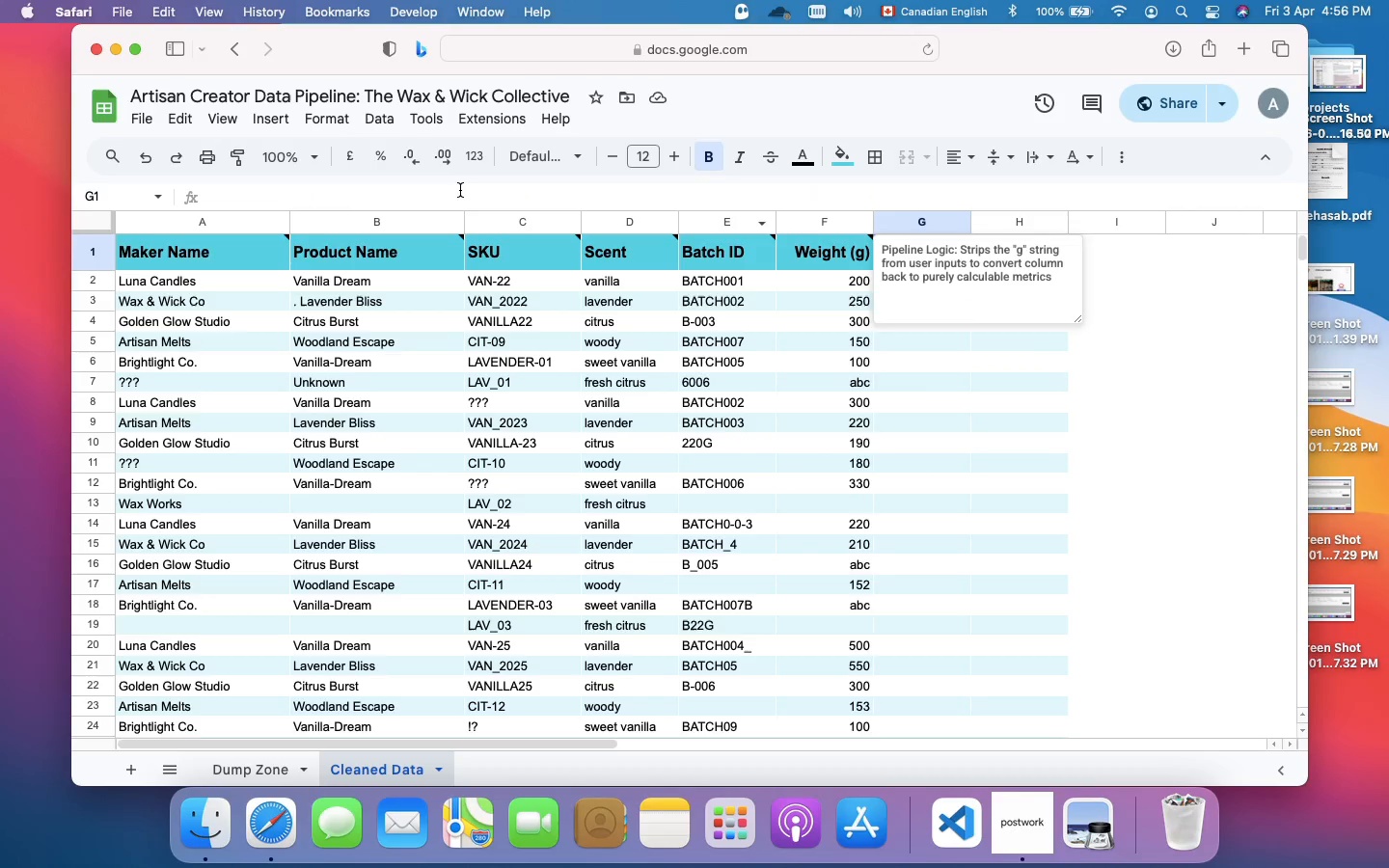 
left_click([453, 198])
 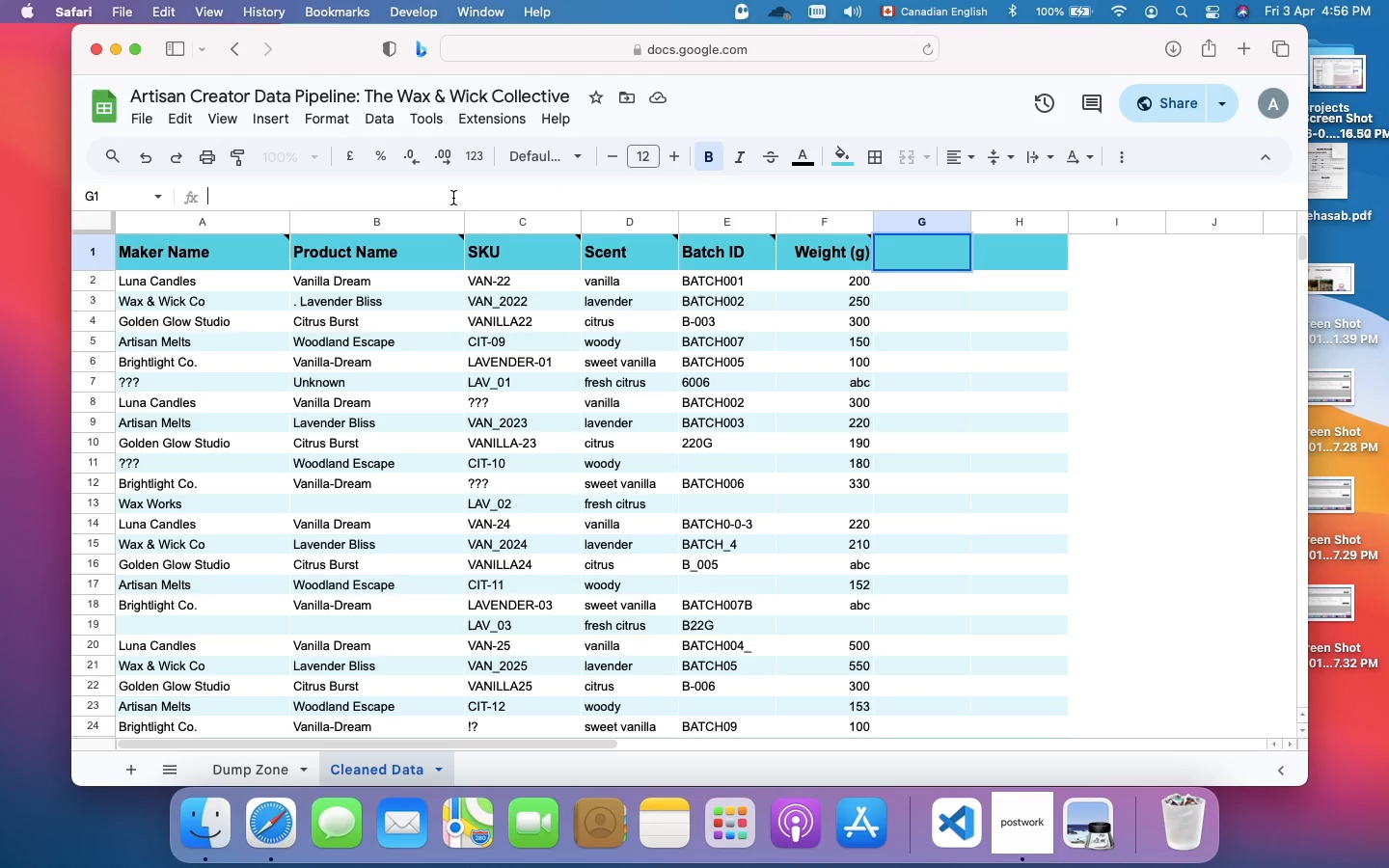 
key(Equal)
 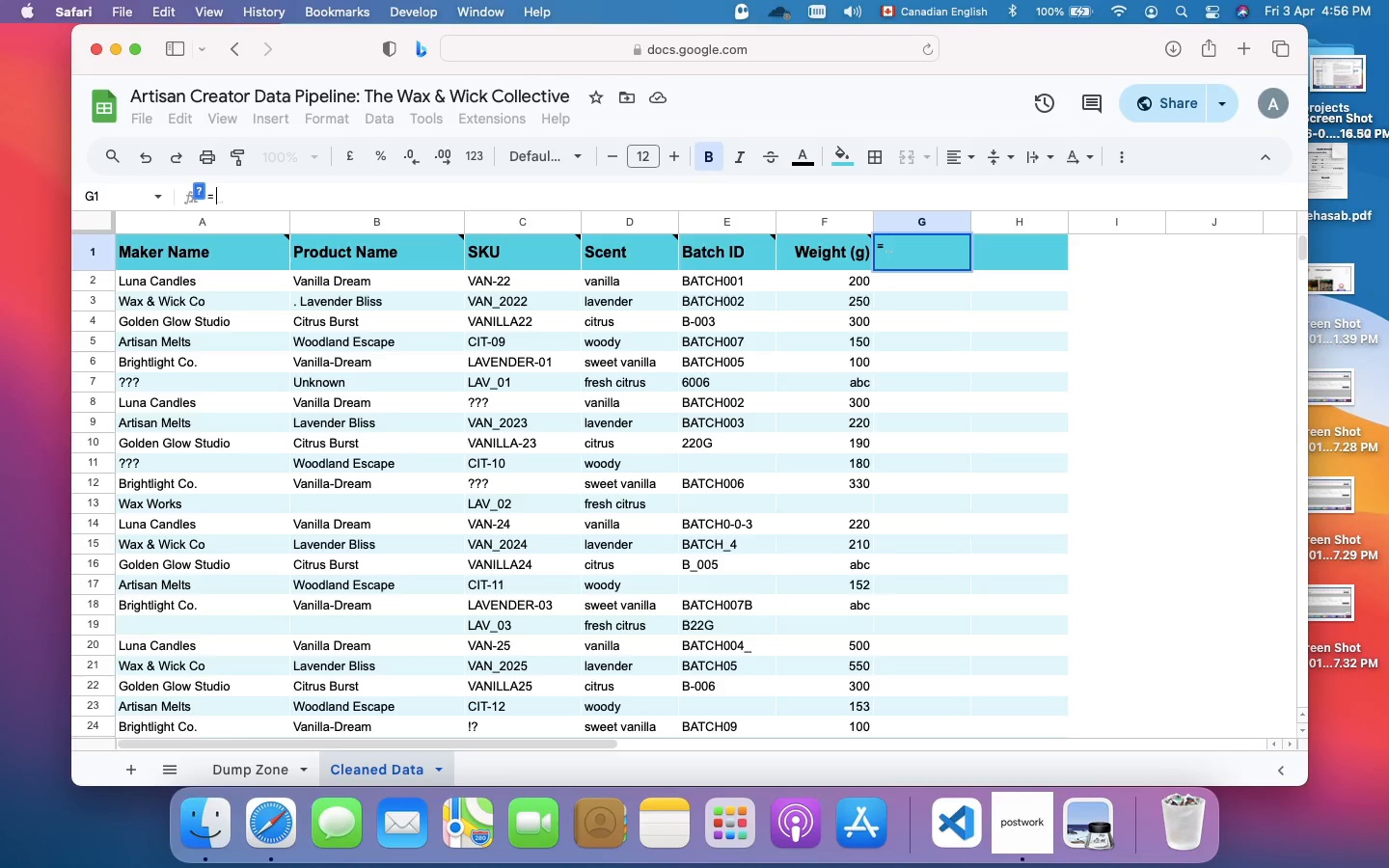 
type({"Date Received";ARRAYFORMULA)
 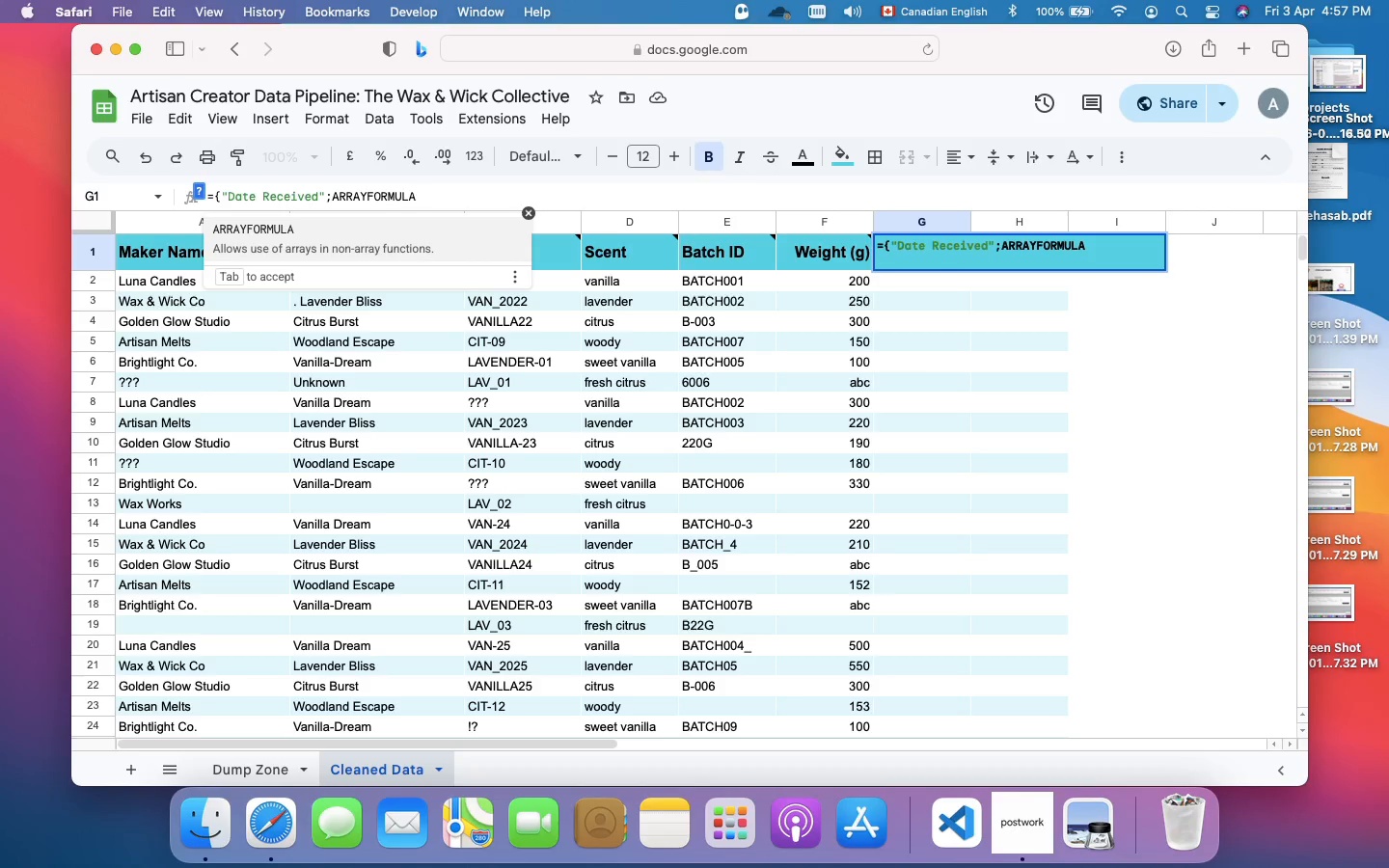 
type((IF(D)
key(Backspace)
type('Dump Zone')
 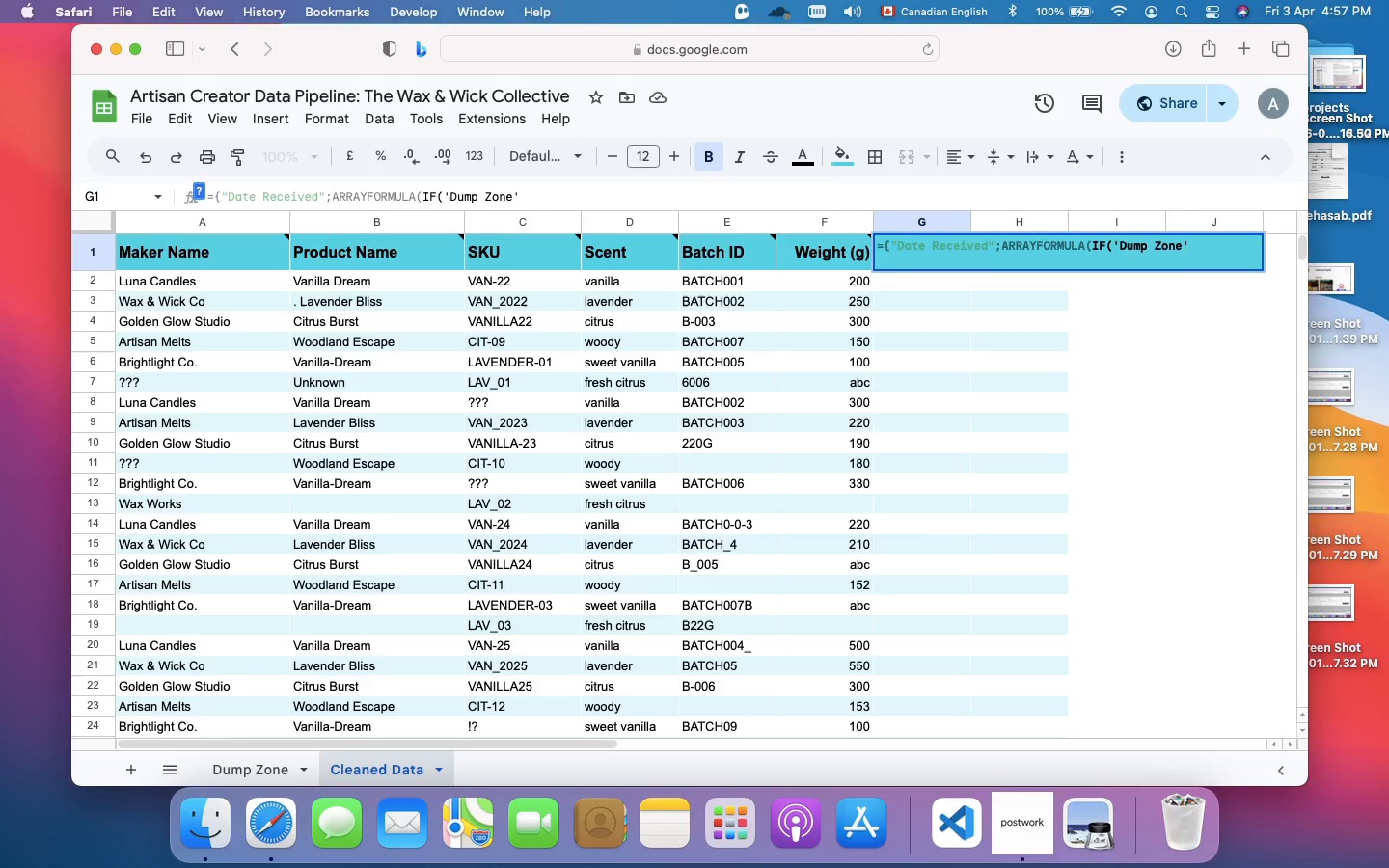 
key(Shift+1)
 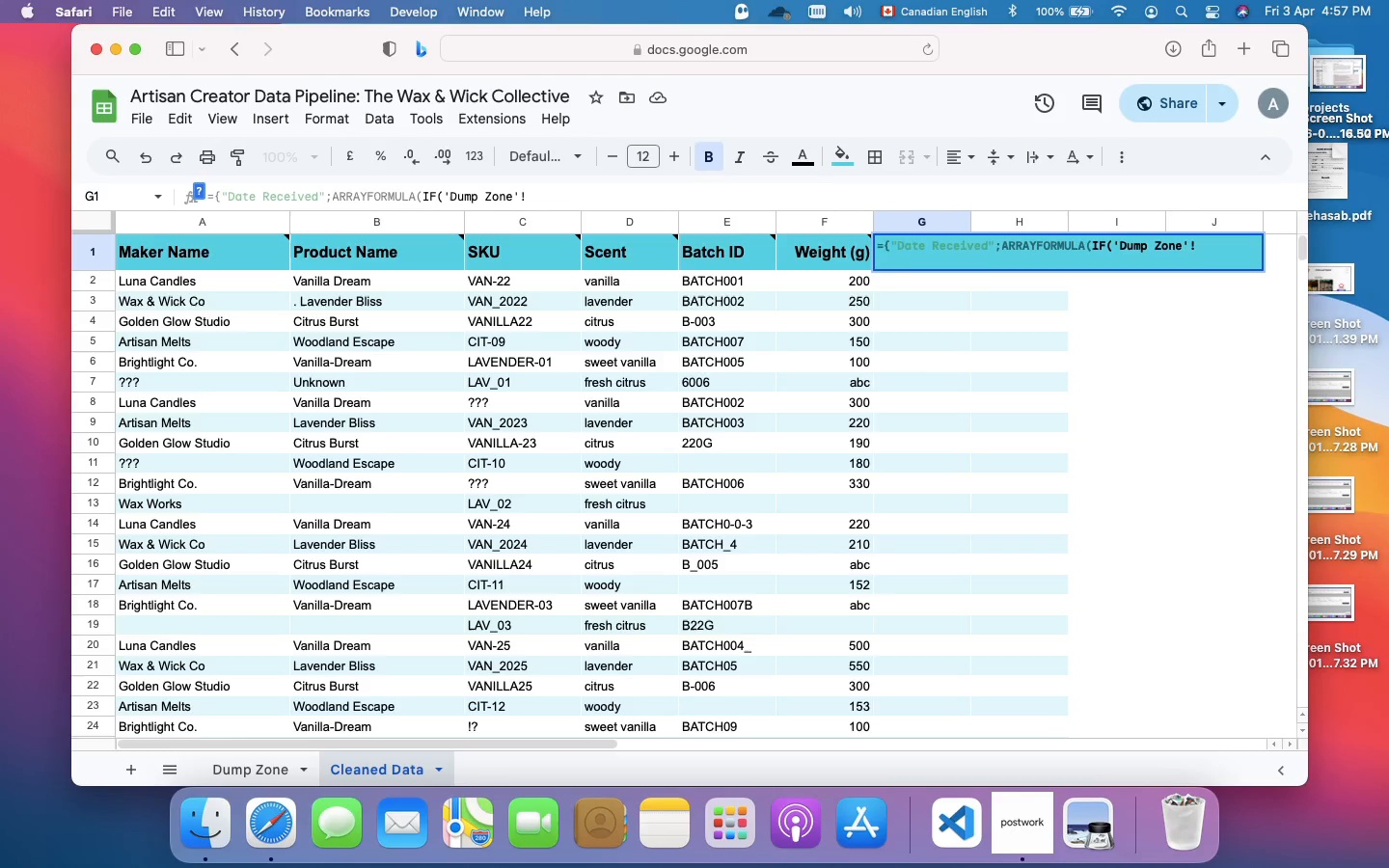 
type(G2:G)
 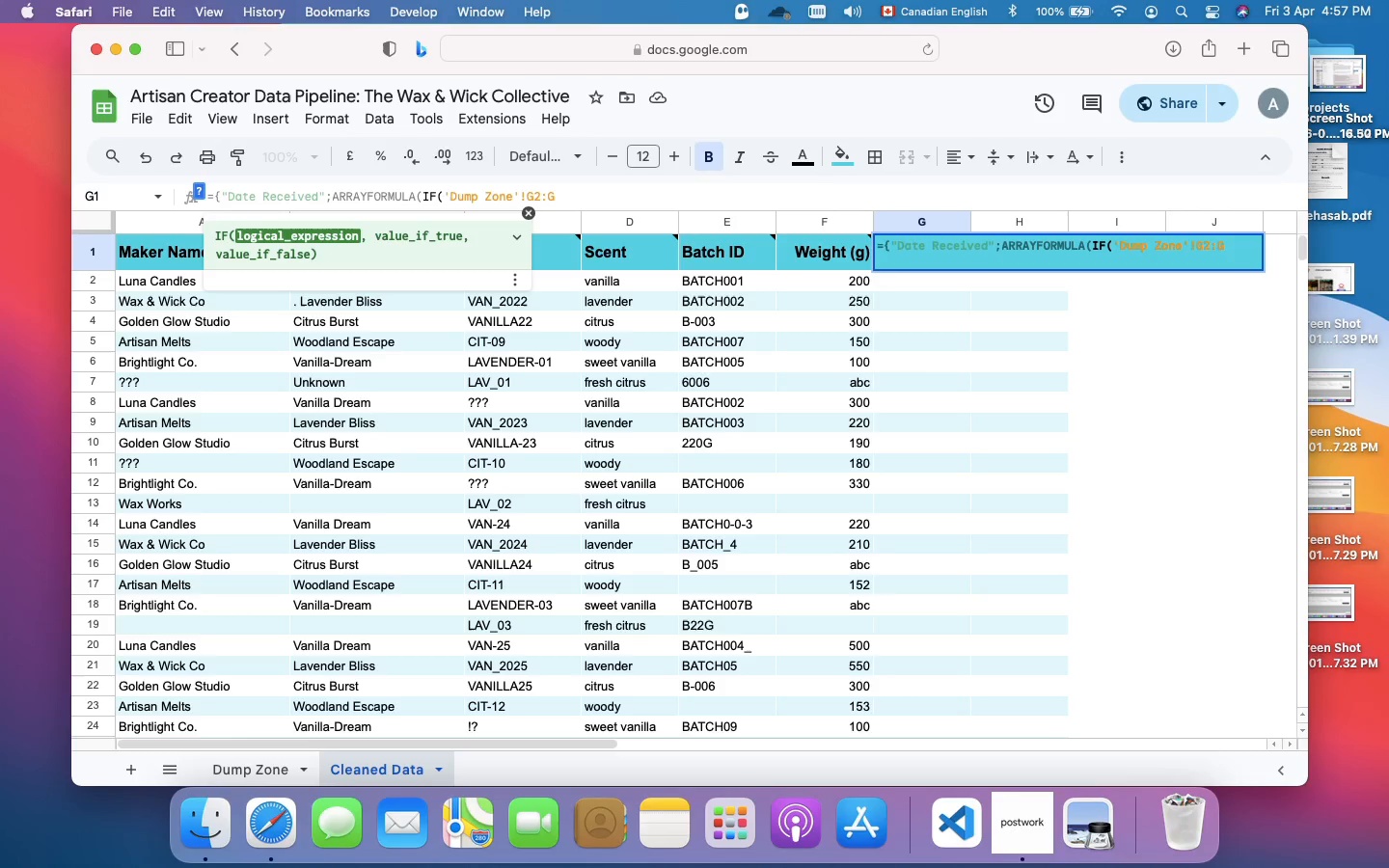 
key(Equal)
 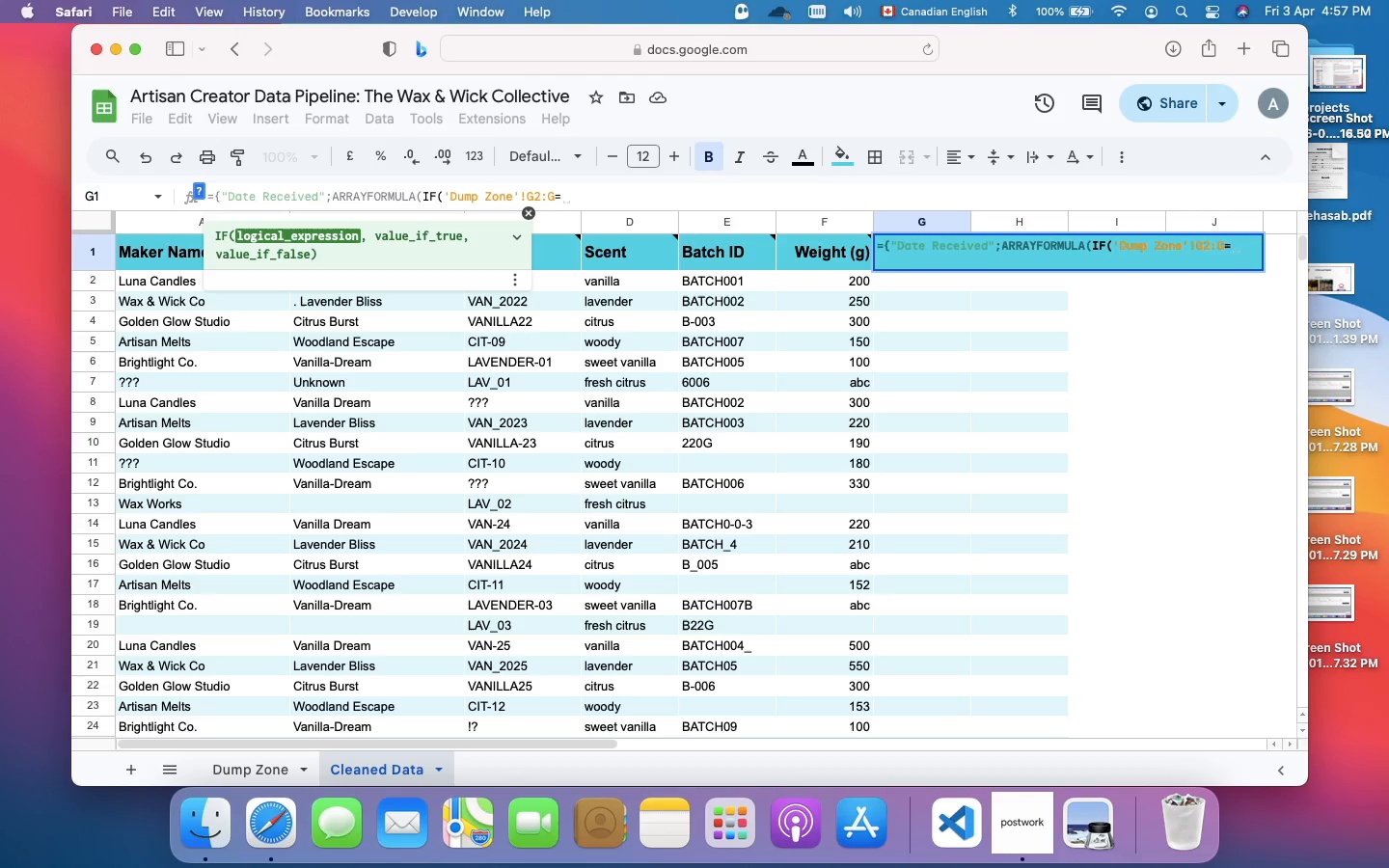 
key(Shift+Quote)
 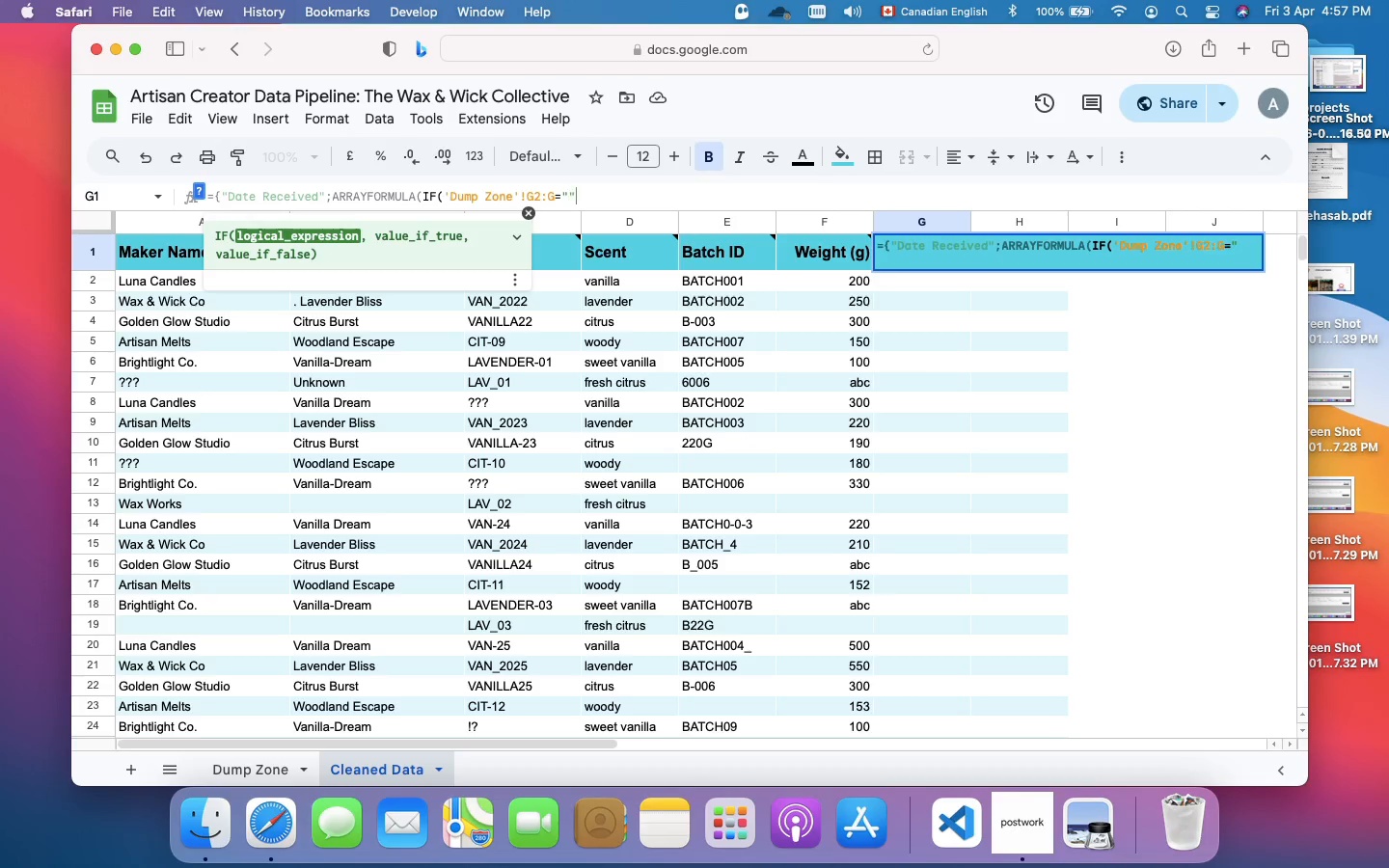 
key(Shift+Quote)
 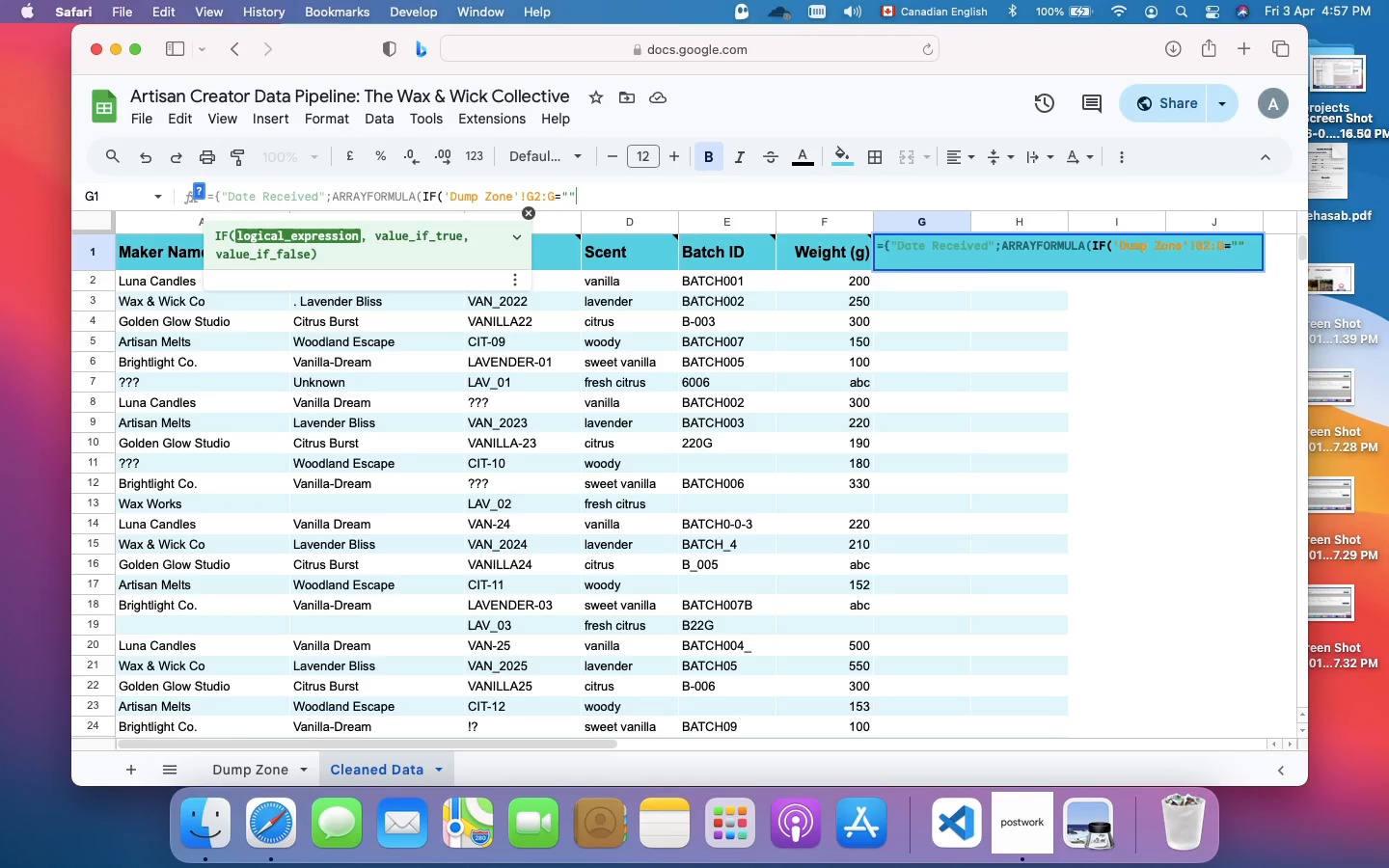 
key(Comma)
 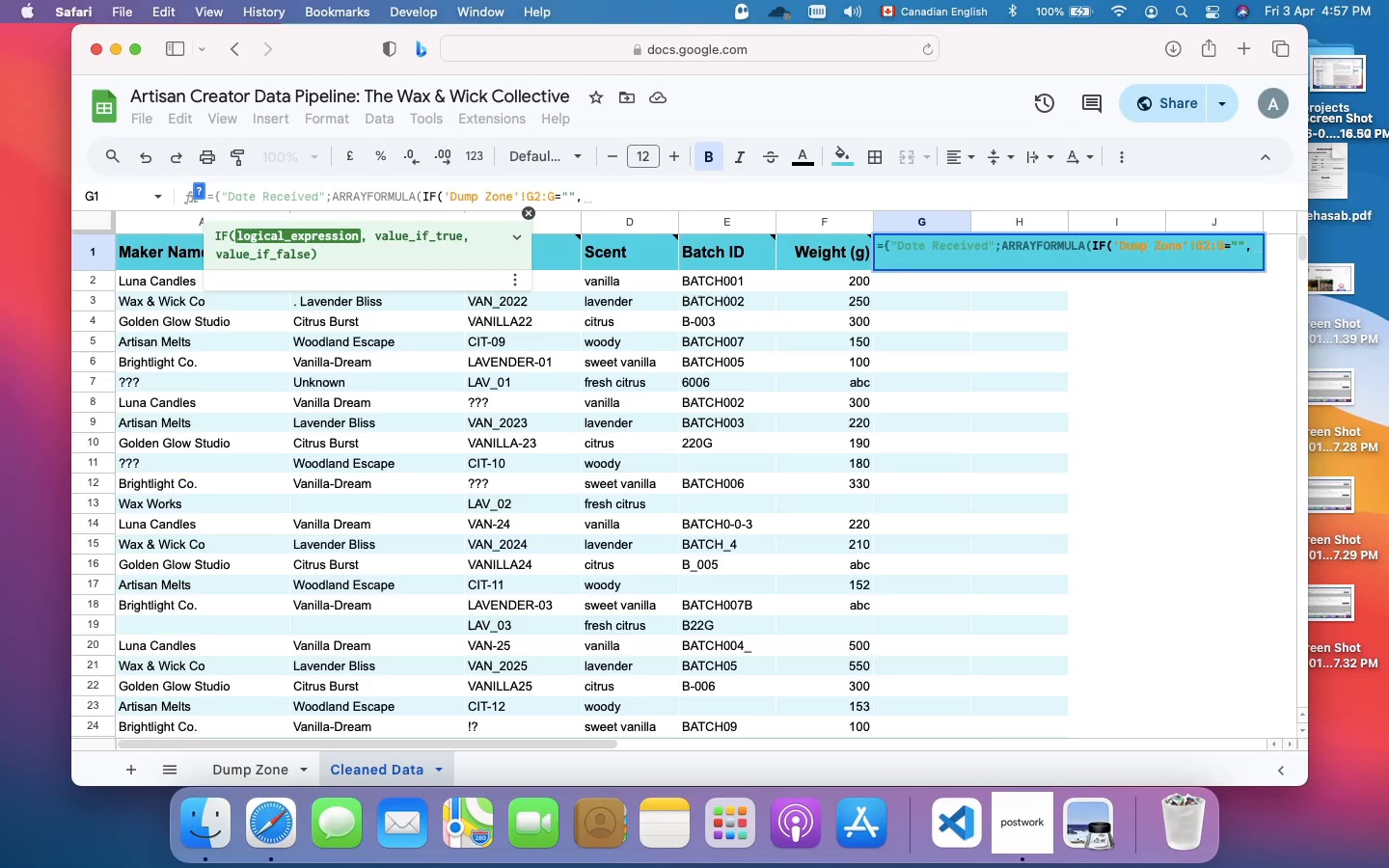 
key(Shift+Quote)
 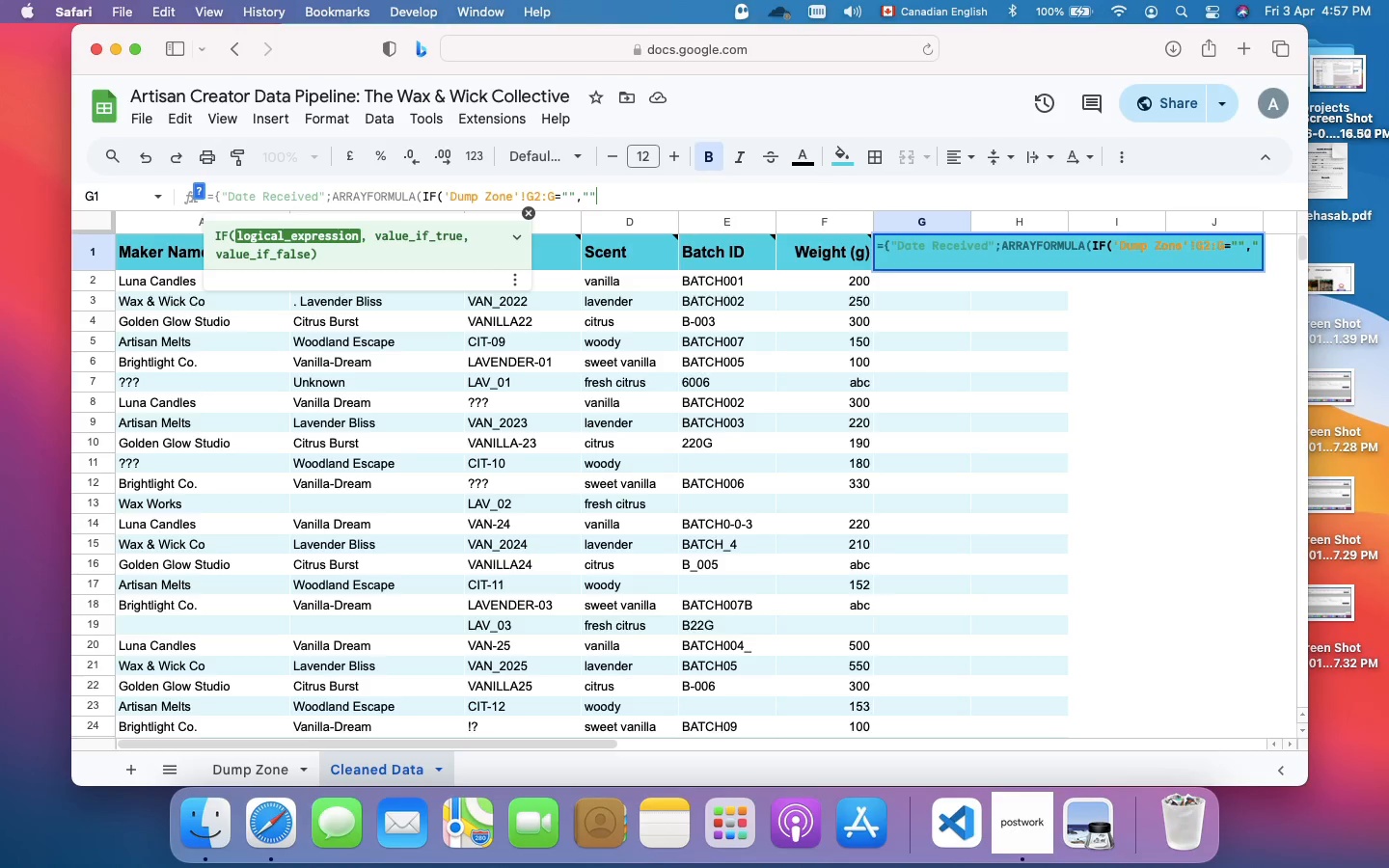 
key(Shift+Quote)
 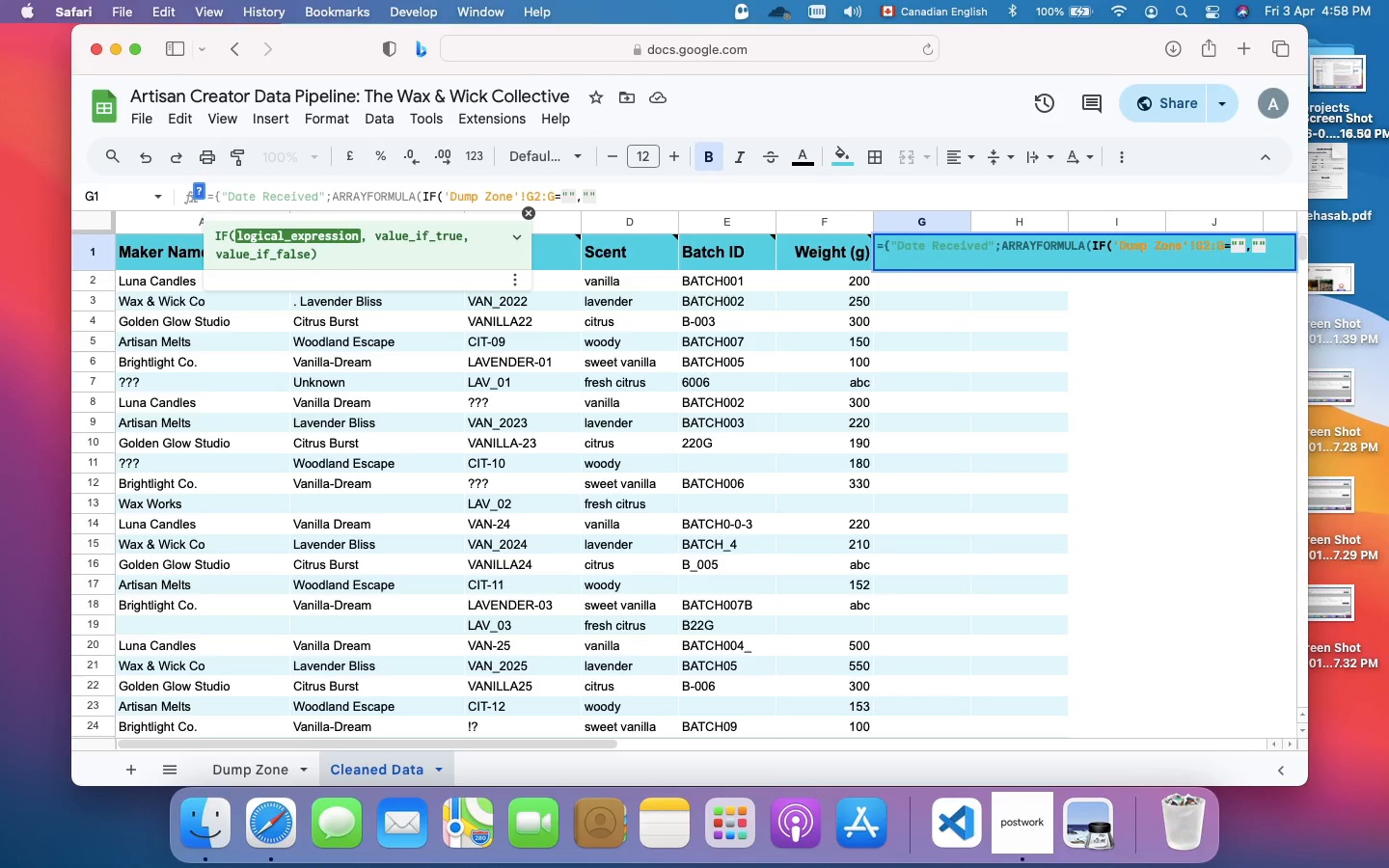 
key(Comma)
 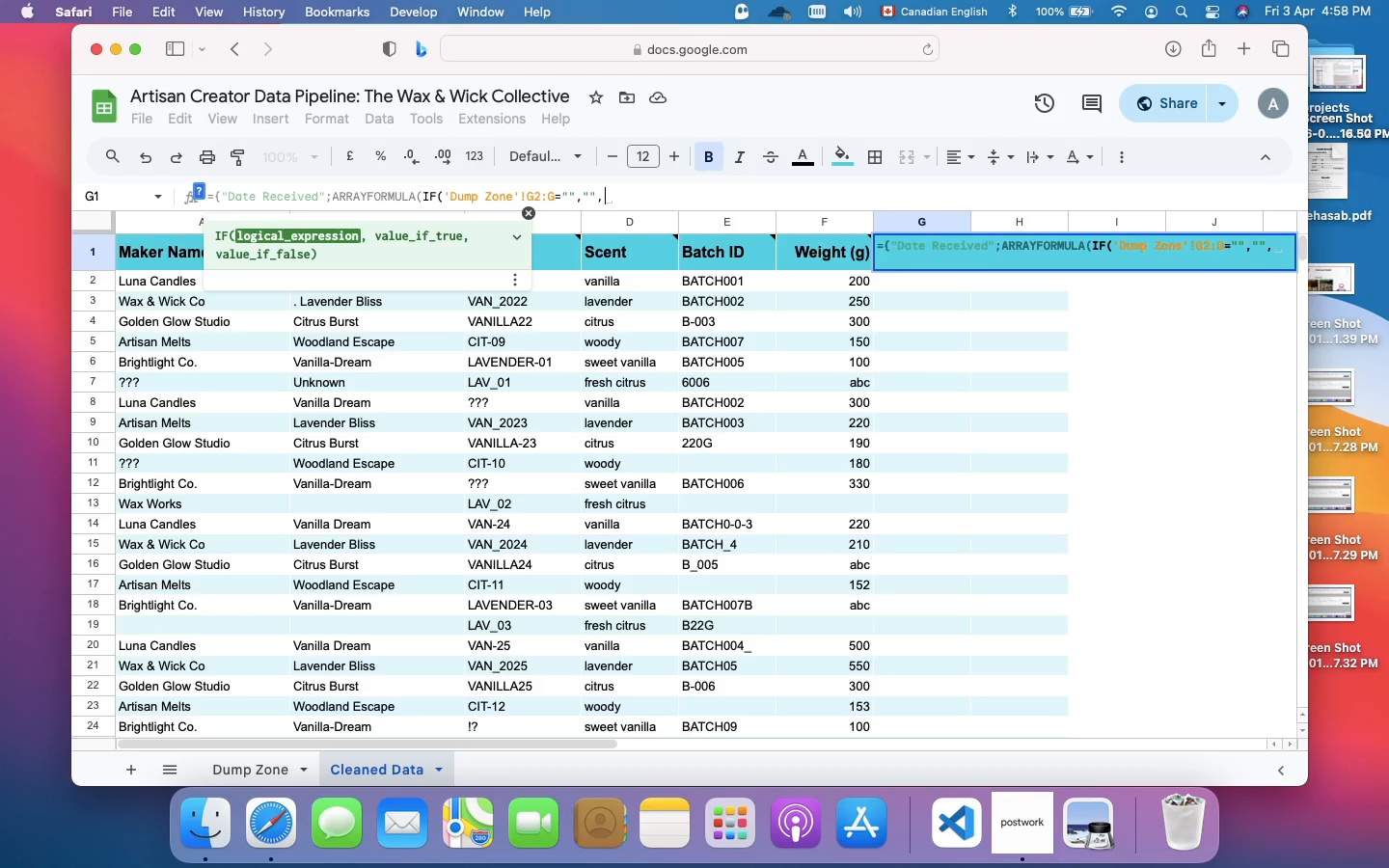 
wait(5.92)
 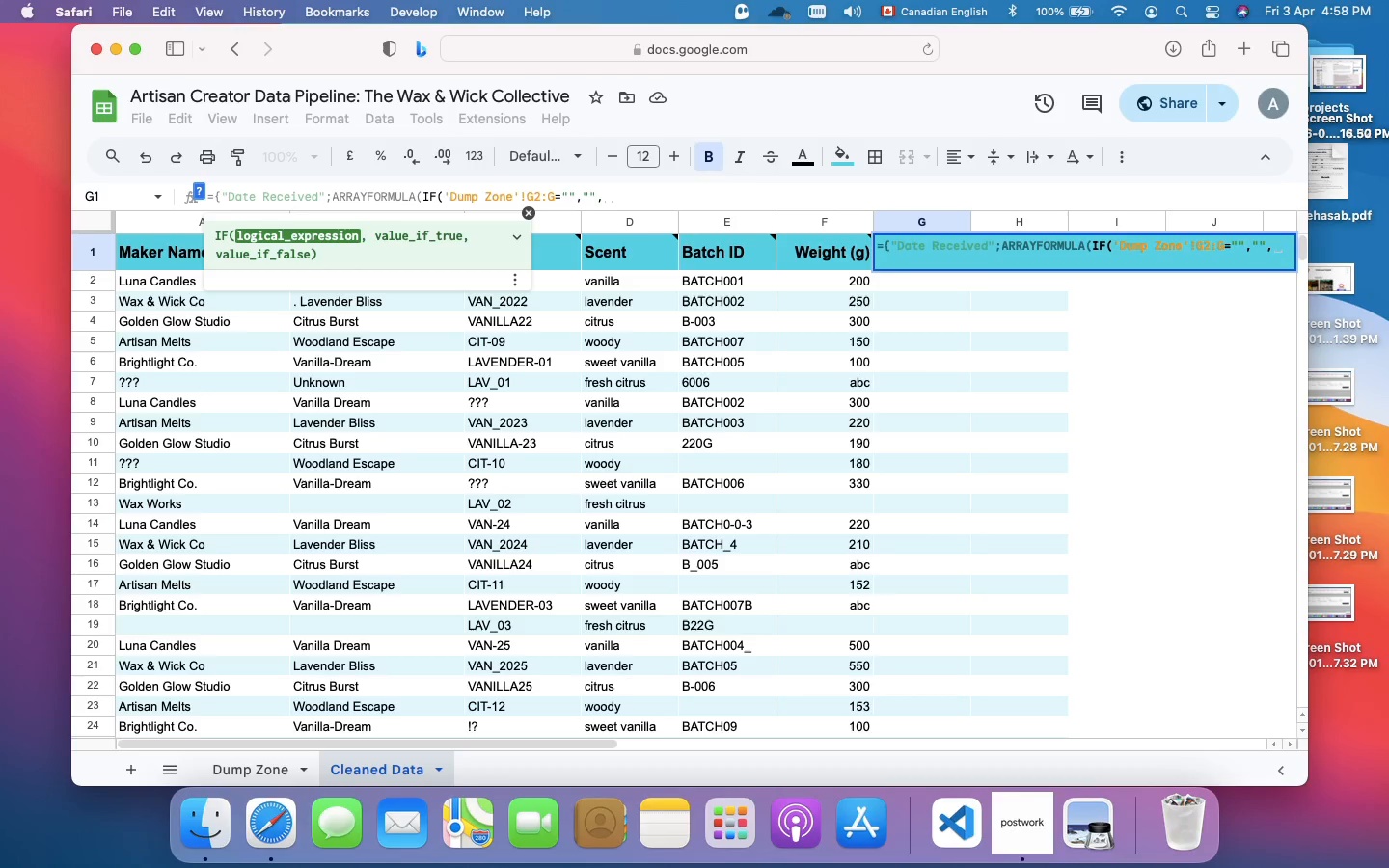 
type(TRIM(CLEAN()
 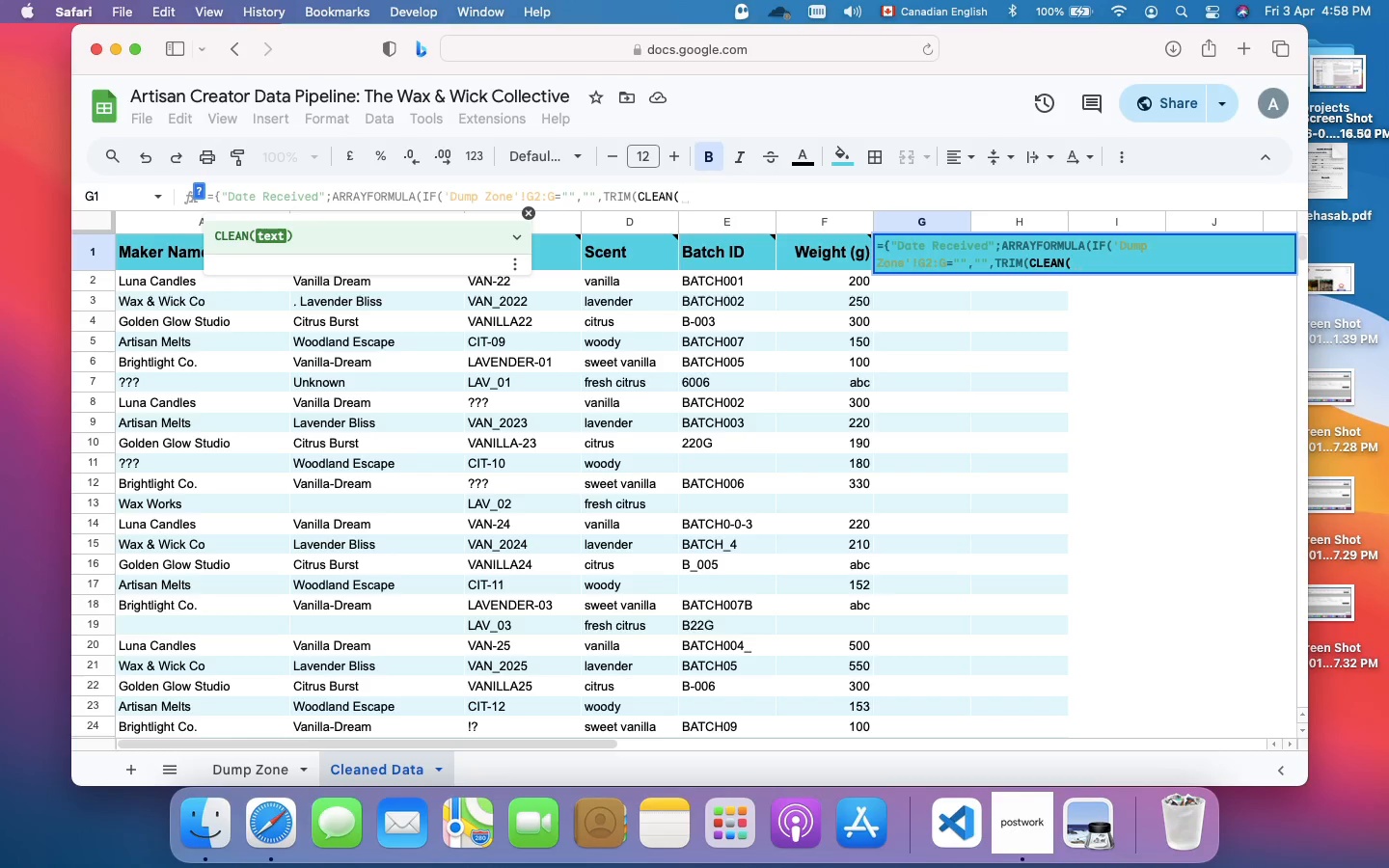 
type('d)
key(Backspace)
type(Dump zone)
key(Backspace)
key(Backspace)
key(Backspace)
key(Backspace)
type(Zone')
 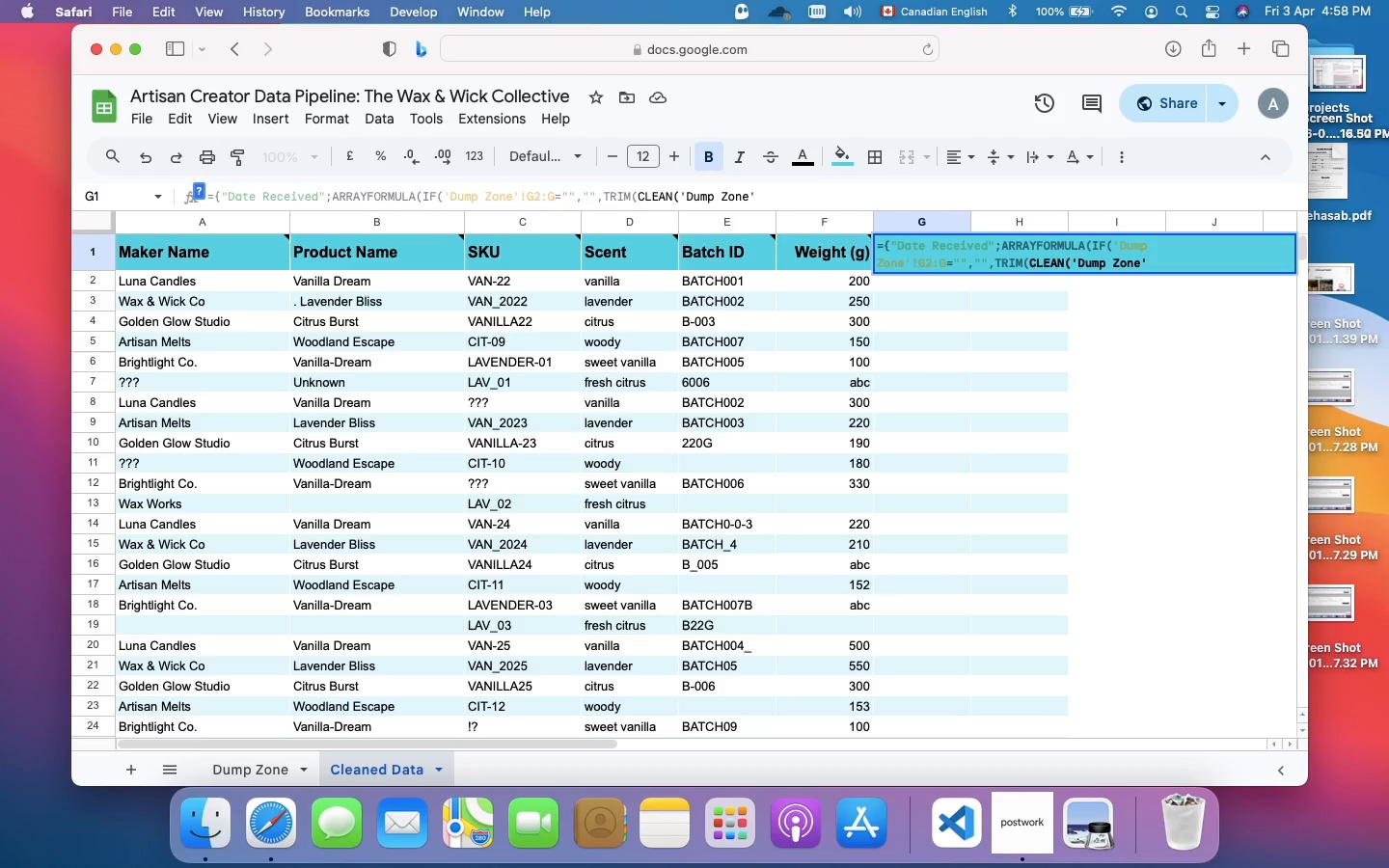 
type(!G2:G)
 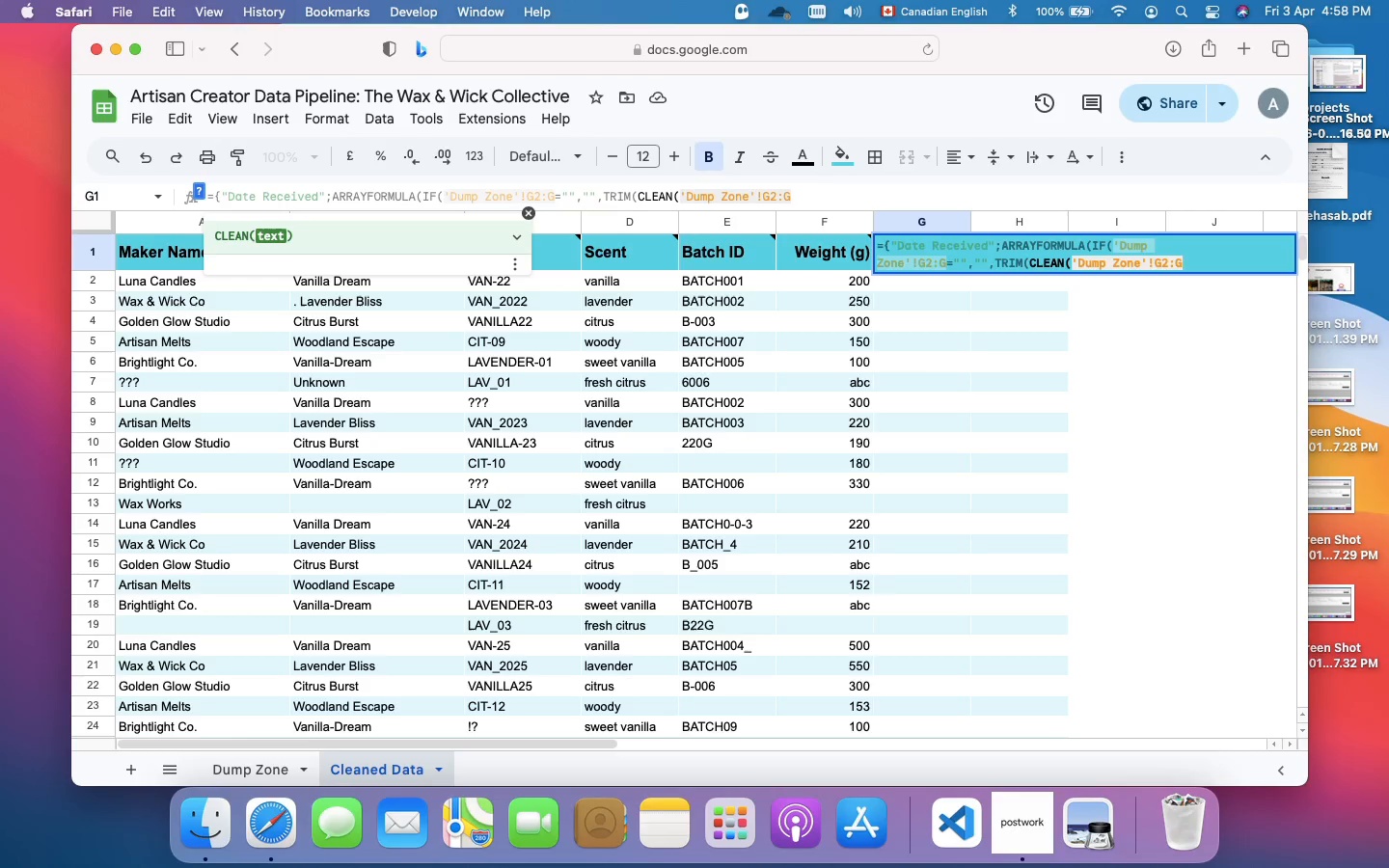 
type())))
 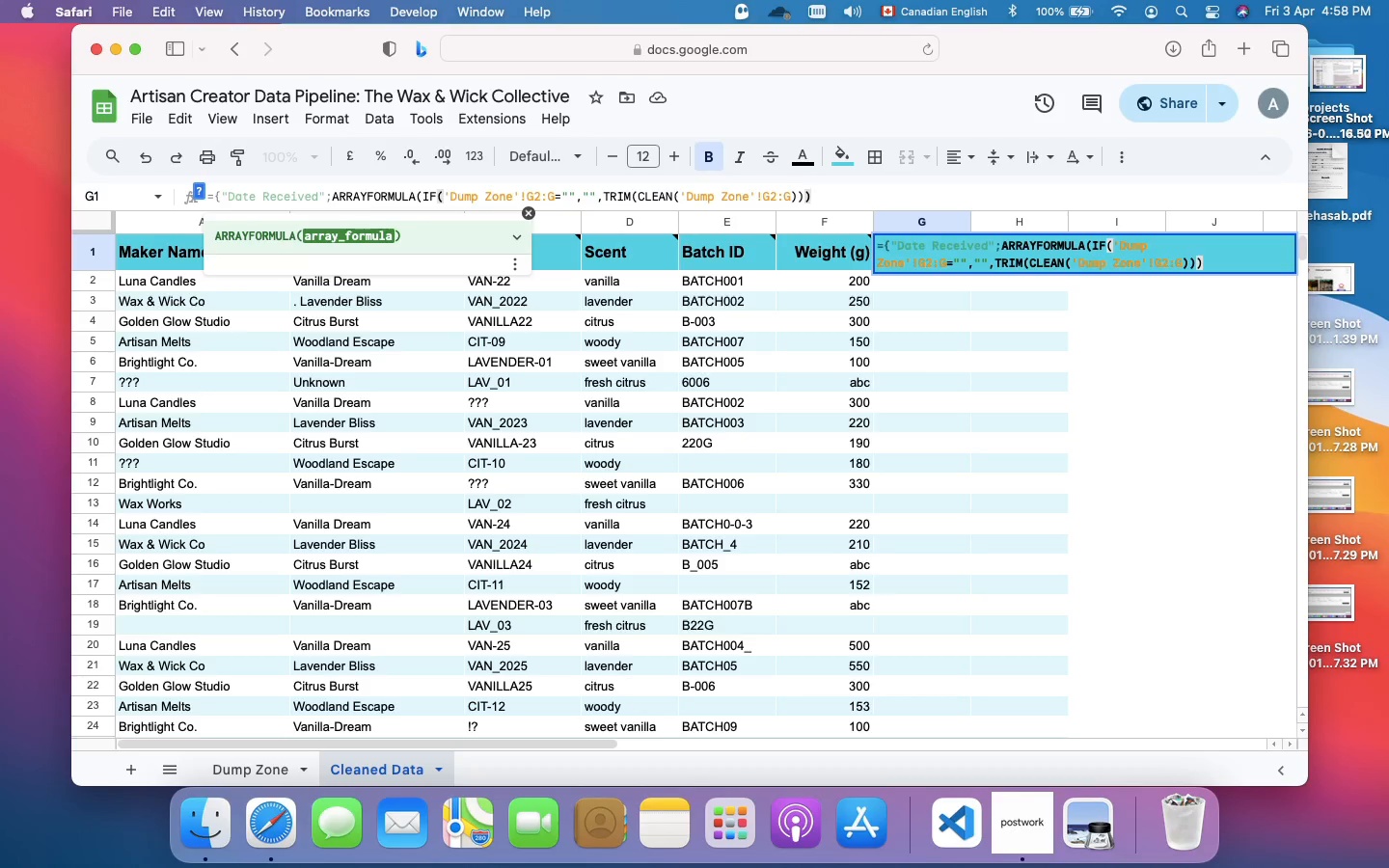 
key(Shift+0)
 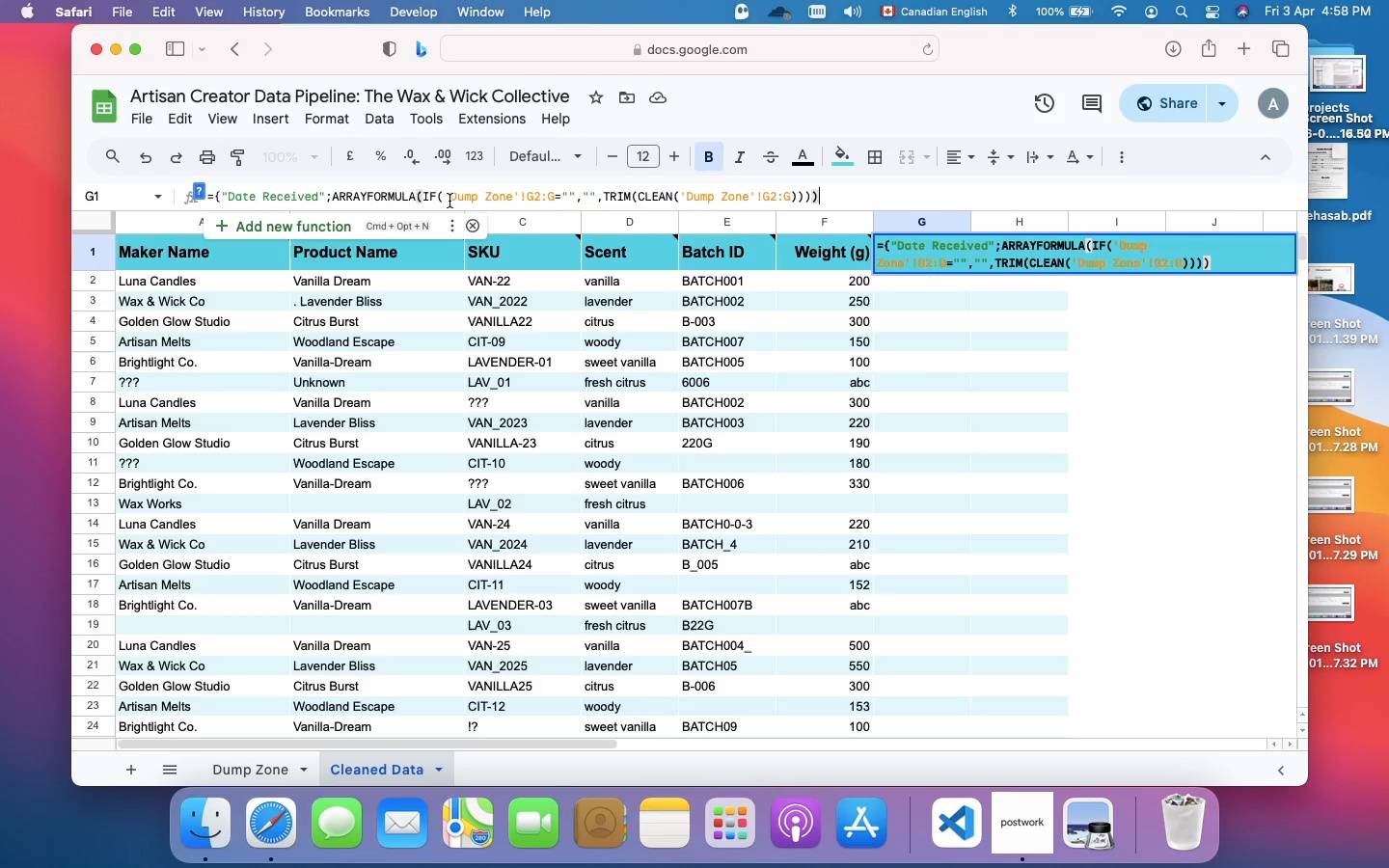 
wait(8.21)
 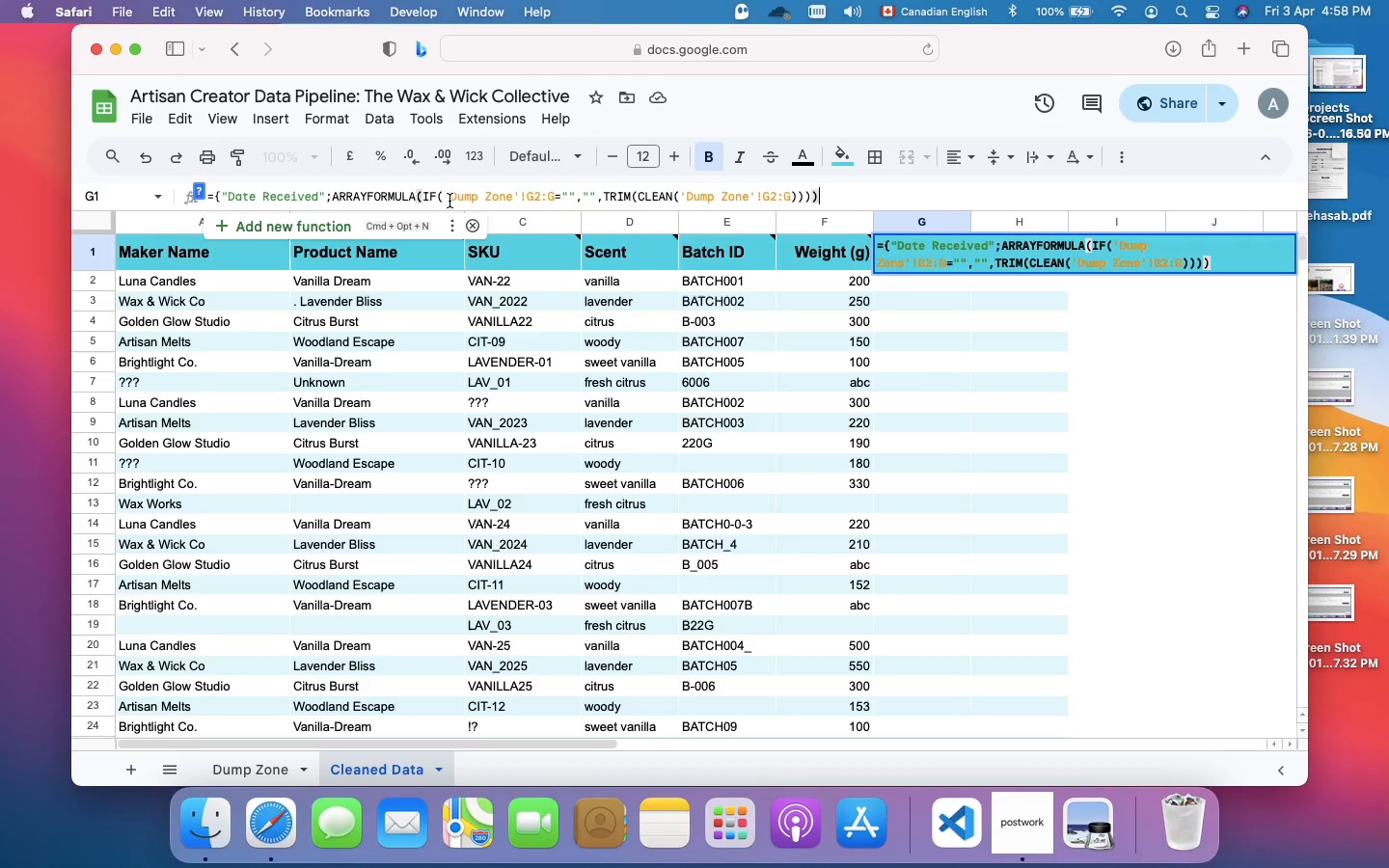 
key(Shift+BracketRight)
 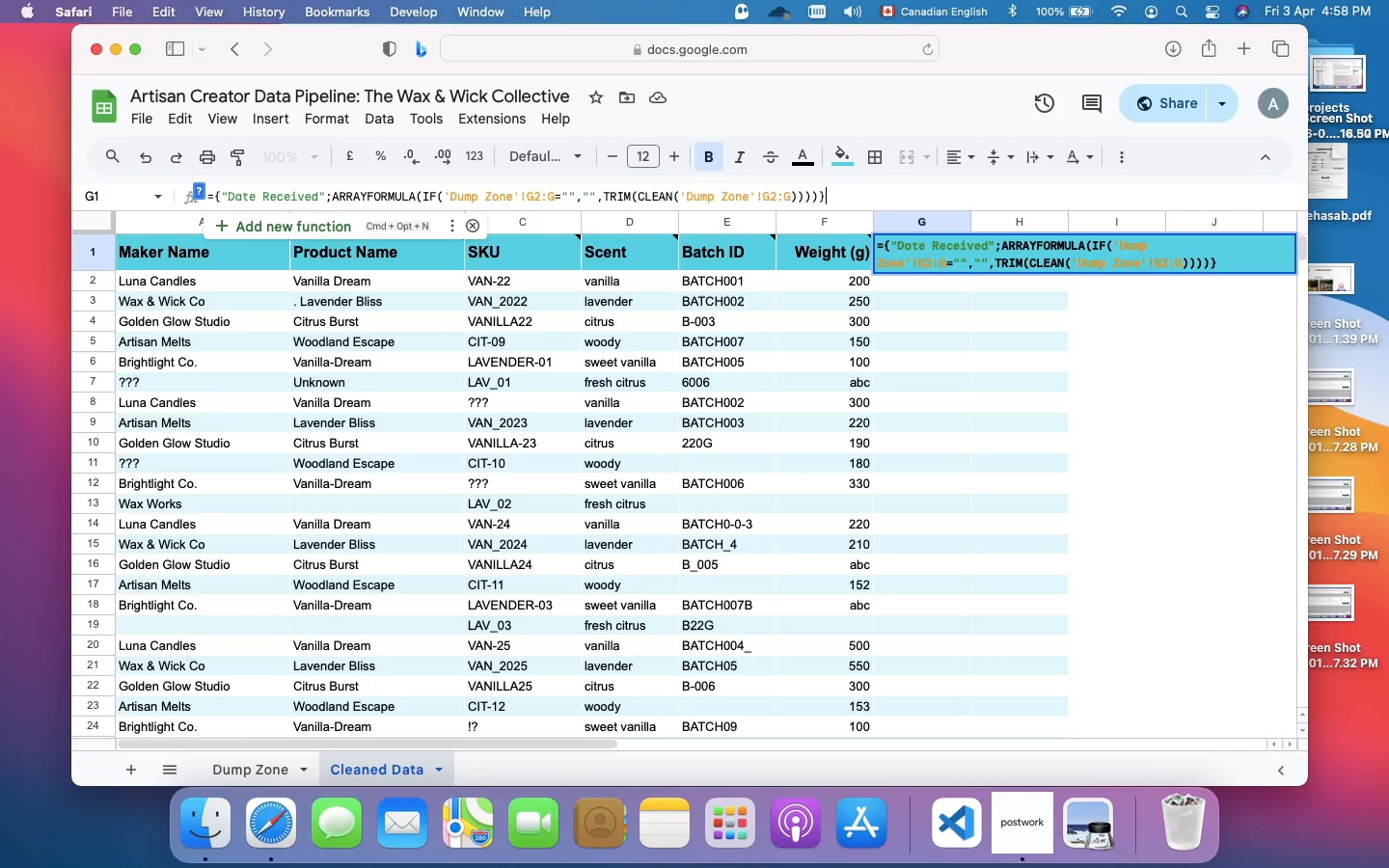 
key(Enter)
 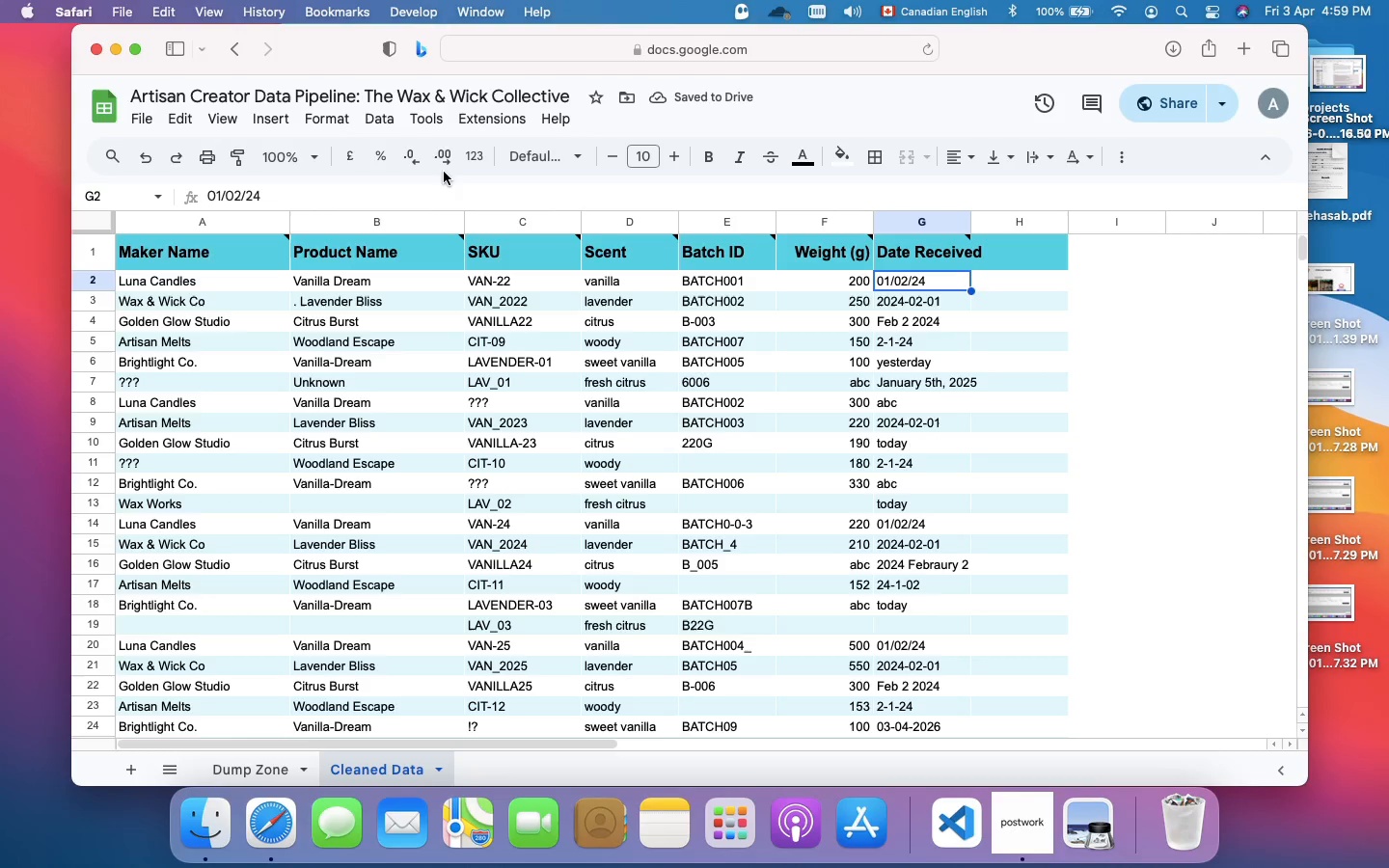 
wait(6.02)
 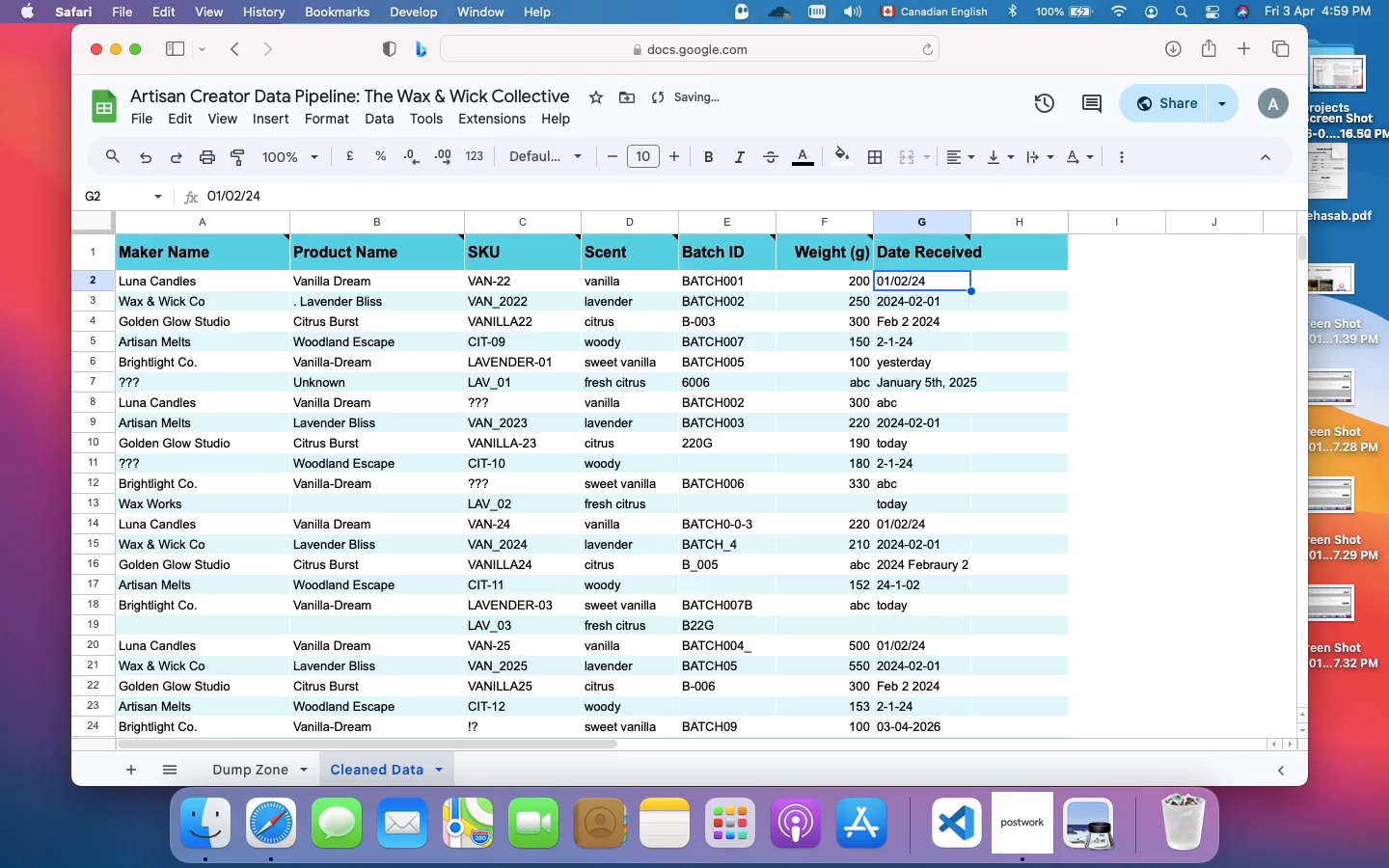 
mouse_move([728, 249])
 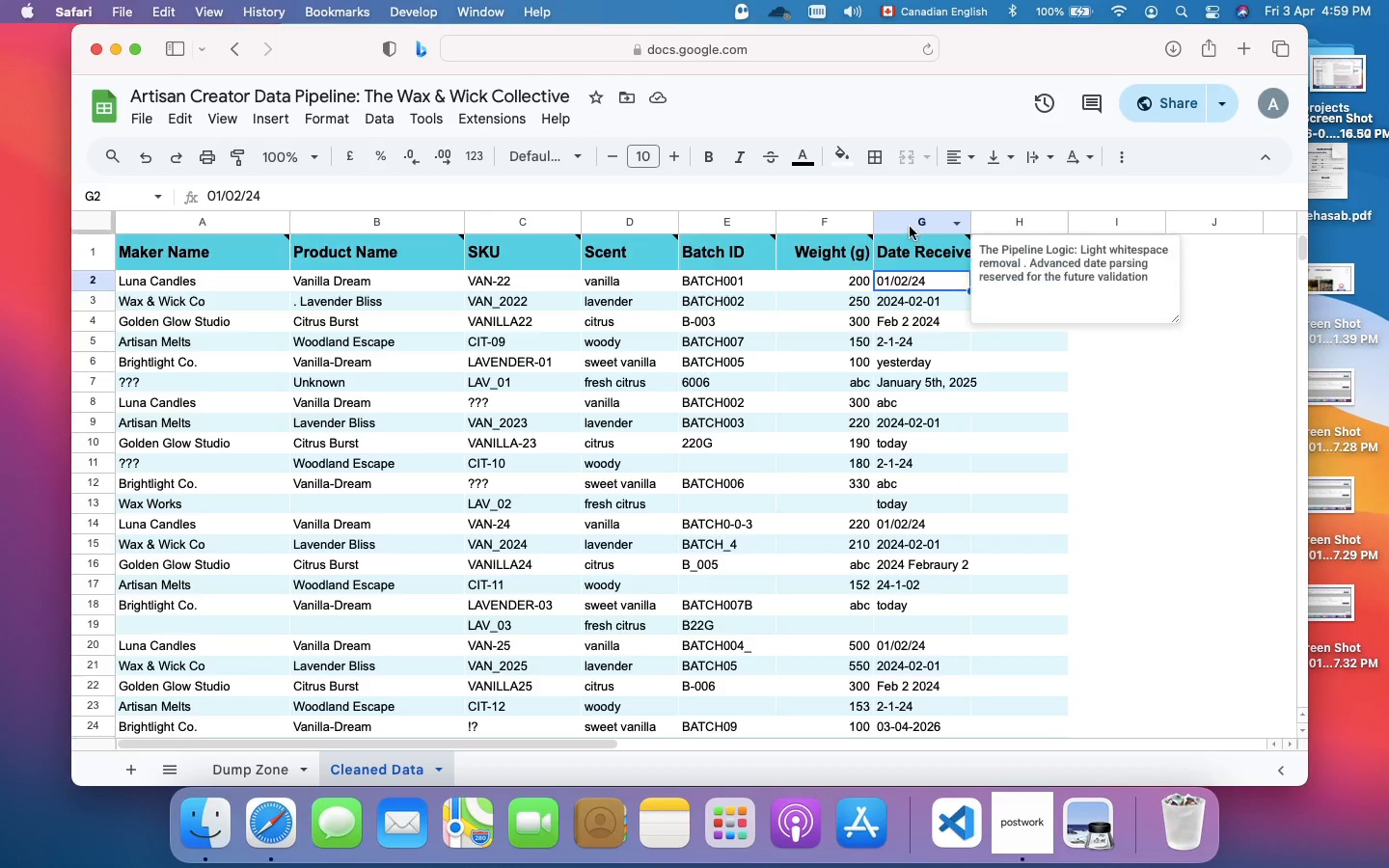 
left_click([907, 223])
 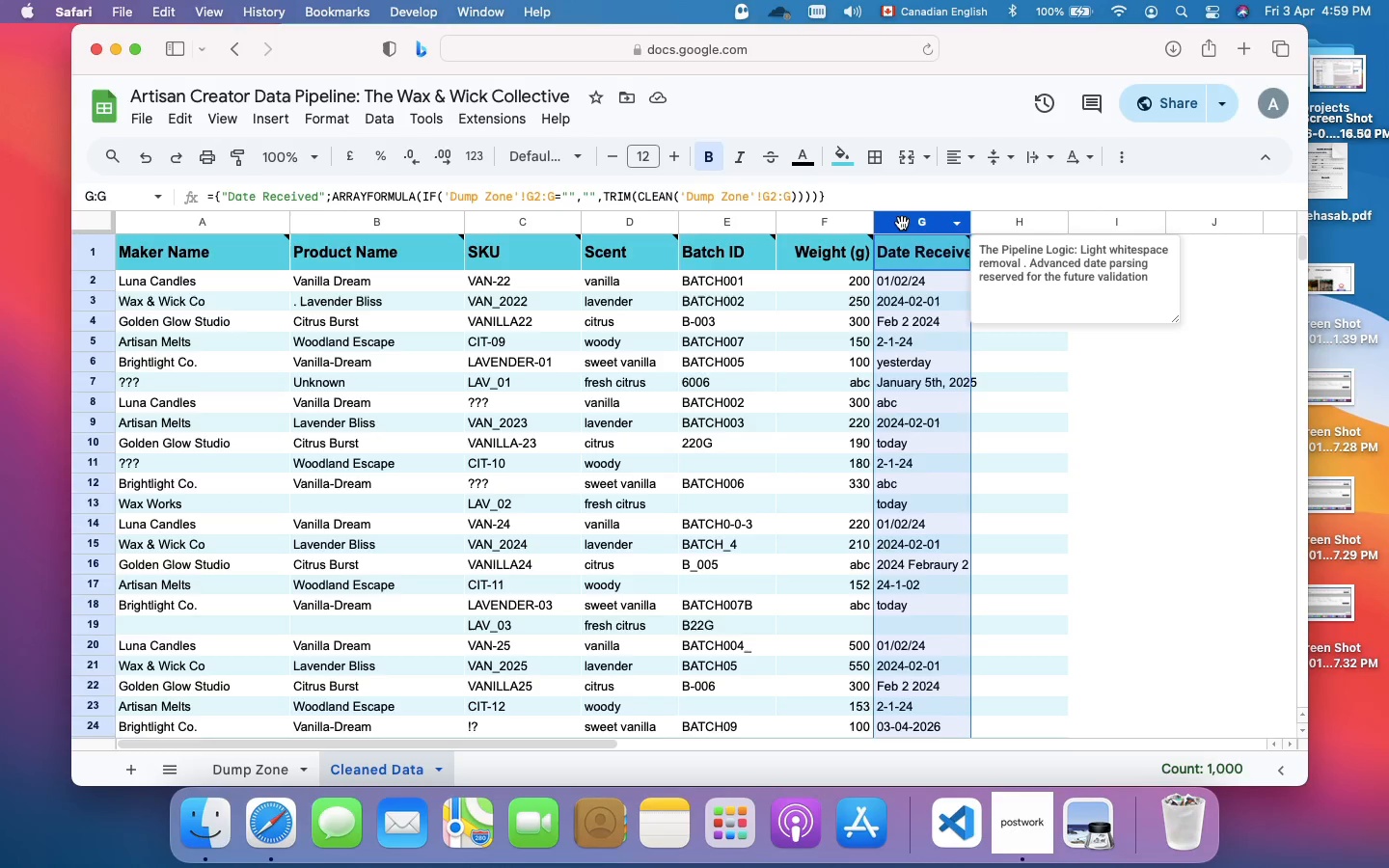 
left_click([901, 223])
 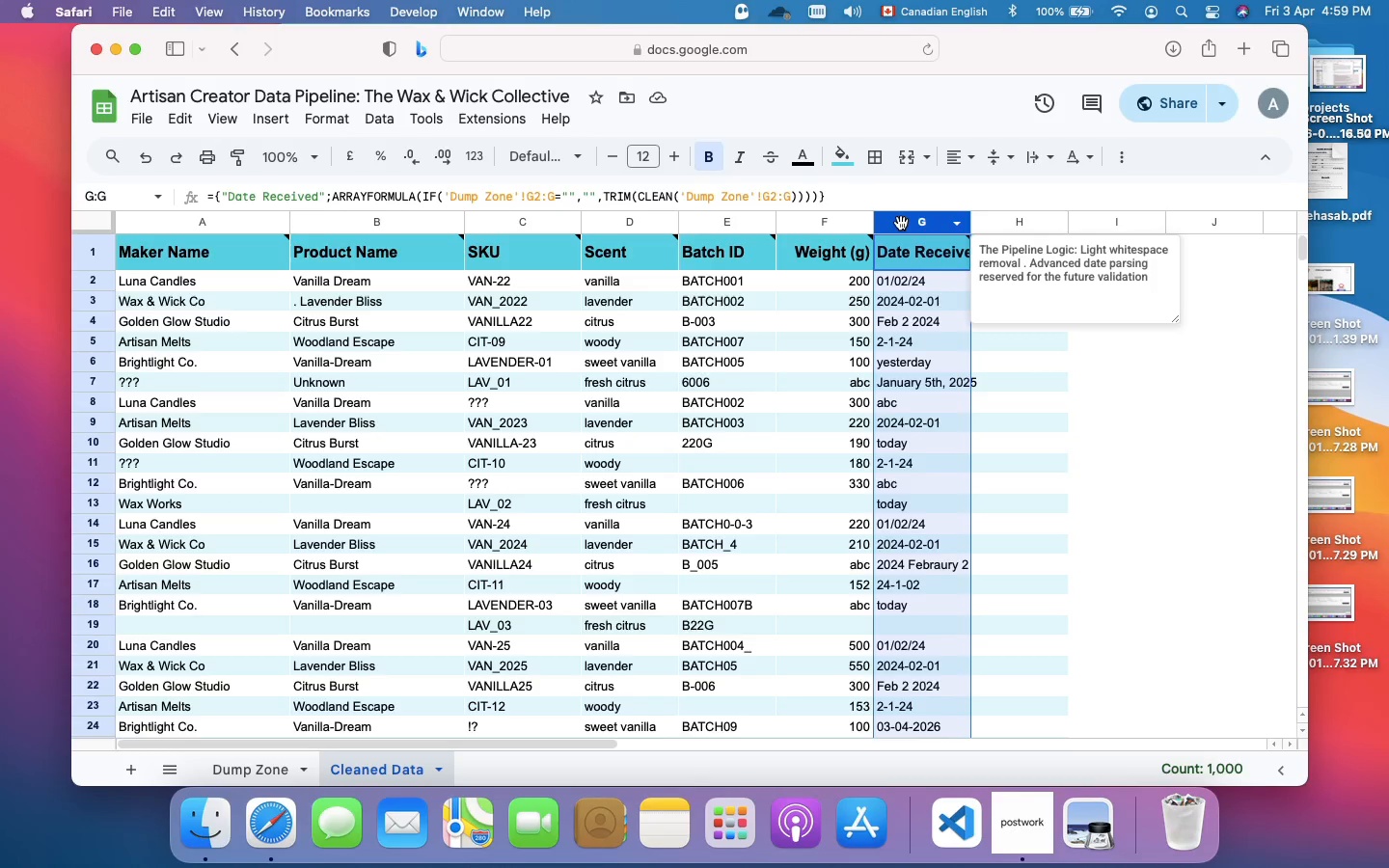 
right_click([901, 223])
 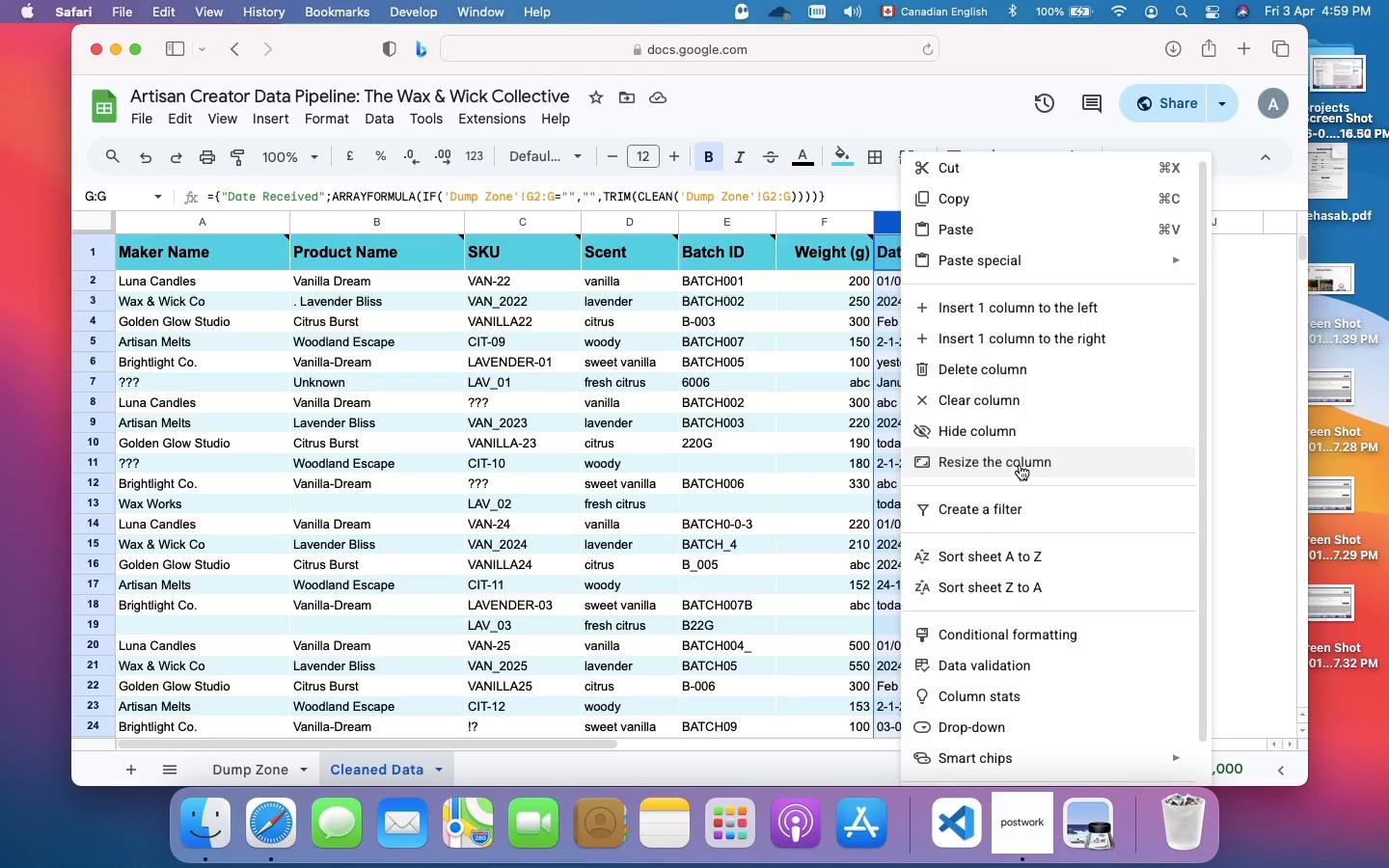 
left_click([1023, 462])
 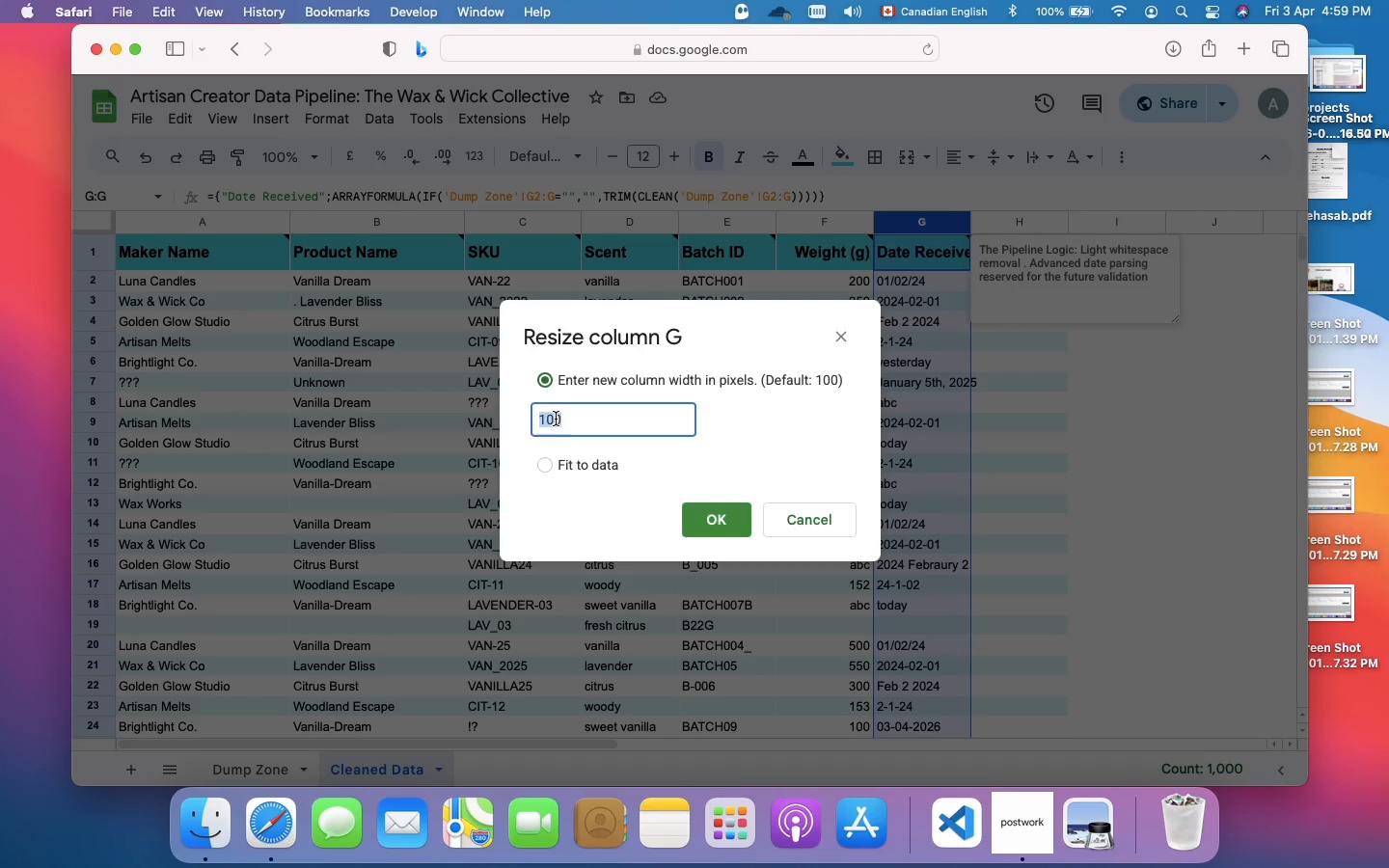 
left_click([554, 419])
 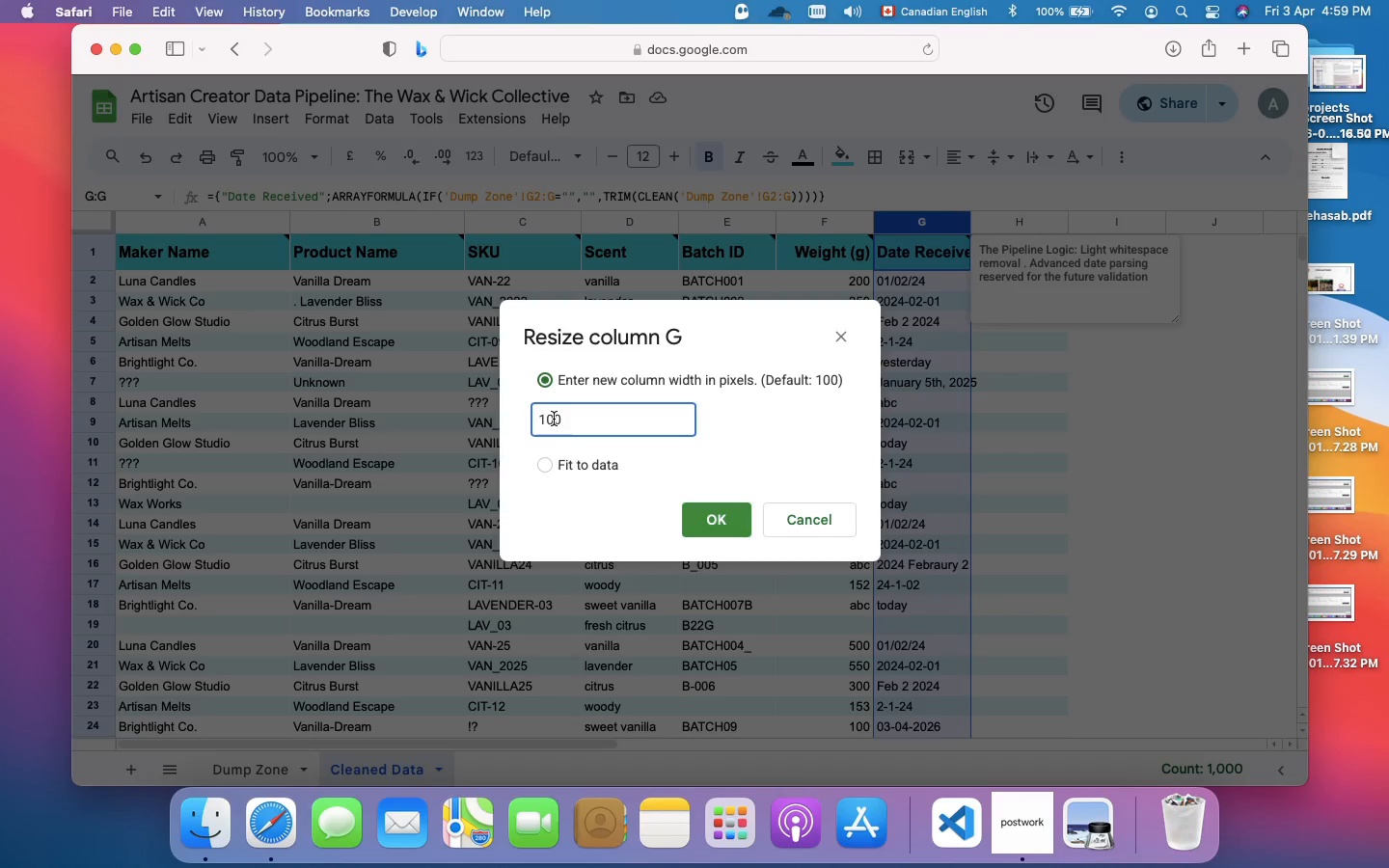 
key(Backspace)
 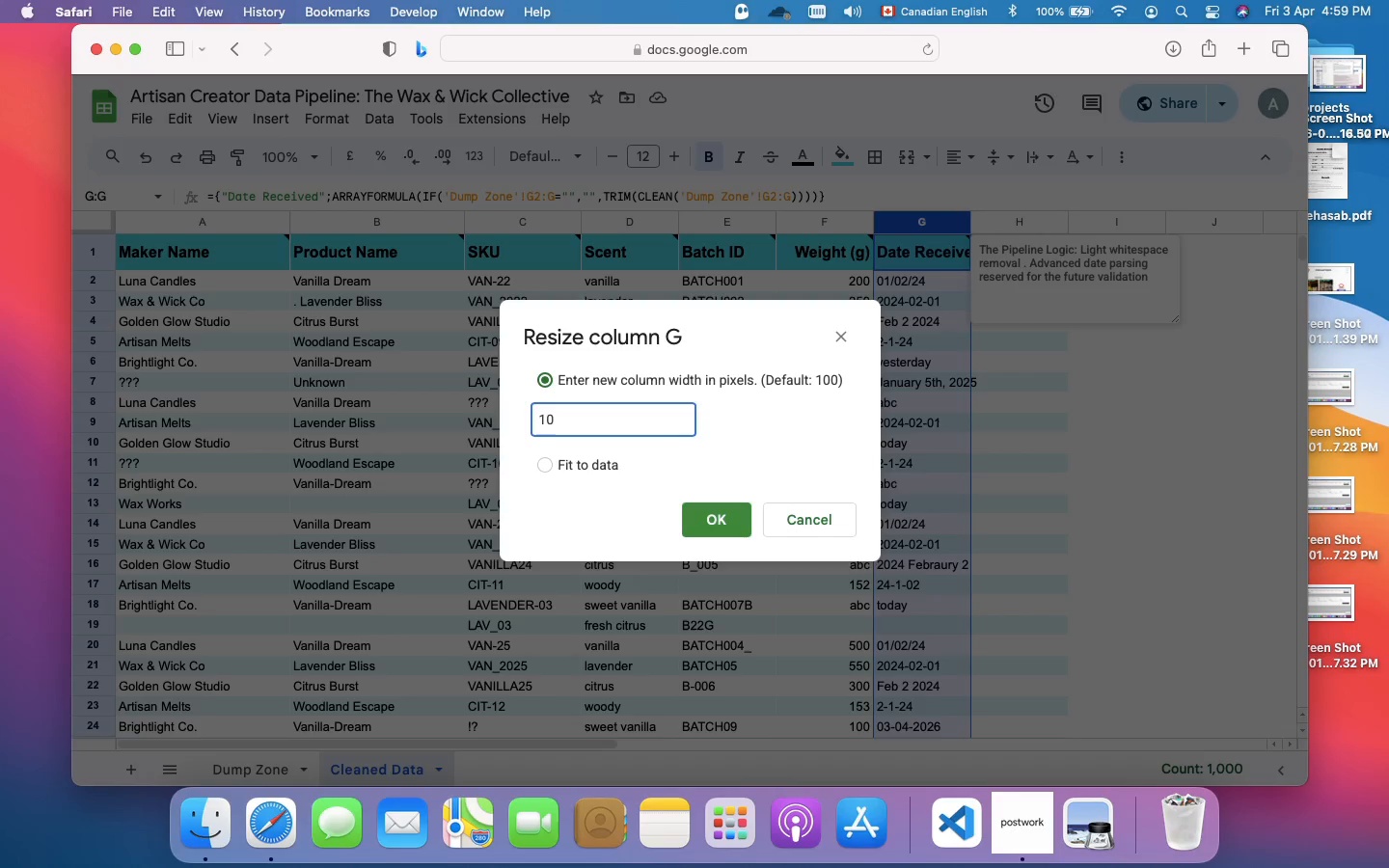 
key(2)
 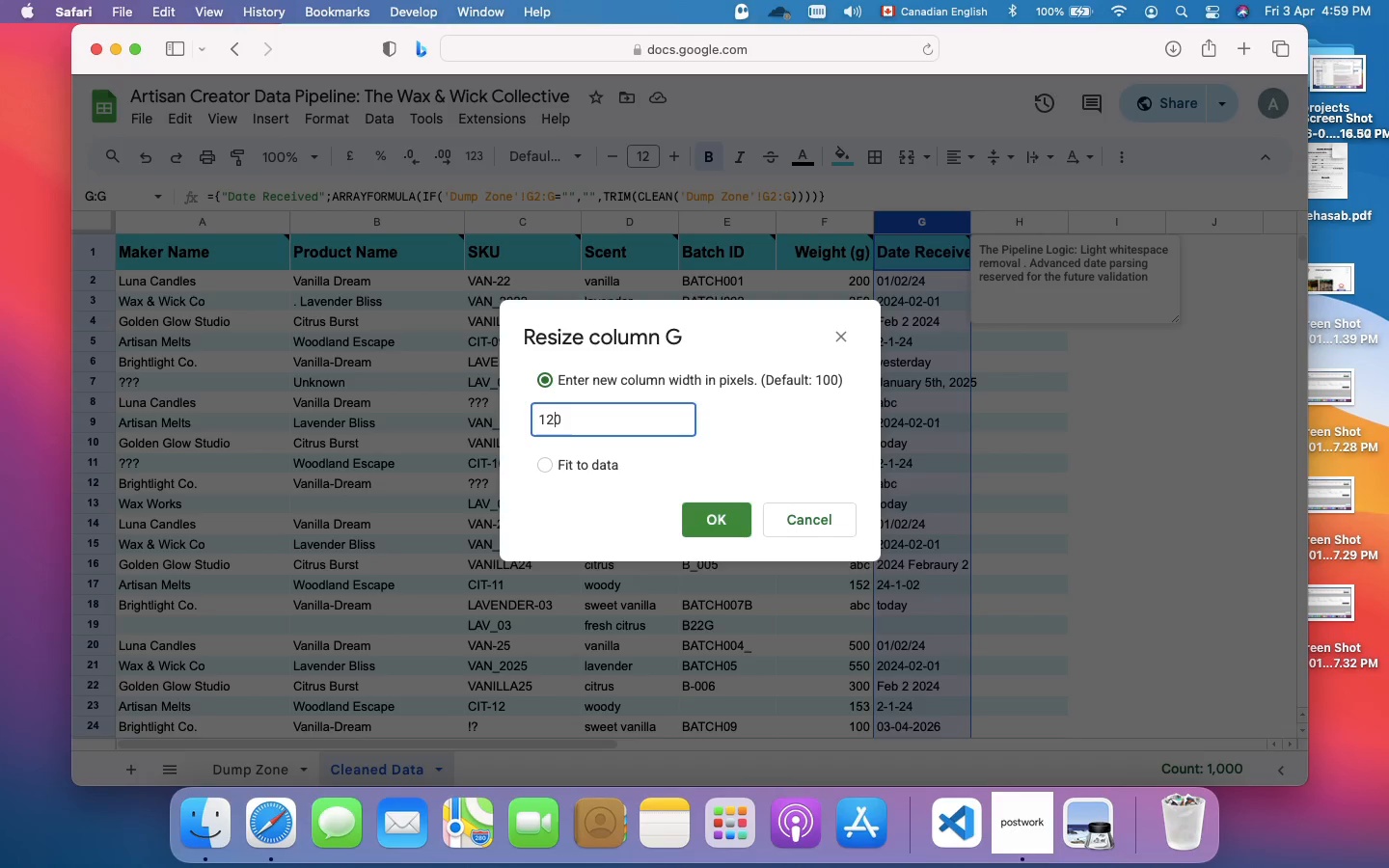 
key(Enter)
 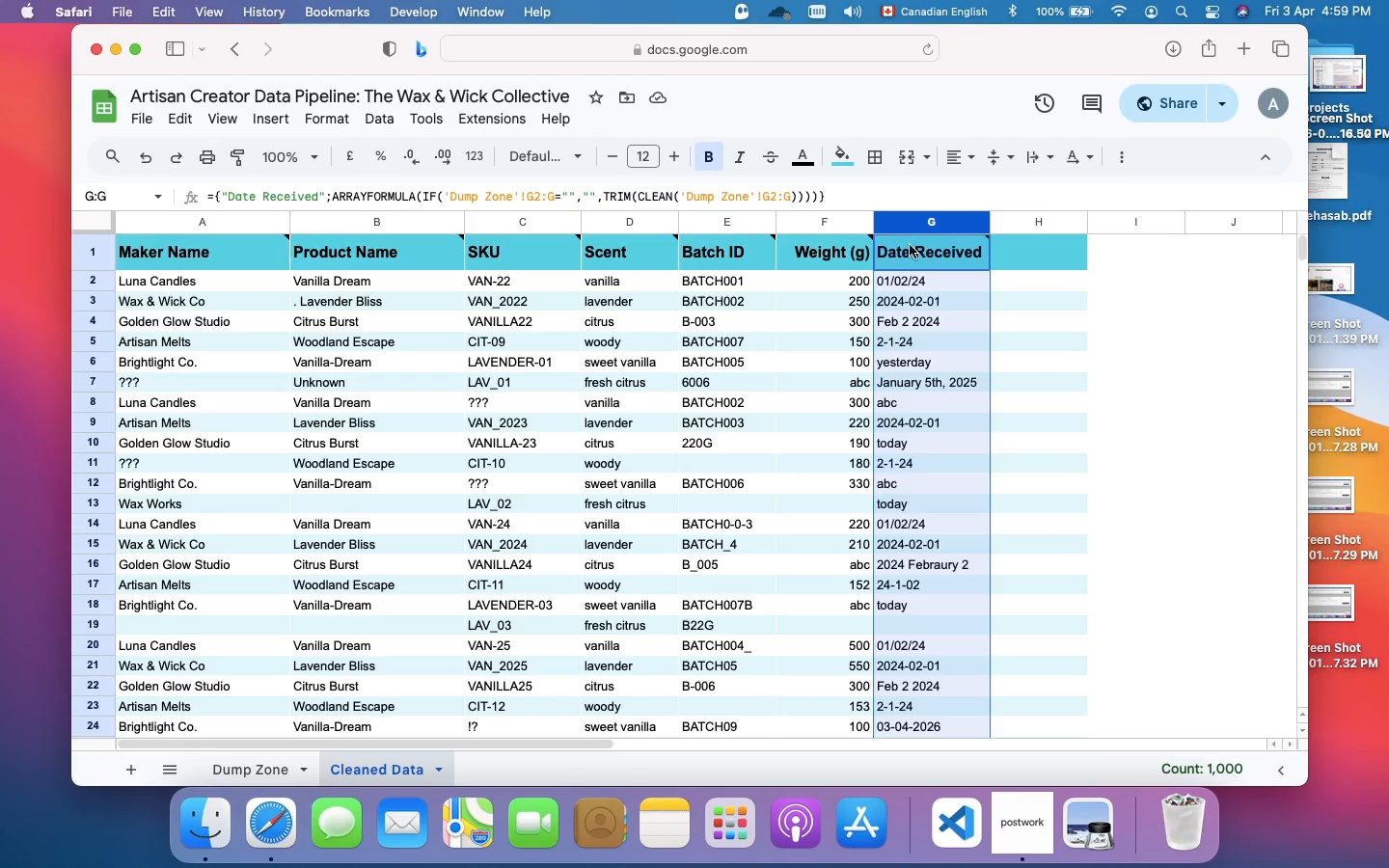 
wait(11.05)
 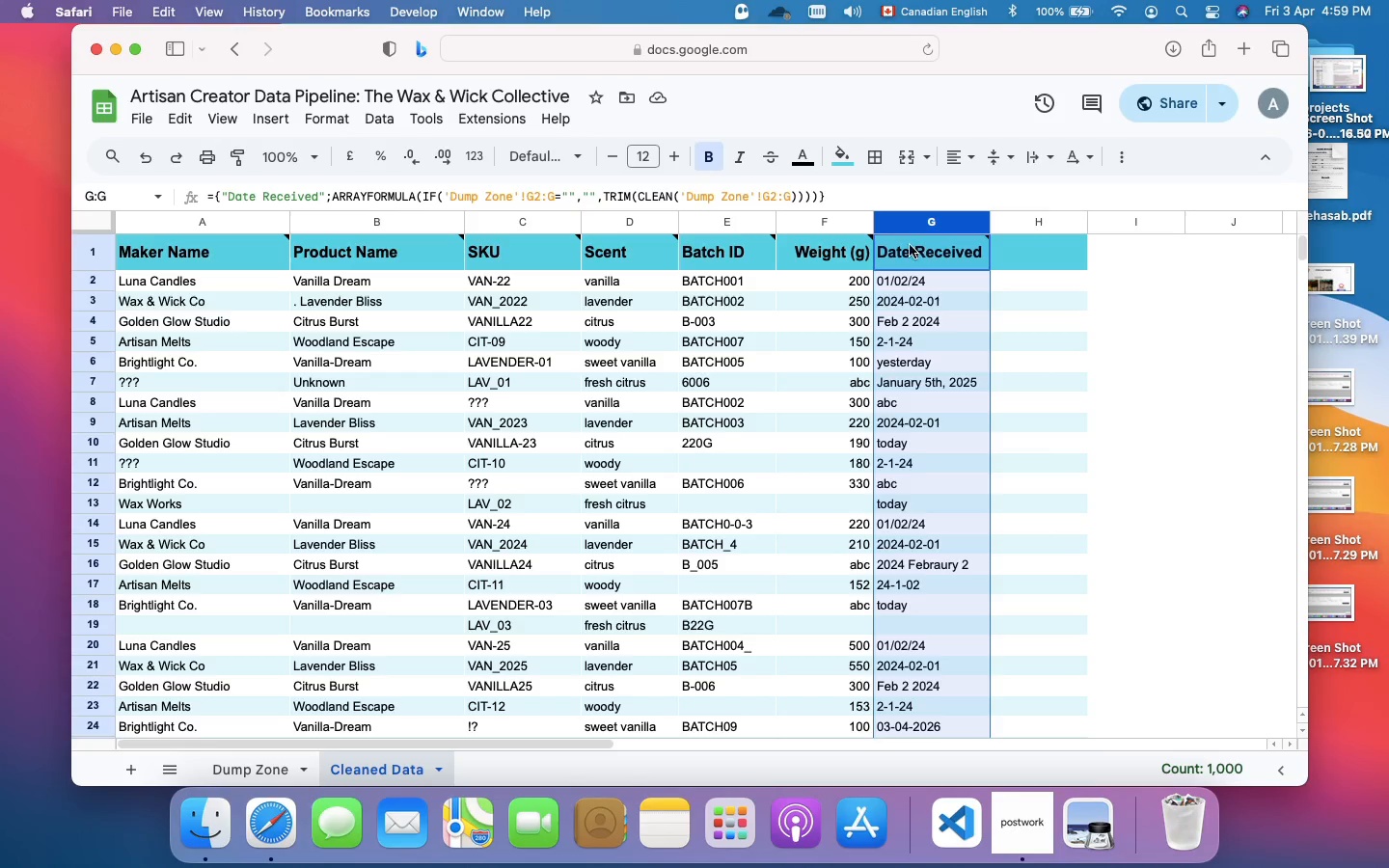 
right_click([912, 223])
 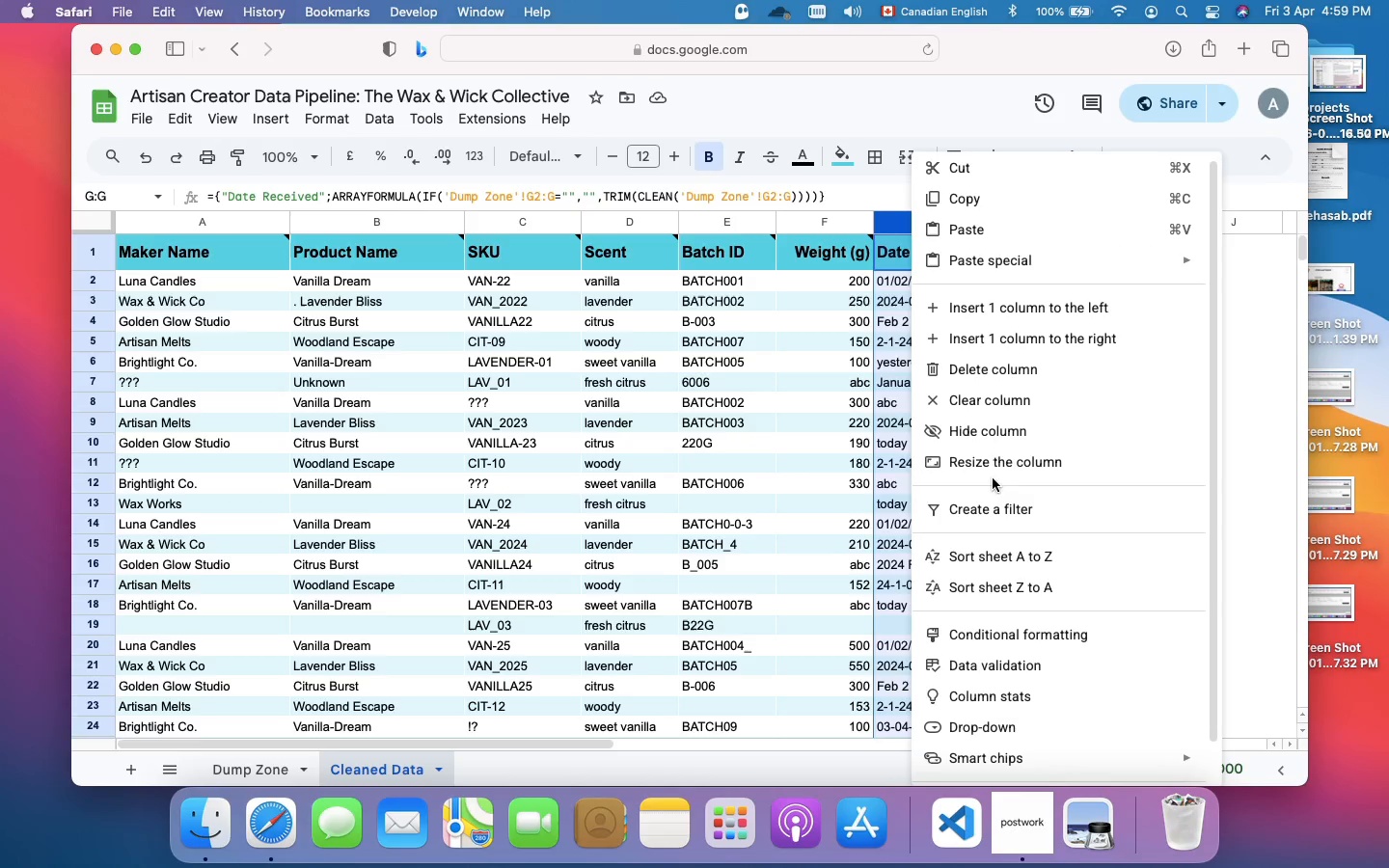 
left_click([1000, 467])
 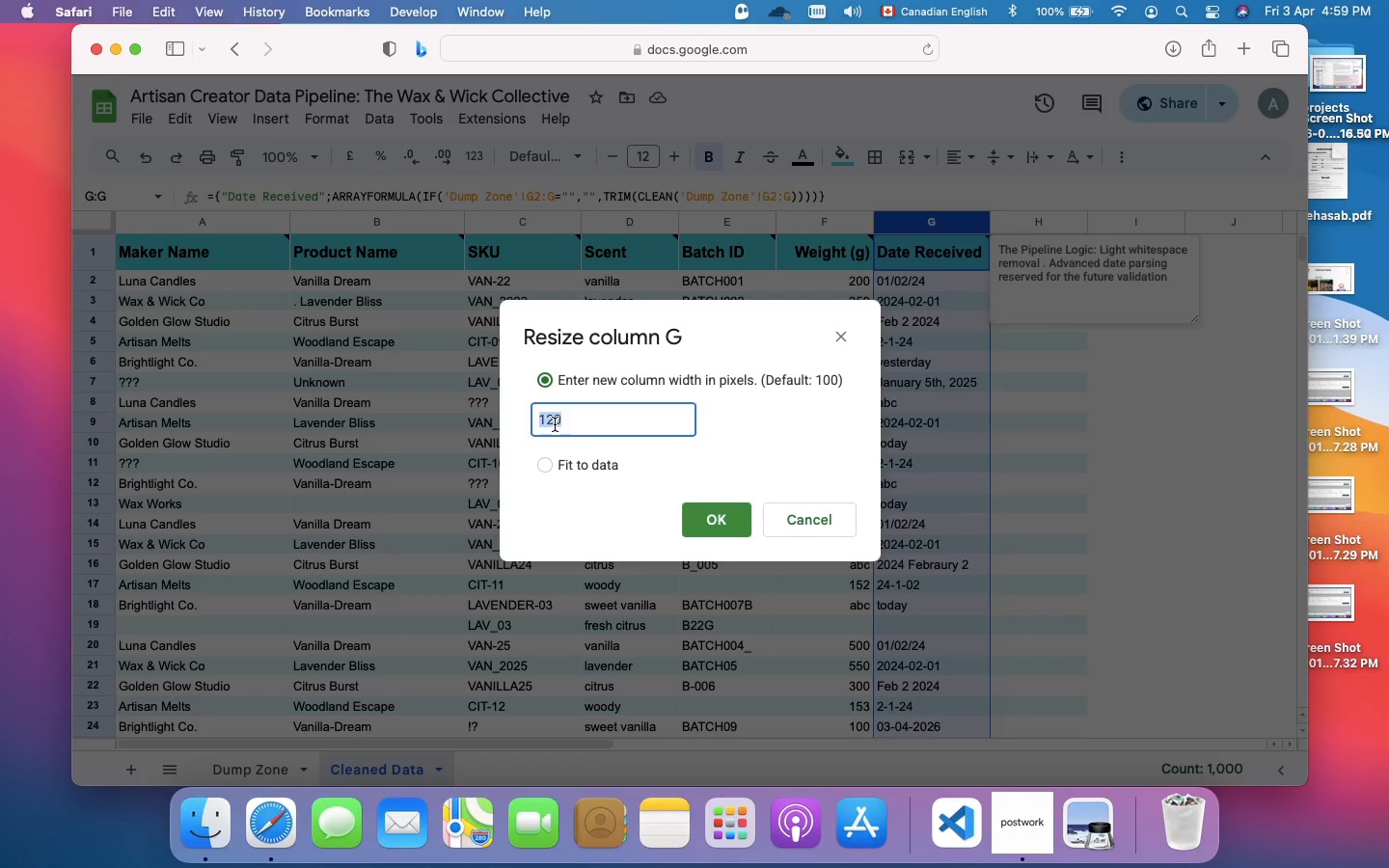 
left_click([555, 424])
 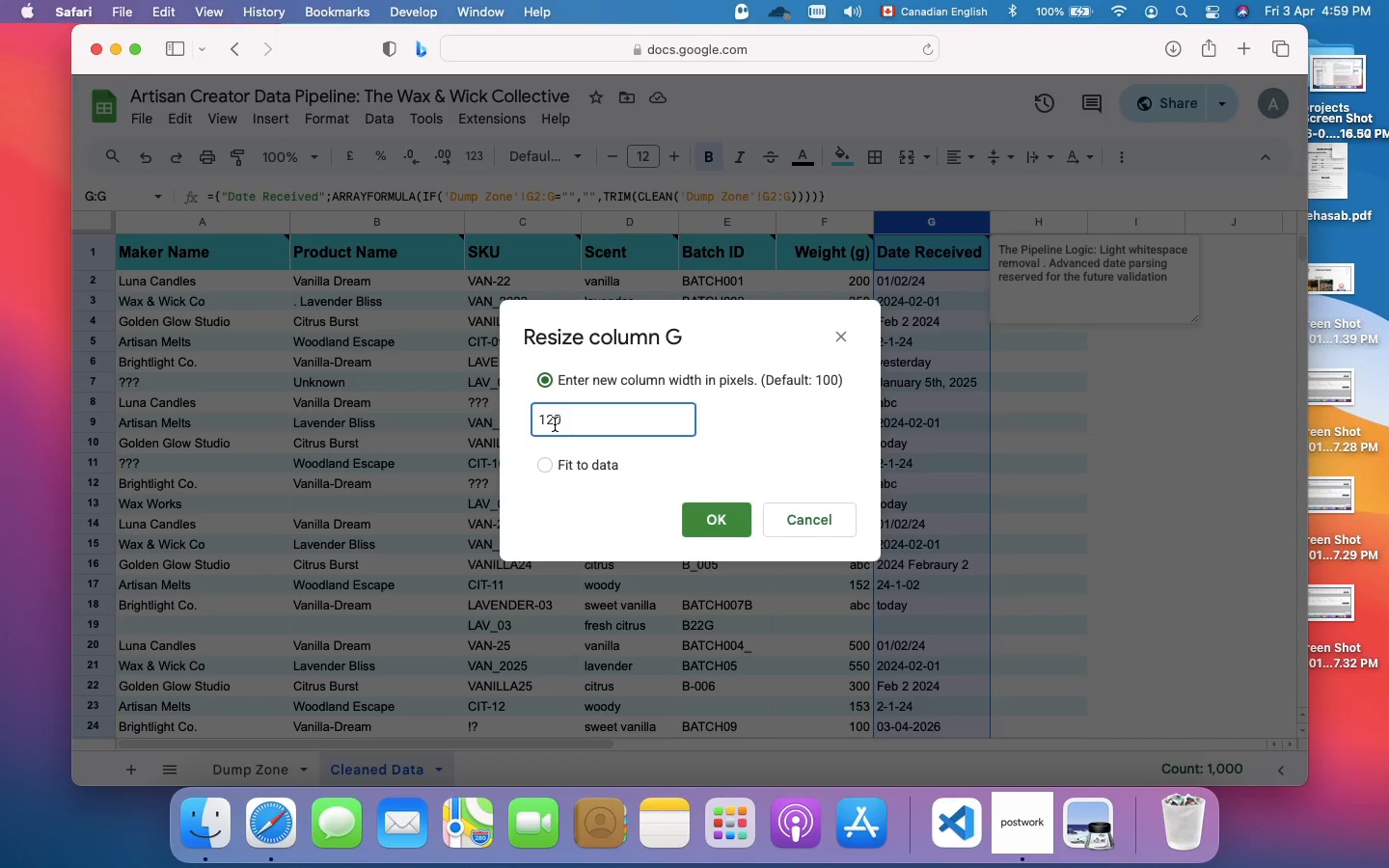 
key(Backspace)
 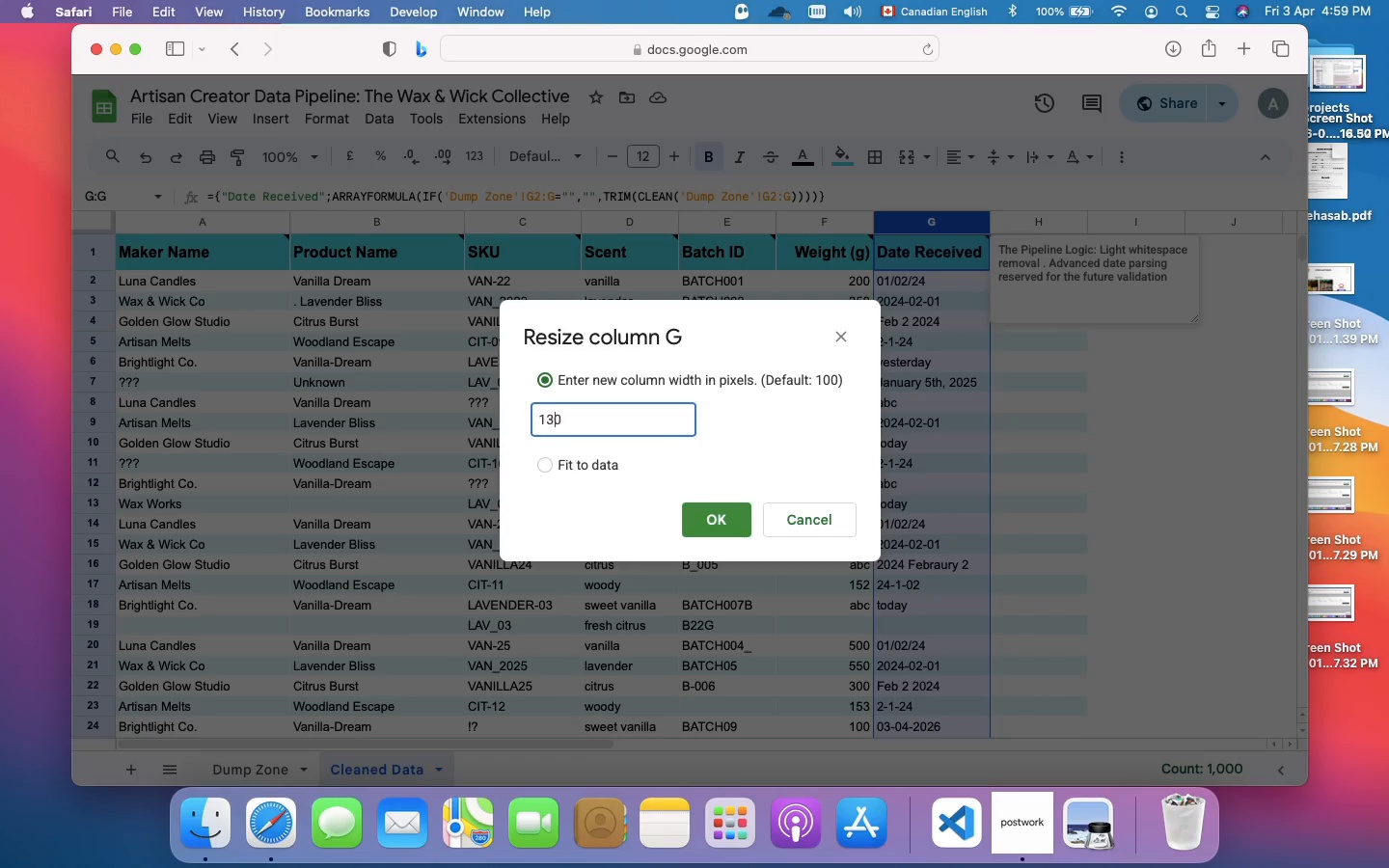 
key(3)
 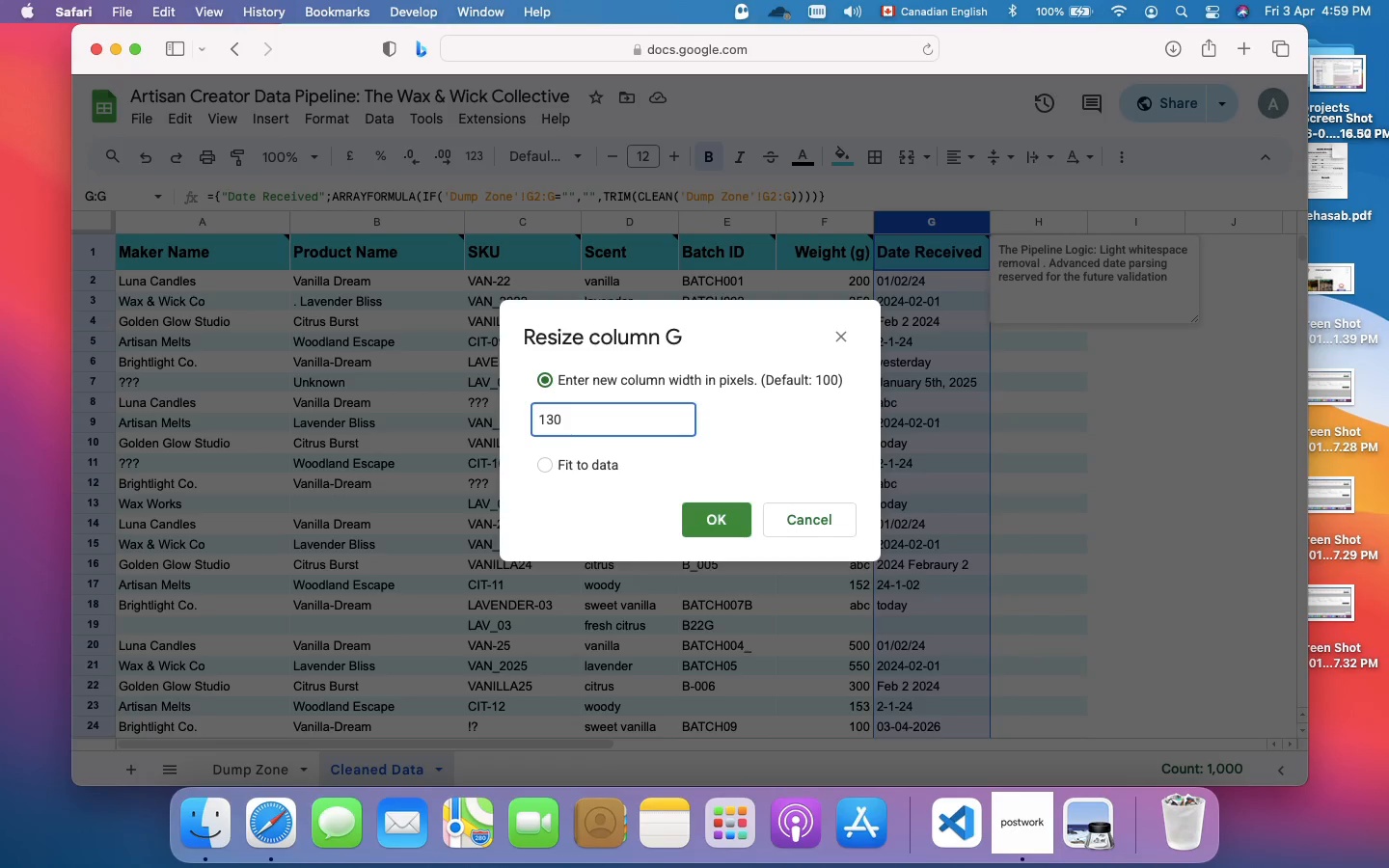 
key(Enter)
 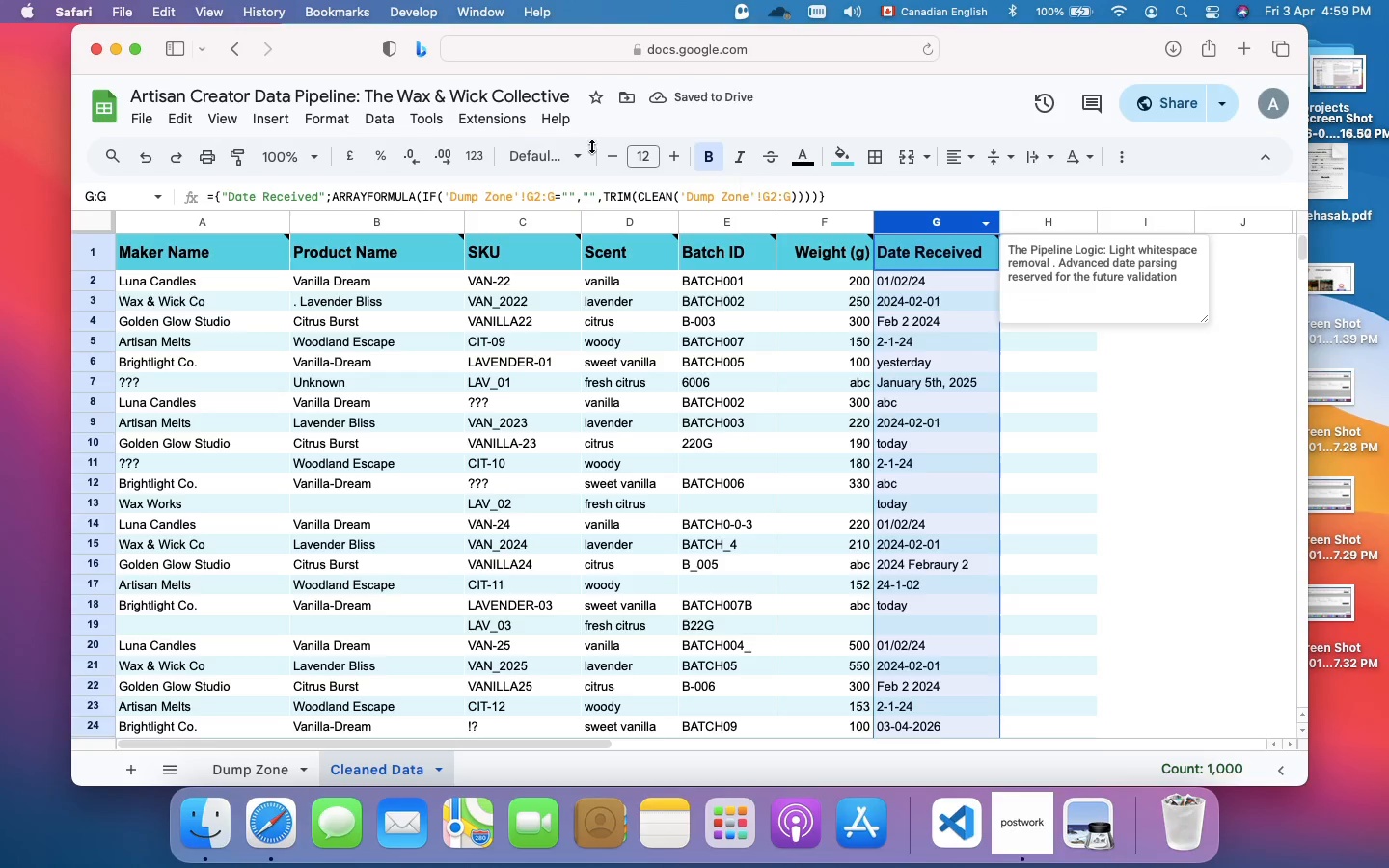 
left_click([322, 118])
 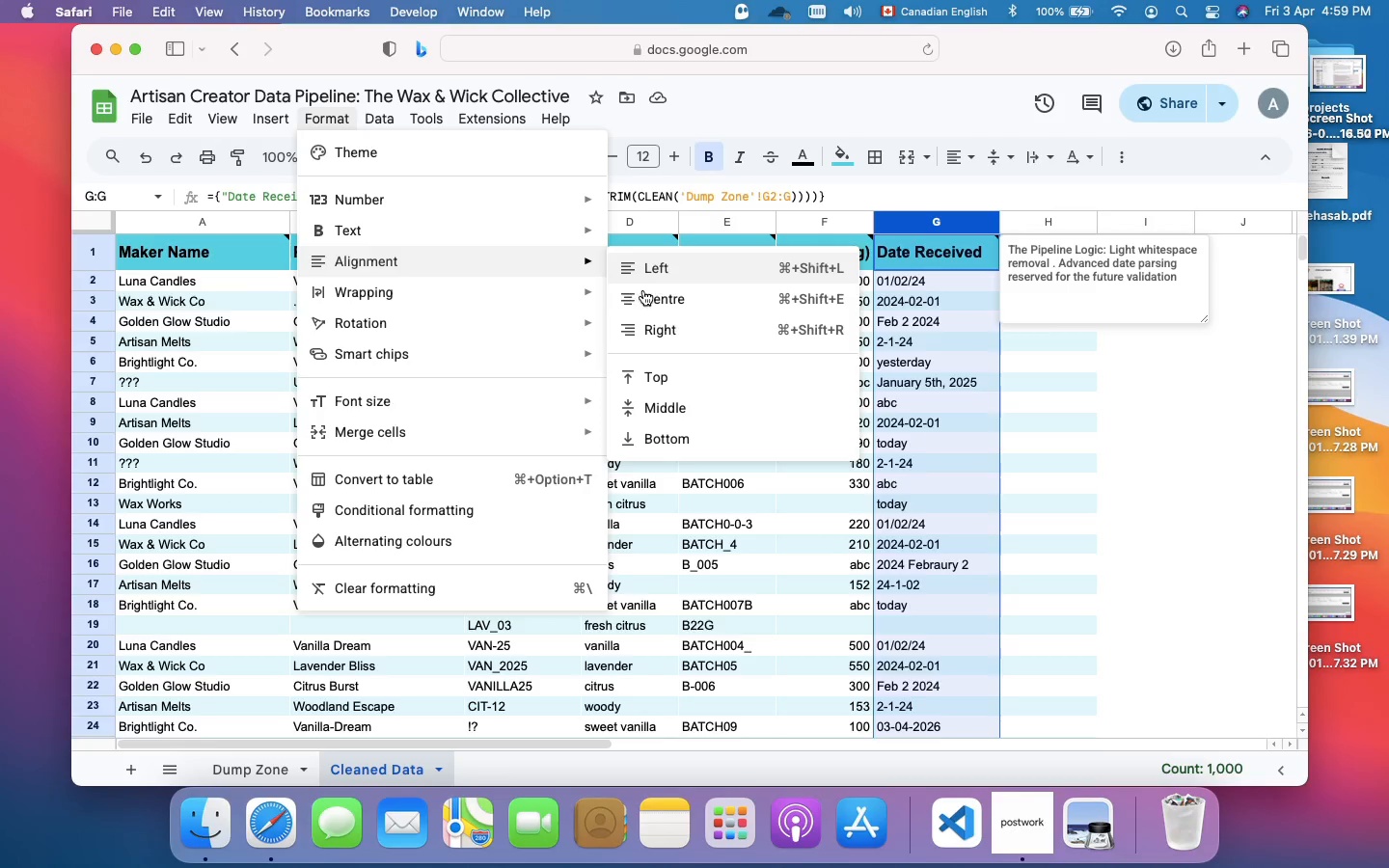 
left_click([661, 329])
 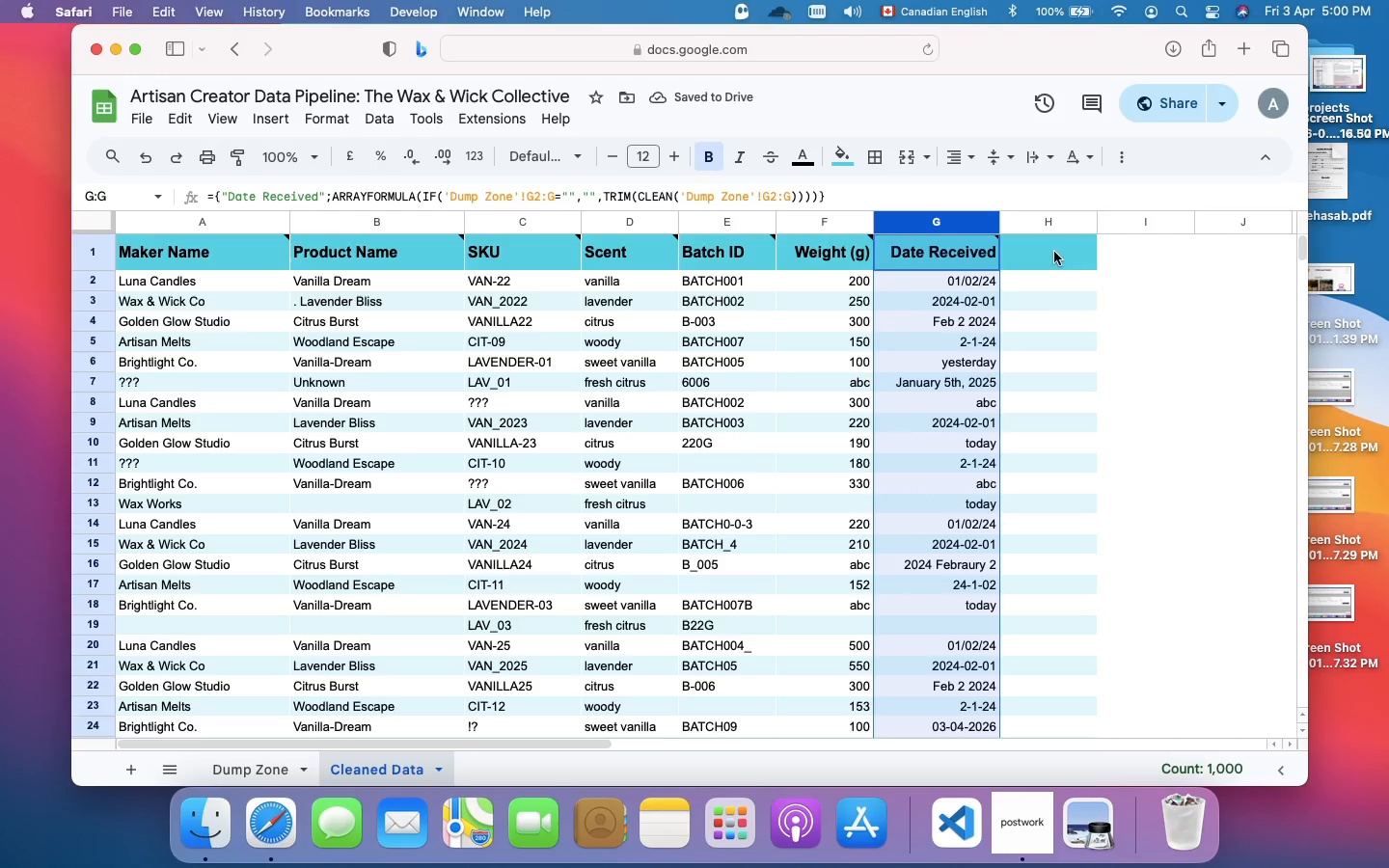 
wait(5.43)
 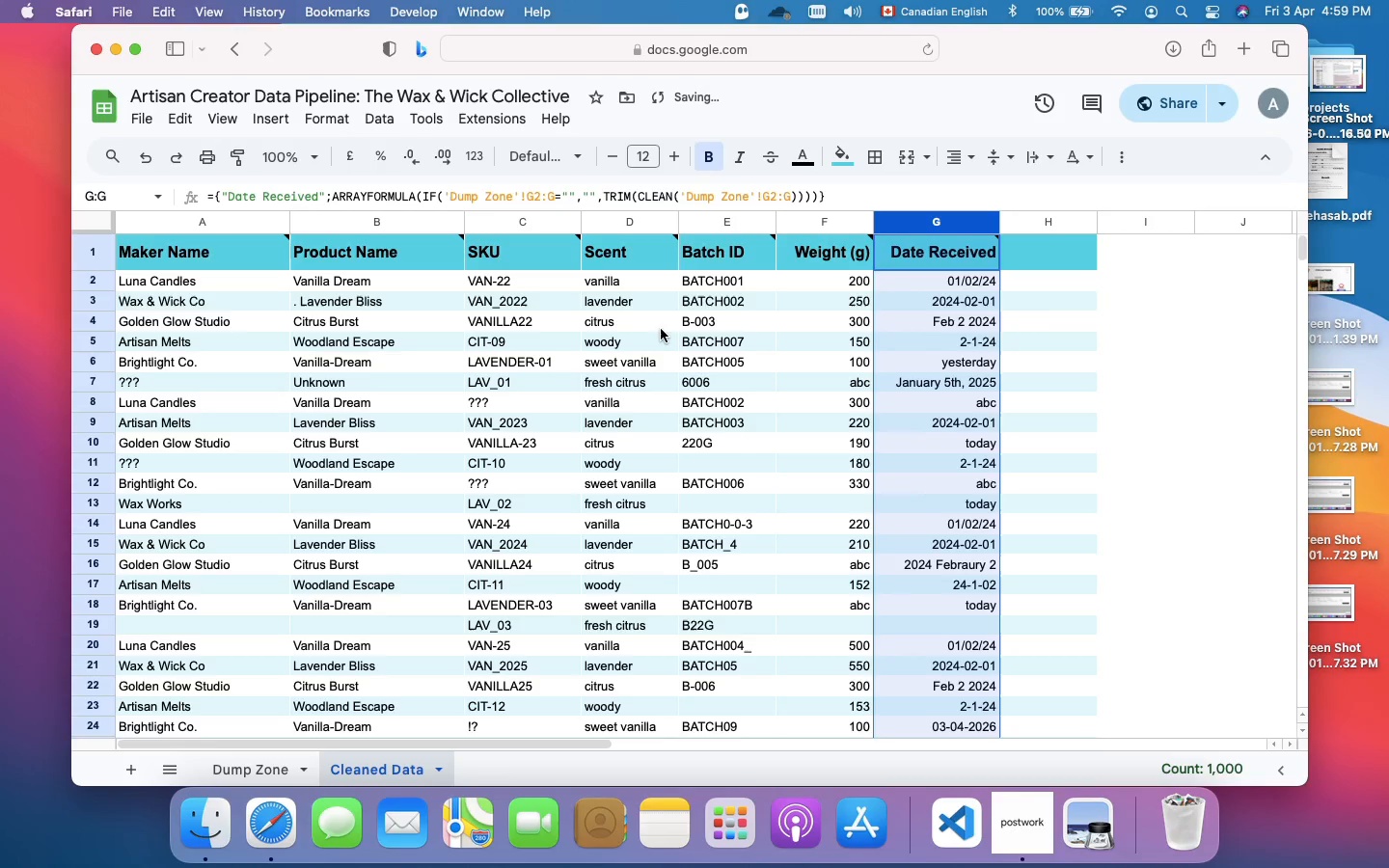 
left_click([1054, 252])
 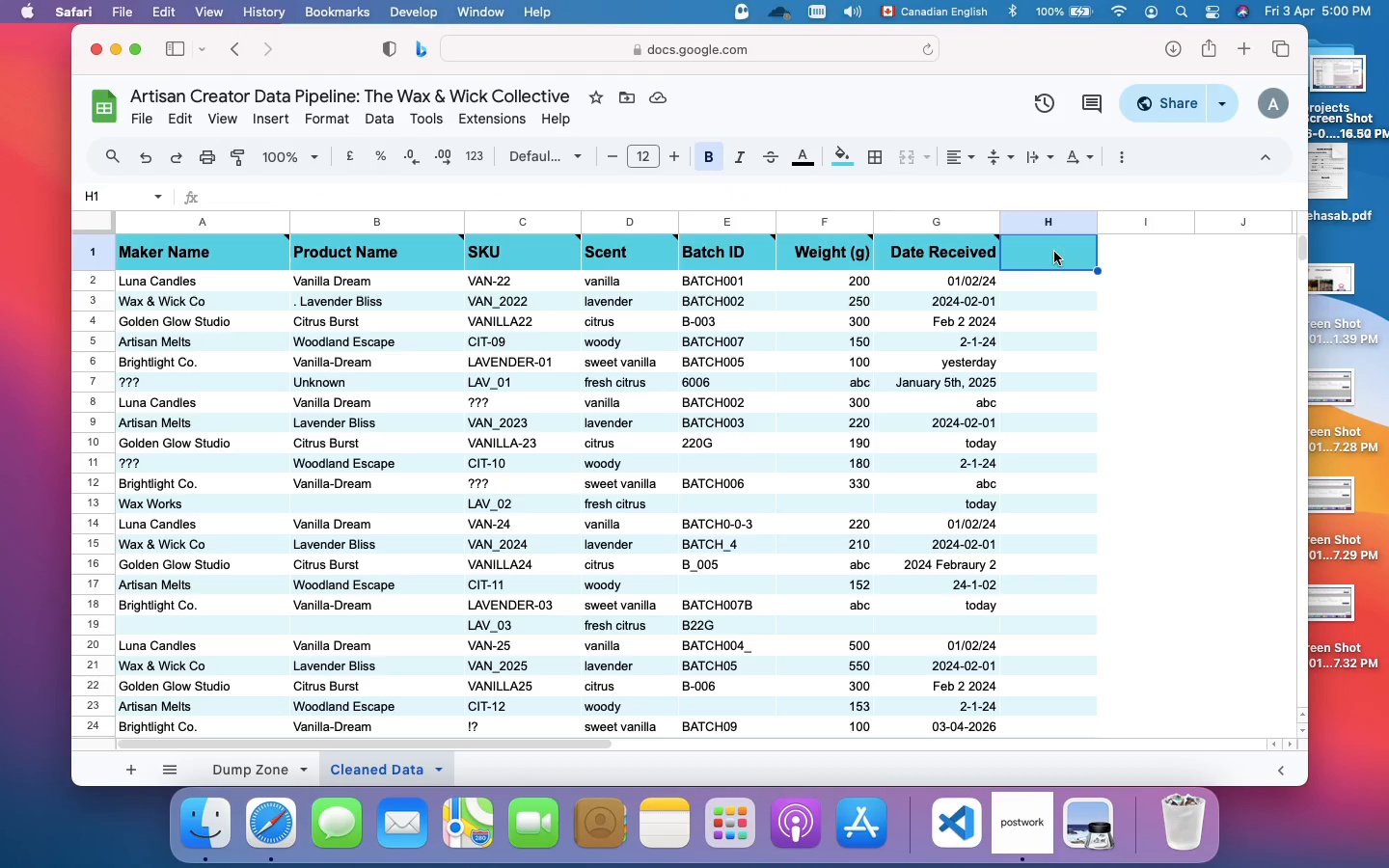 
wait(37.02)
 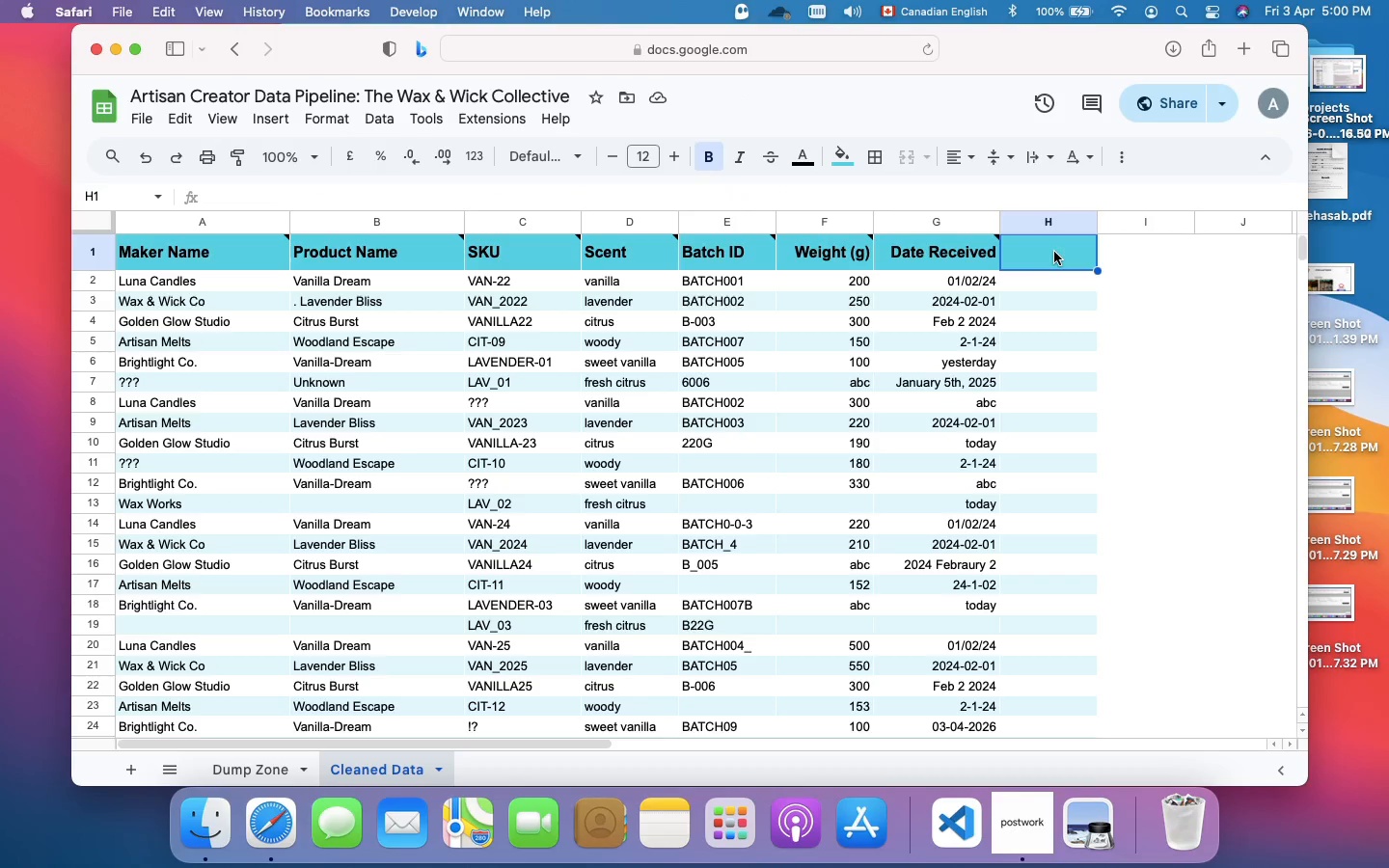 
left_click([1032, 261])
 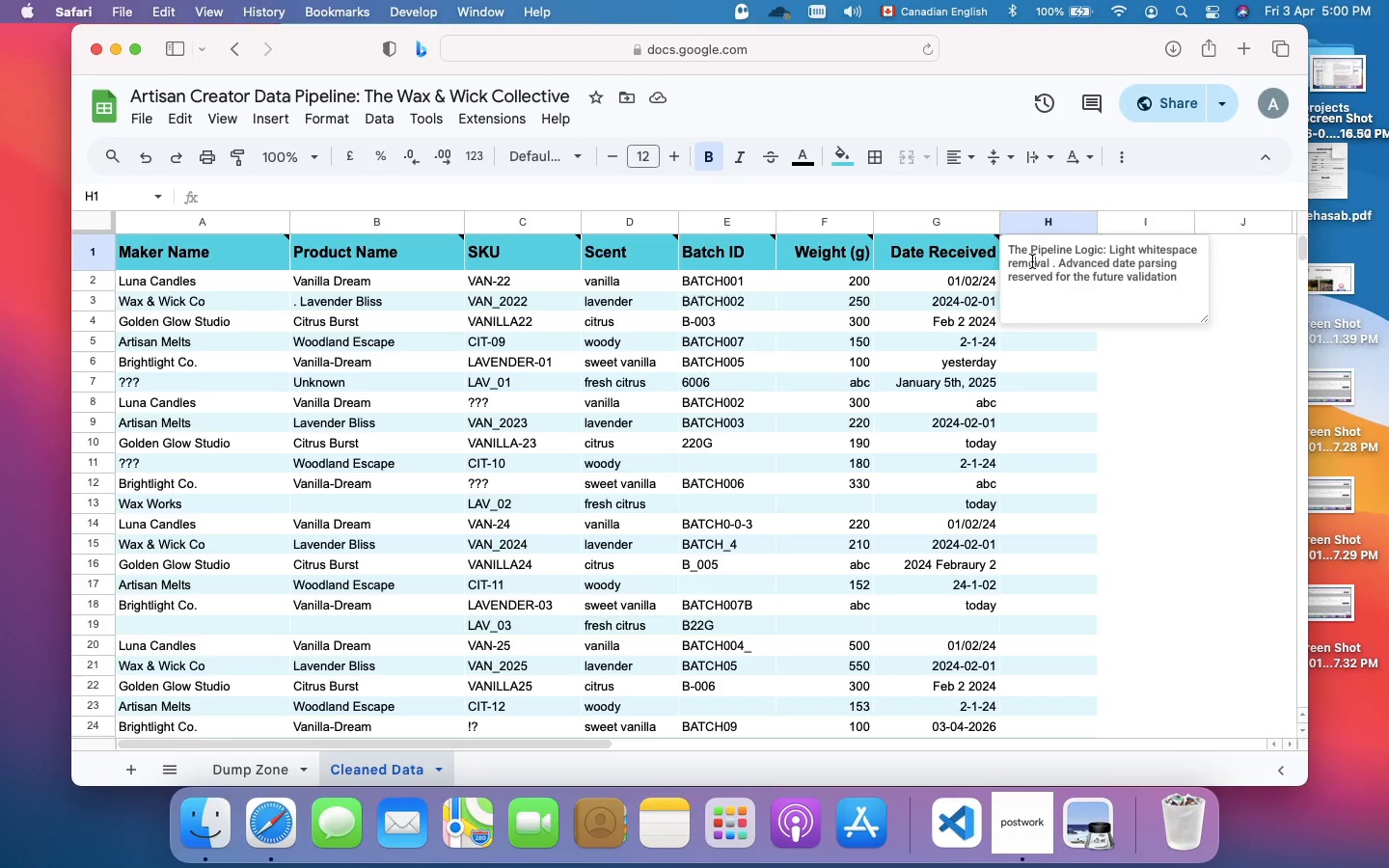 
key(Meta+A)
 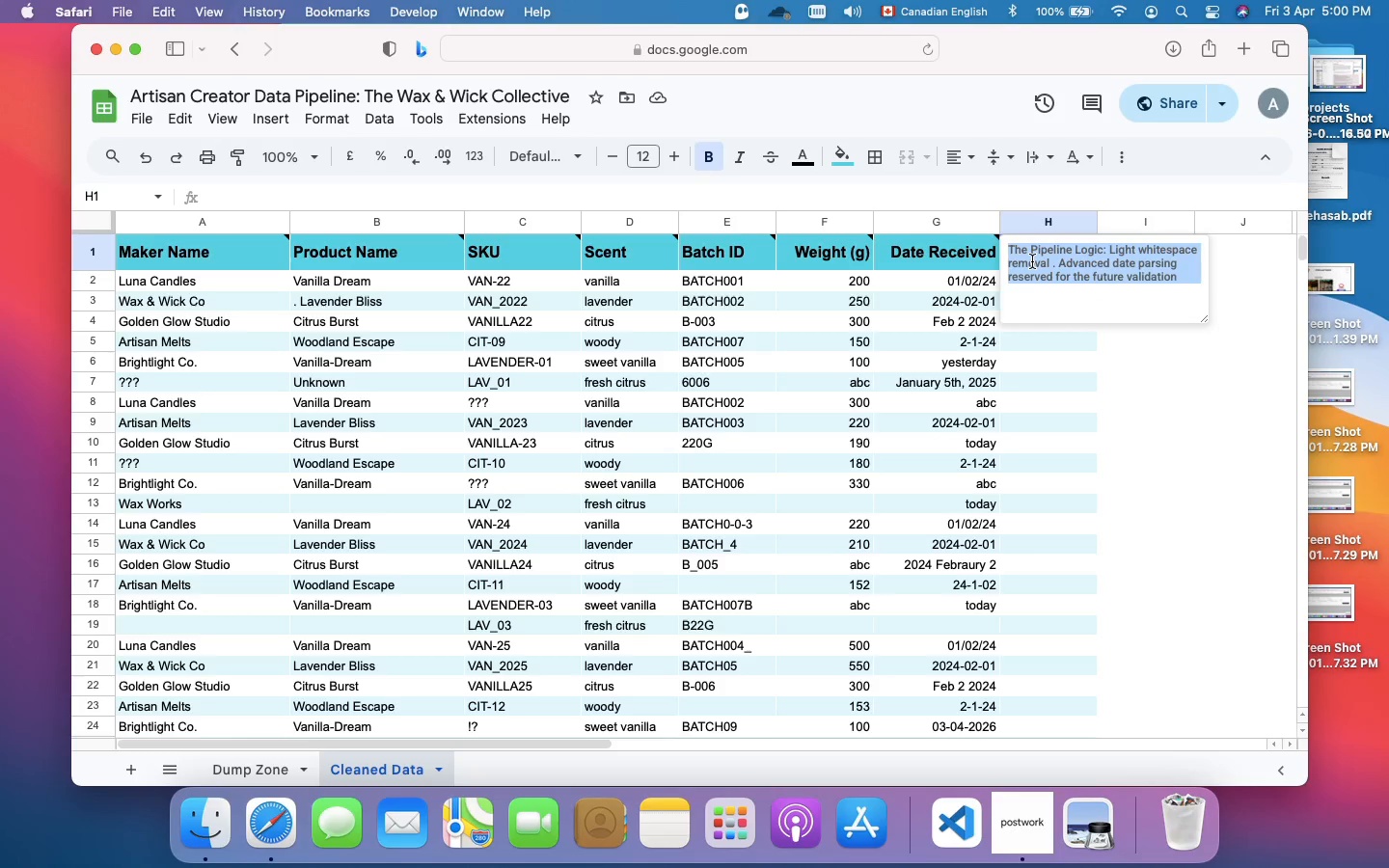 
key(Meta+C)
 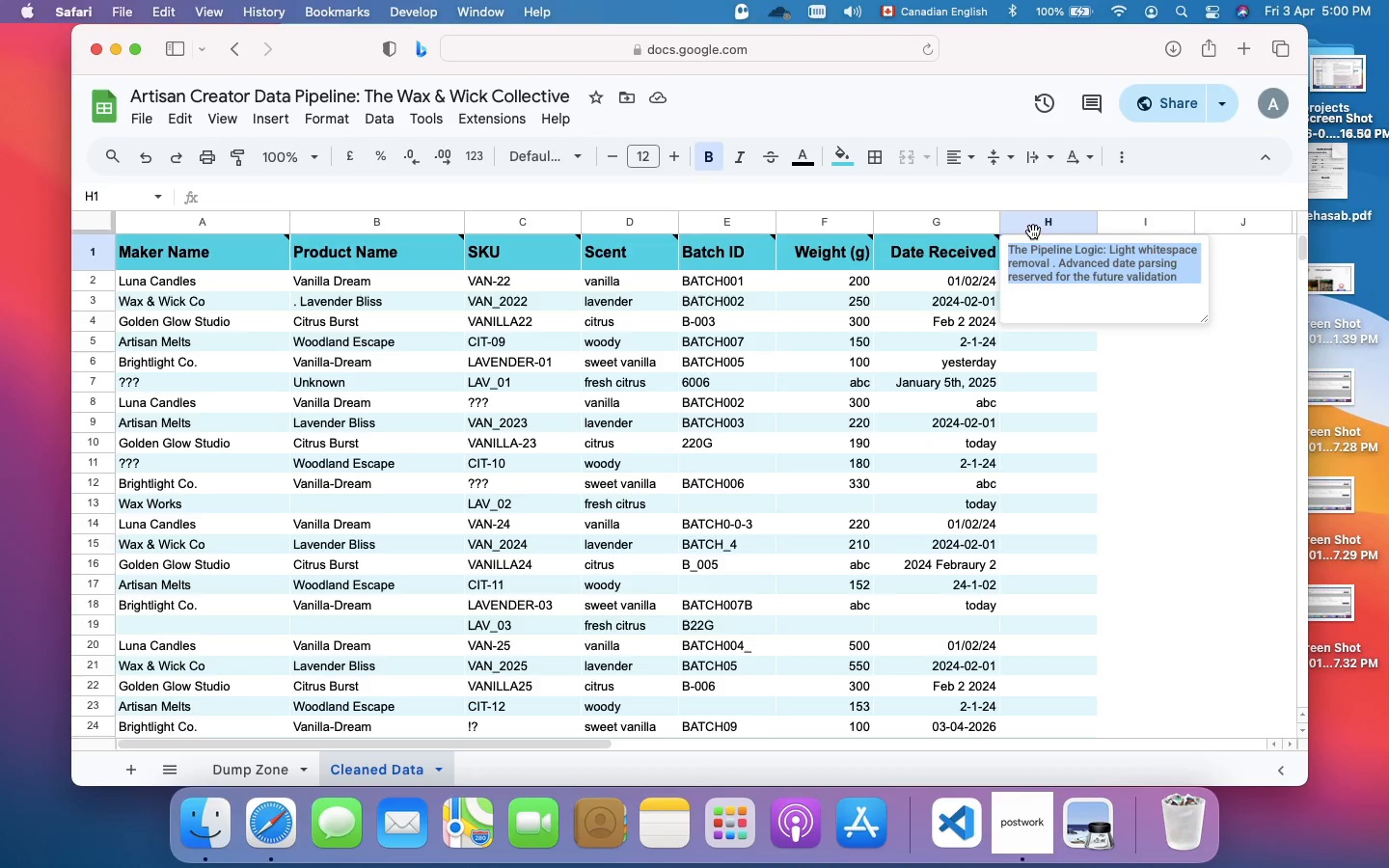 
left_click([1031, 227])
 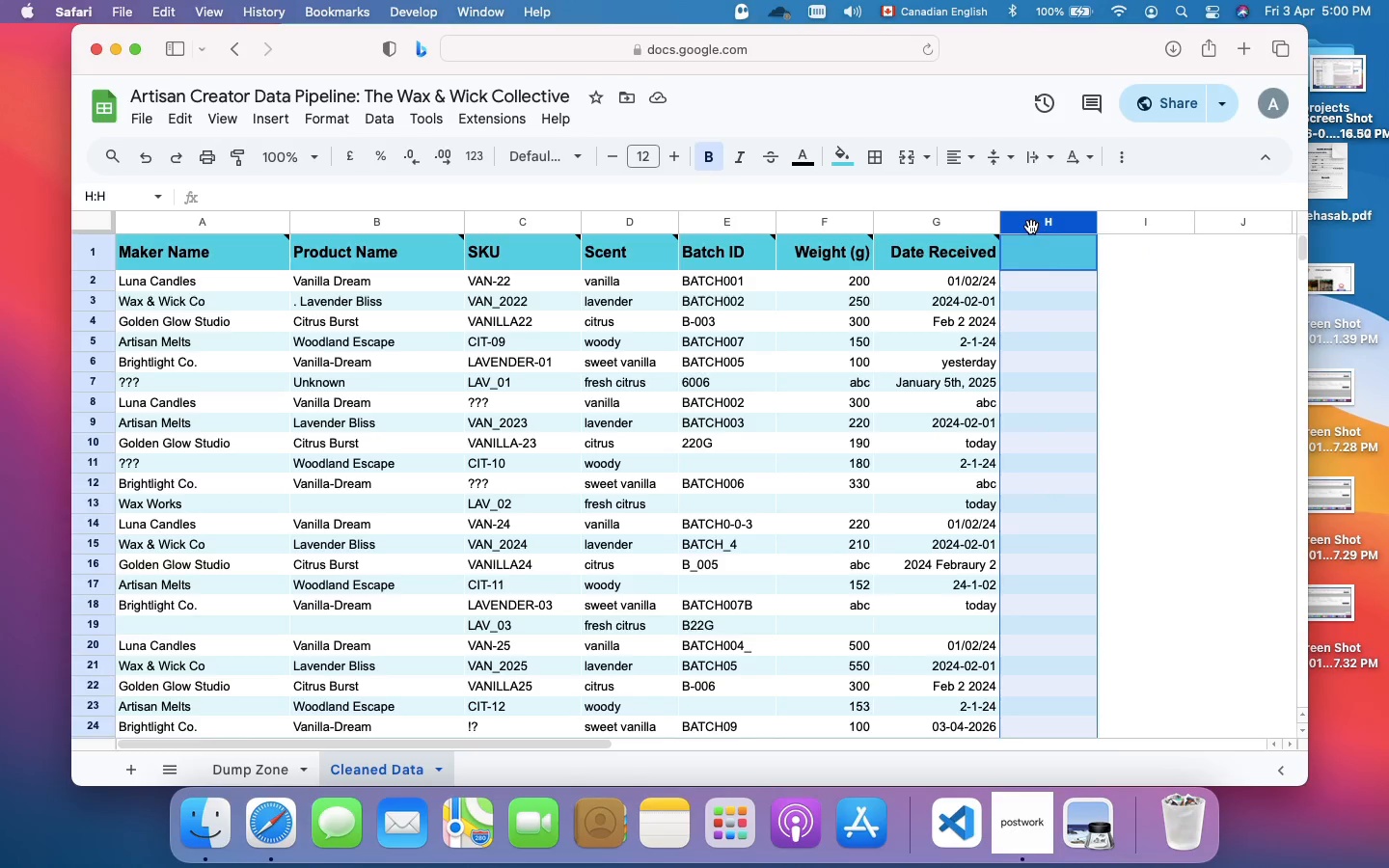 
right_click([1031, 227])
 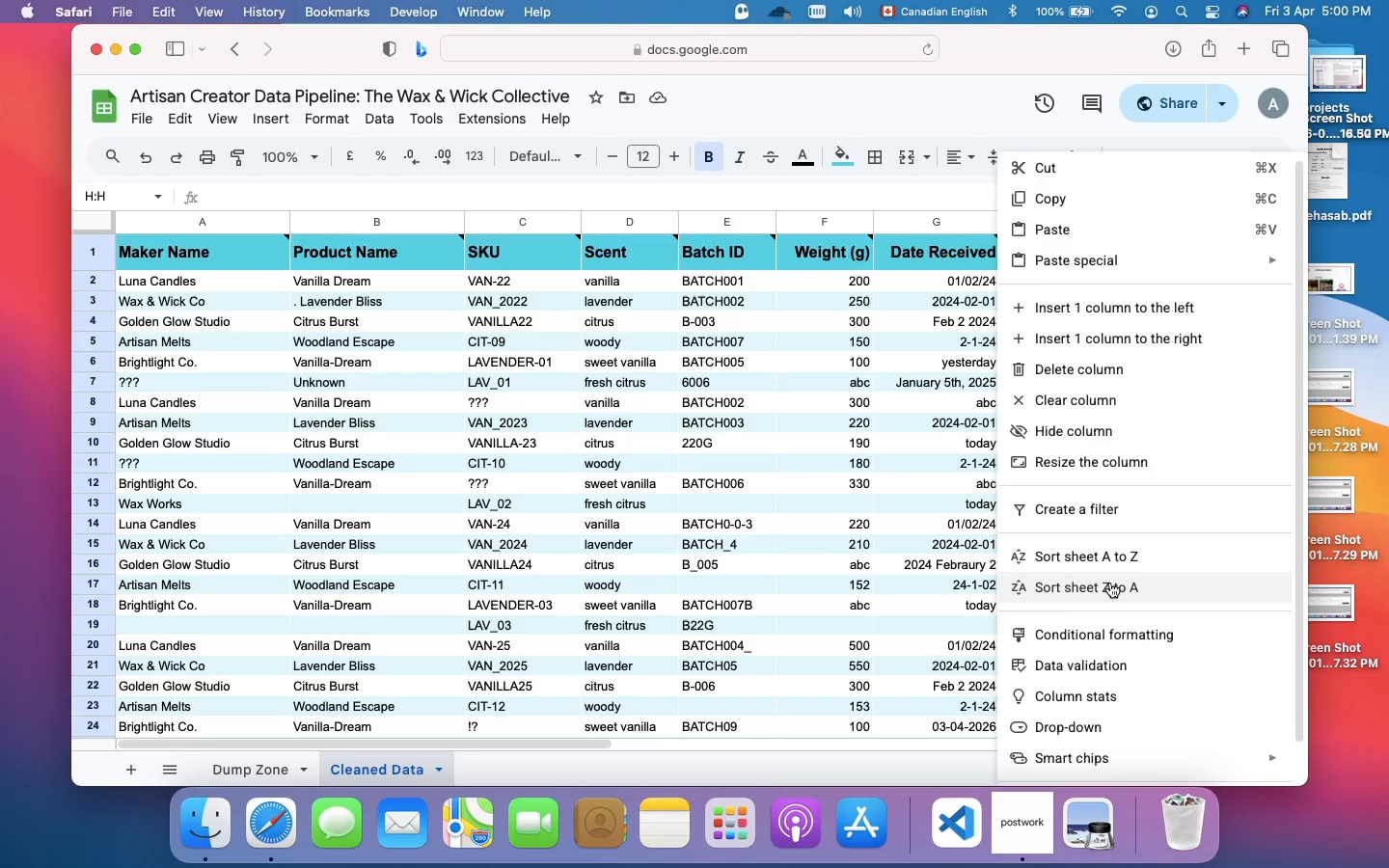 
wait(13.32)
 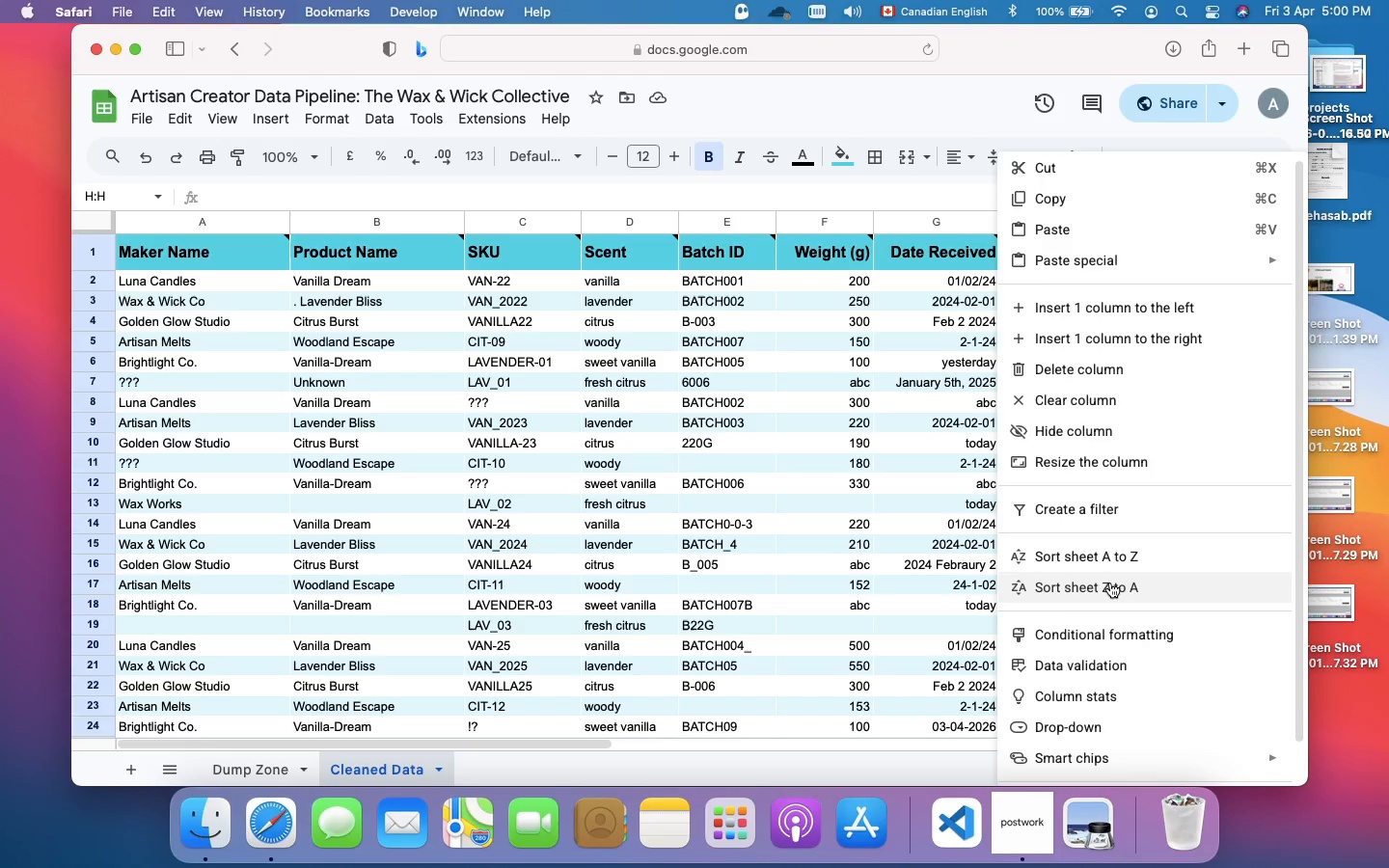 
scroll: coordinate [1110, 678], scroll_direction: down, amount: 6.0
 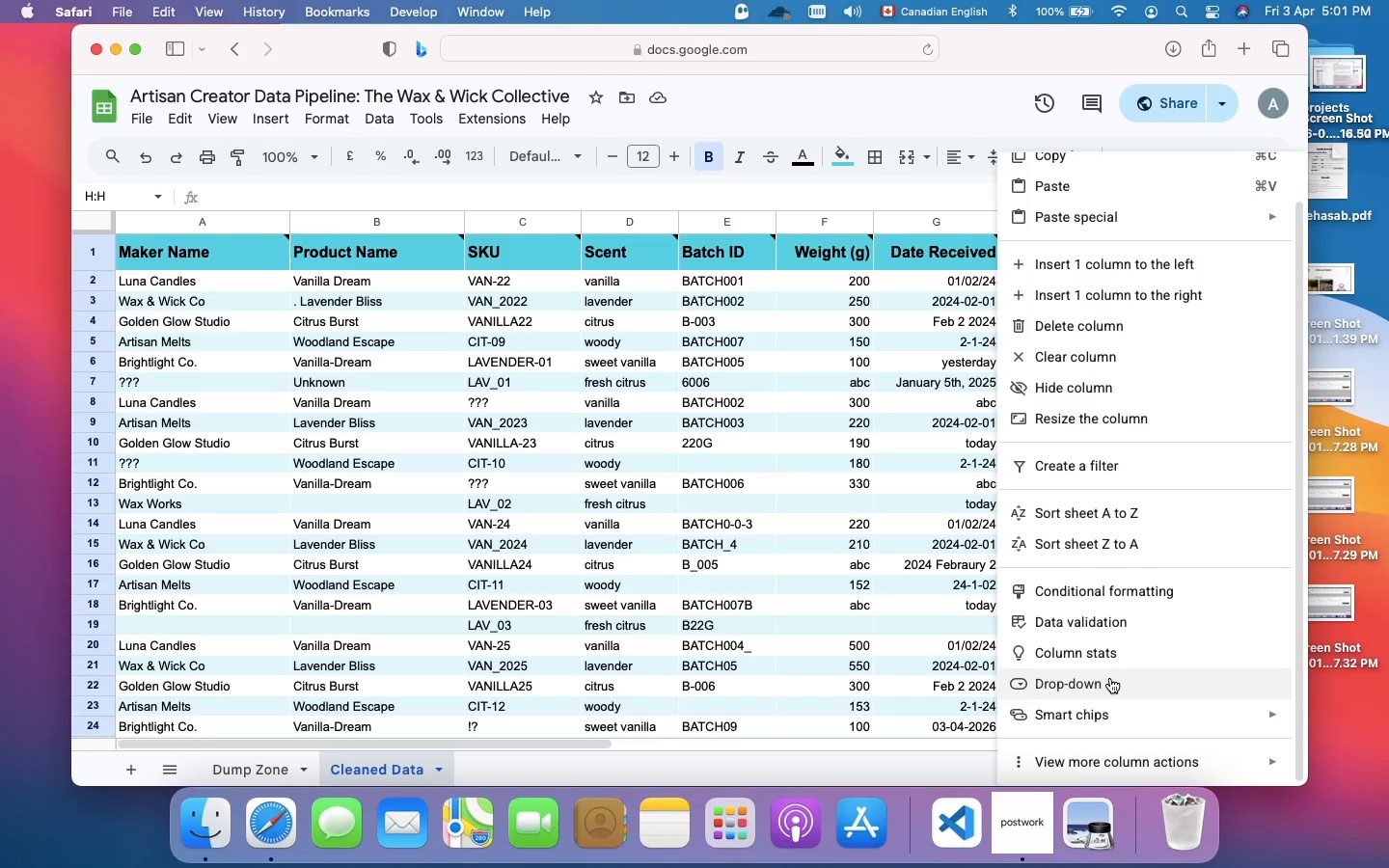 
scroll: coordinate [1110, 678], scroll_direction: up, amount: 4.0
 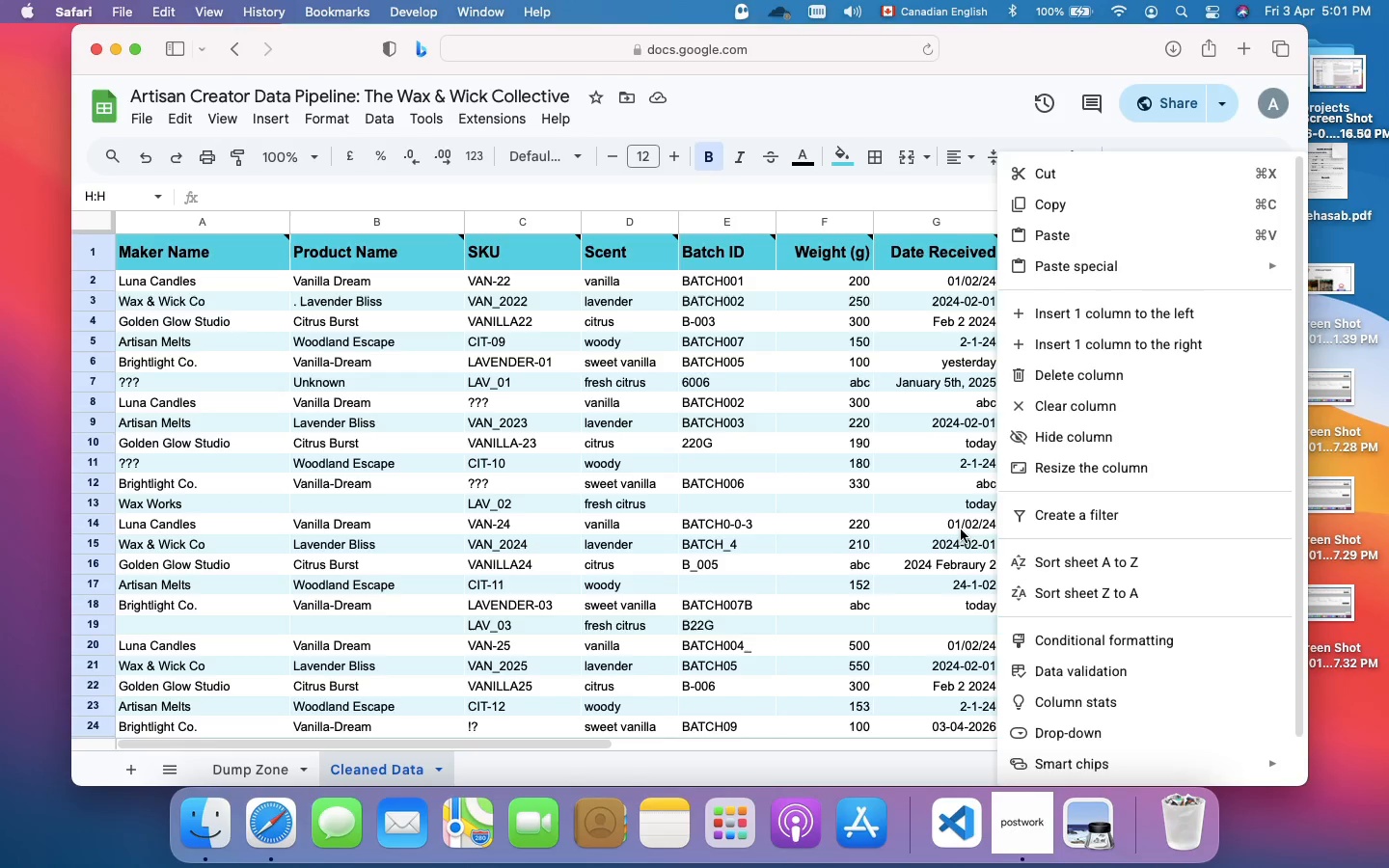 
left_click([956, 527])
 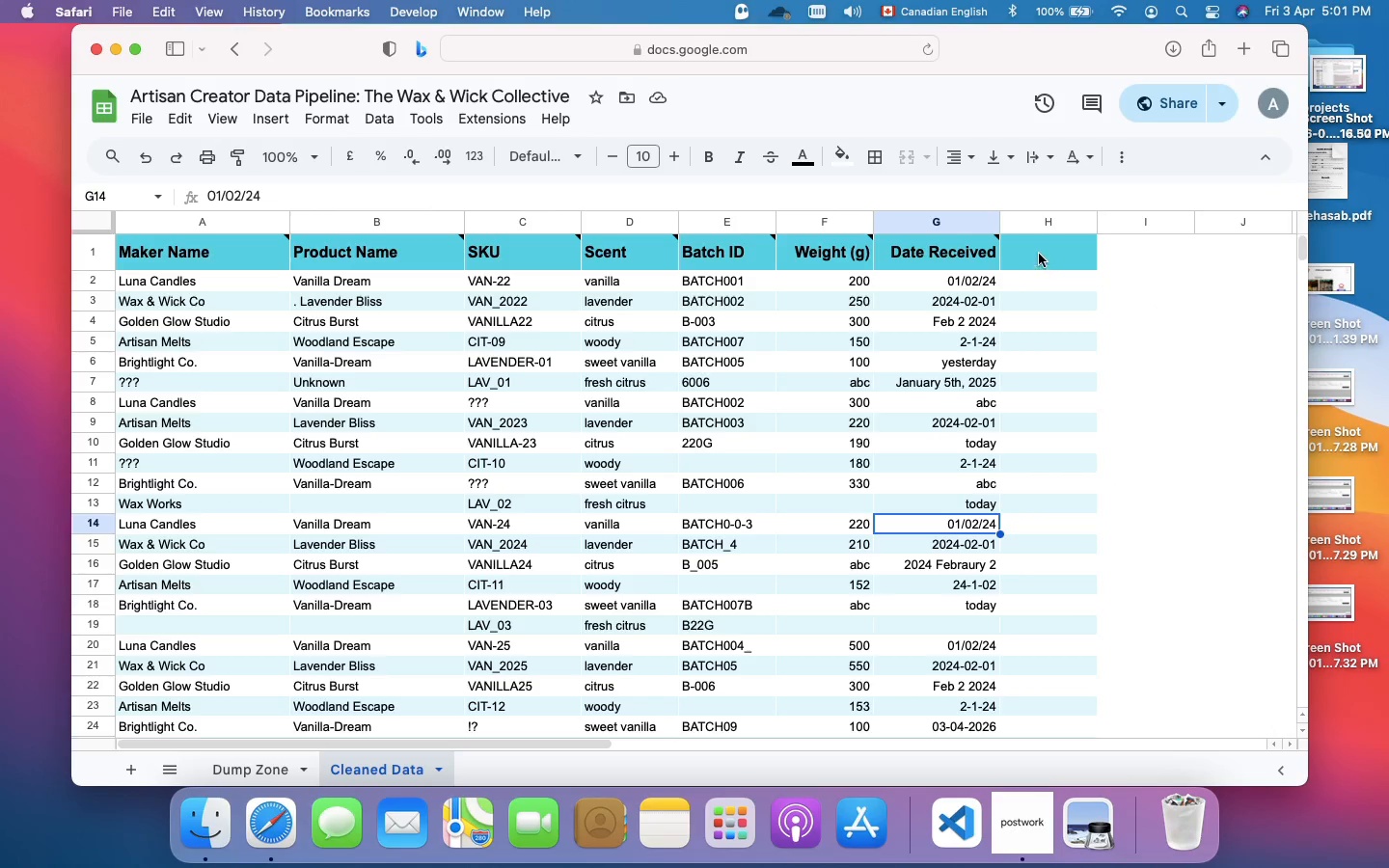 
left_click([1039, 252])
 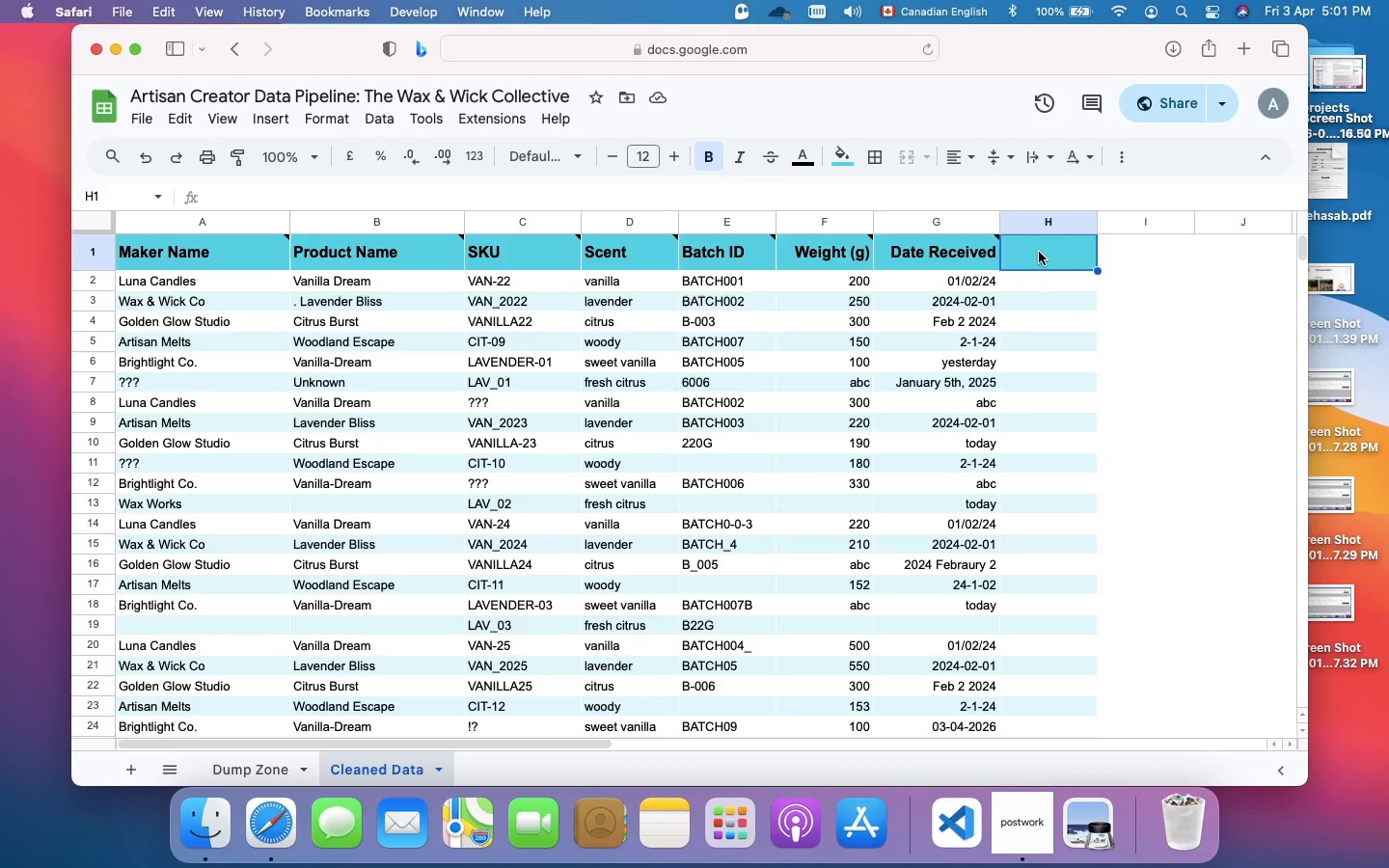 
right_click([1039, 252])
 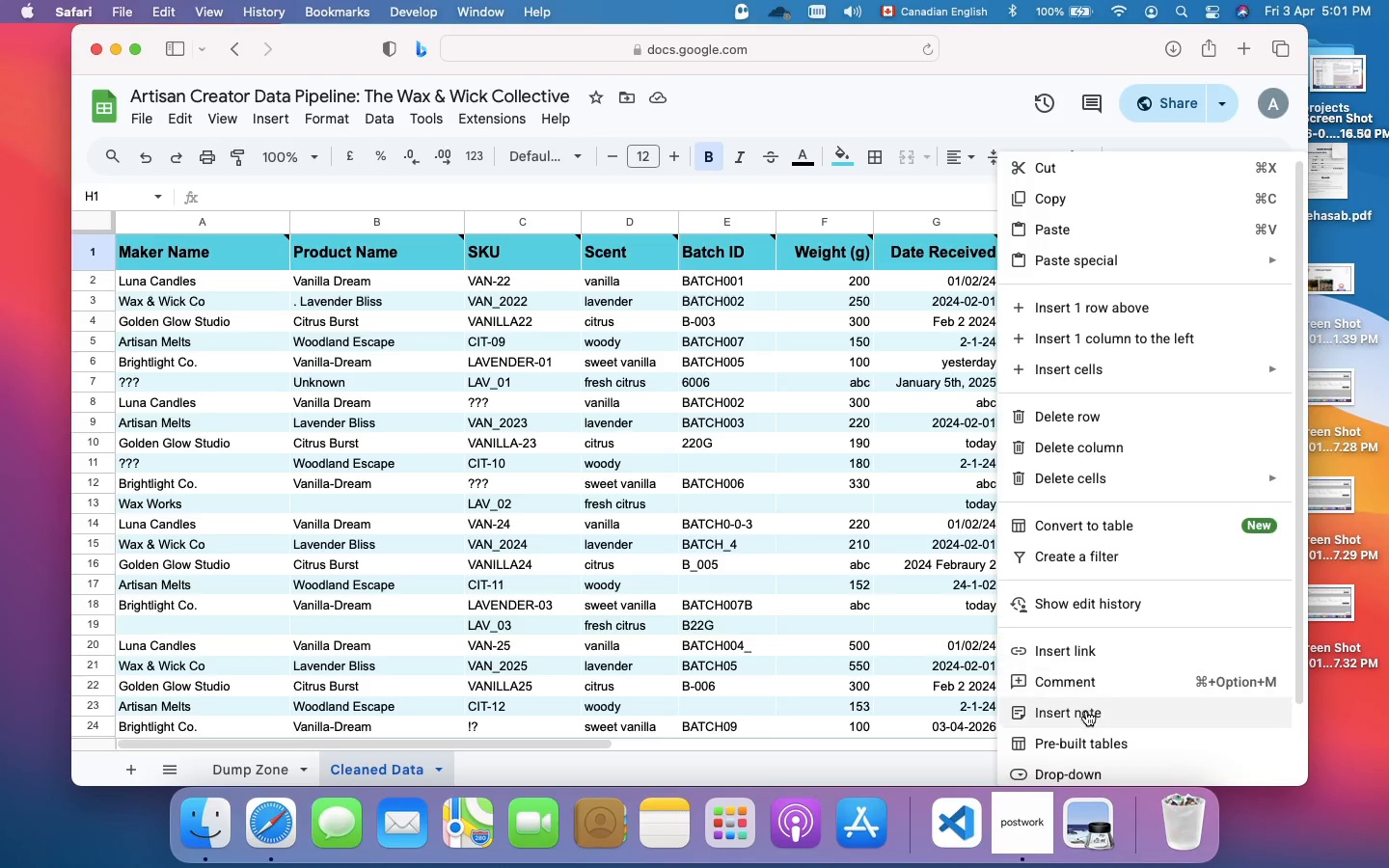 
left_click([1086, 711])
 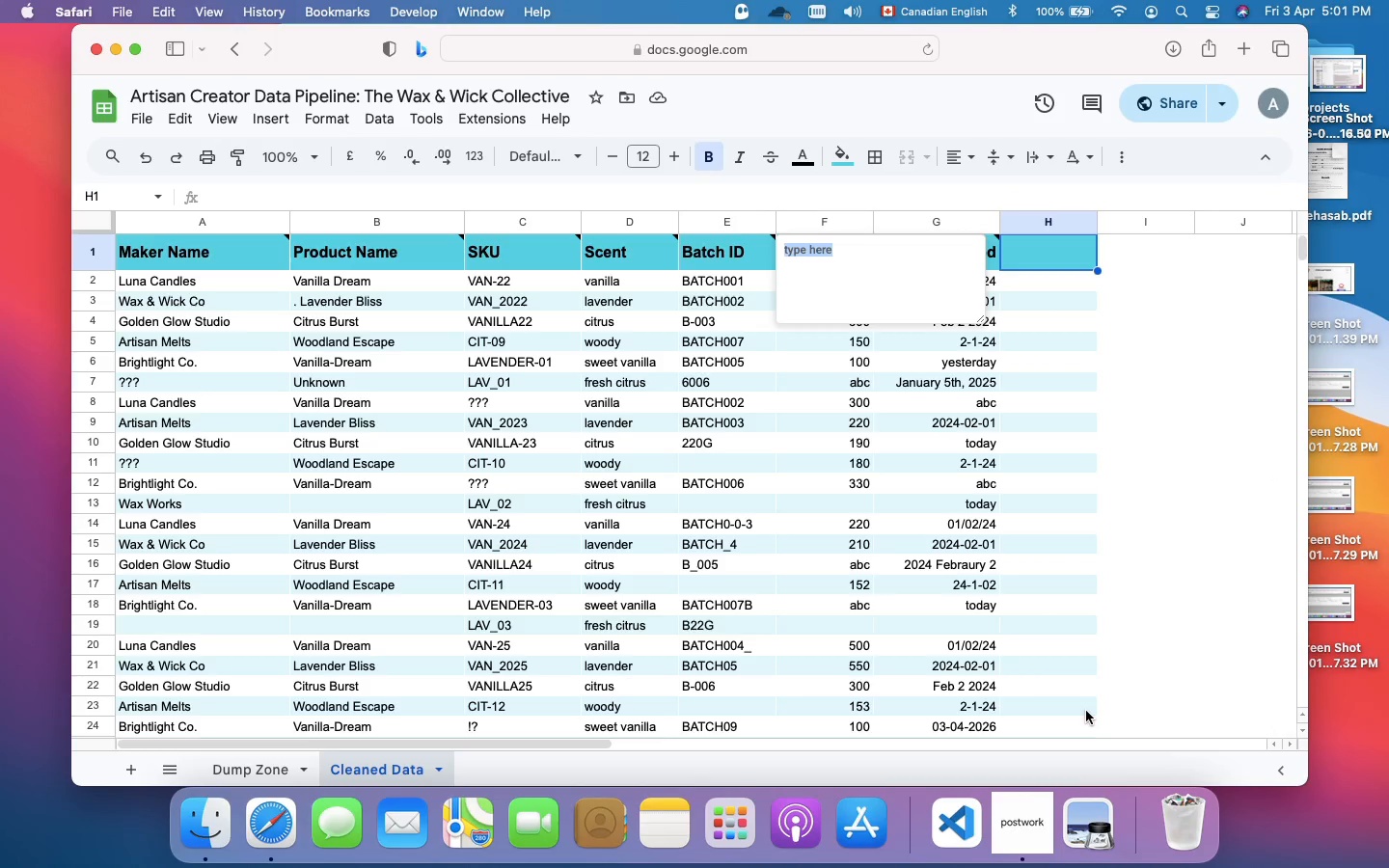 
key(Meta+V)
 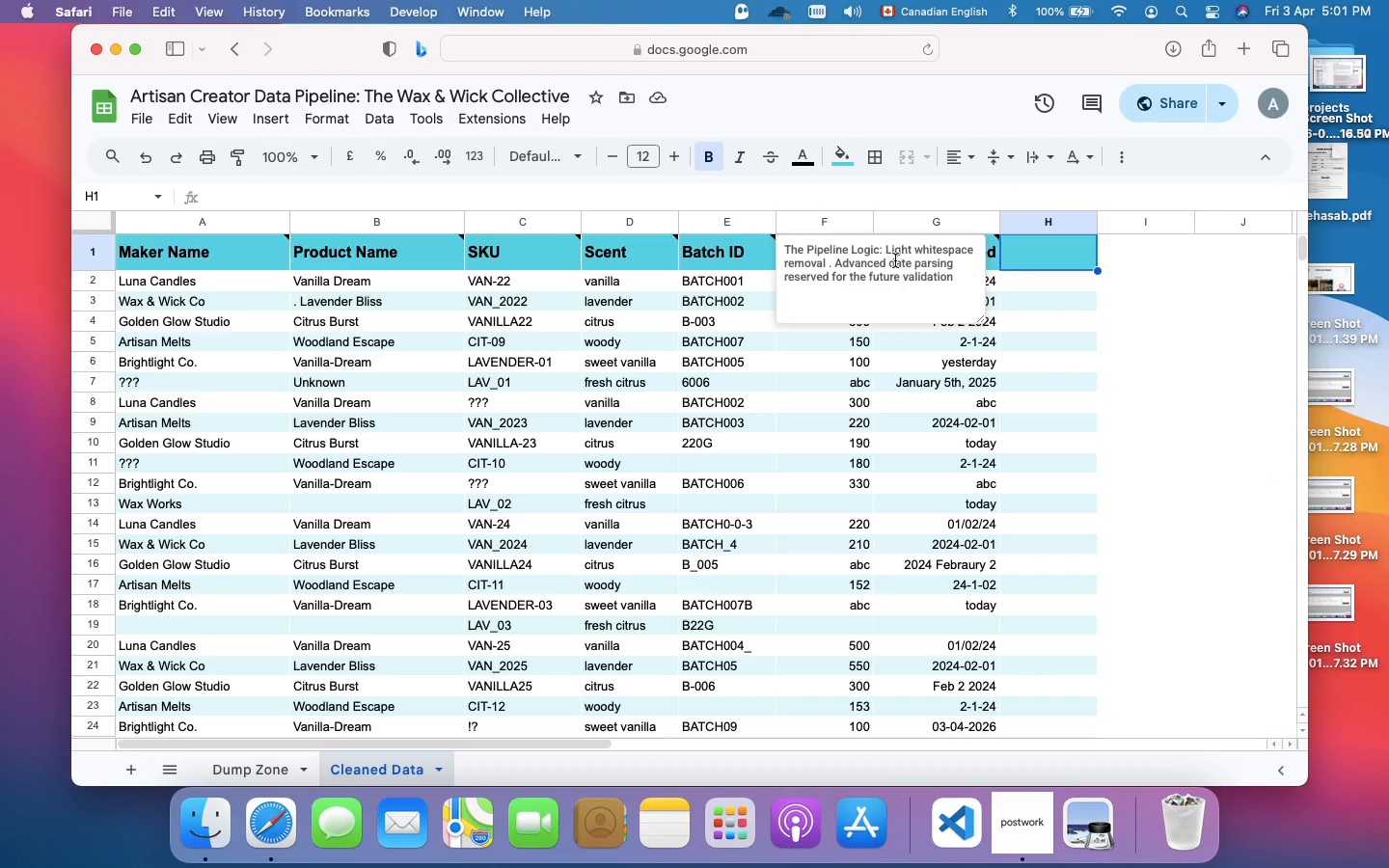 
wait(7.9)
 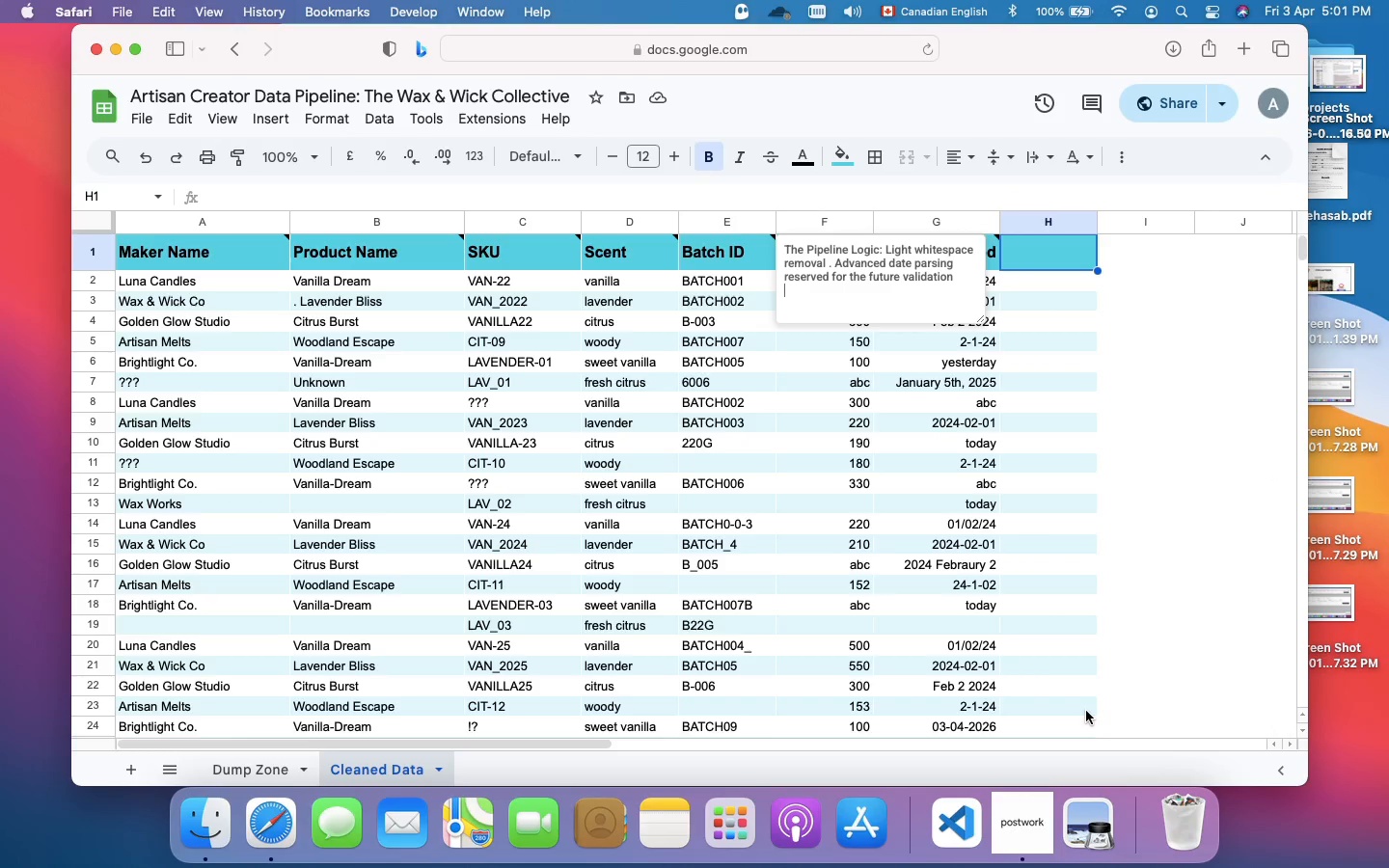 
left_click([834, 259])
 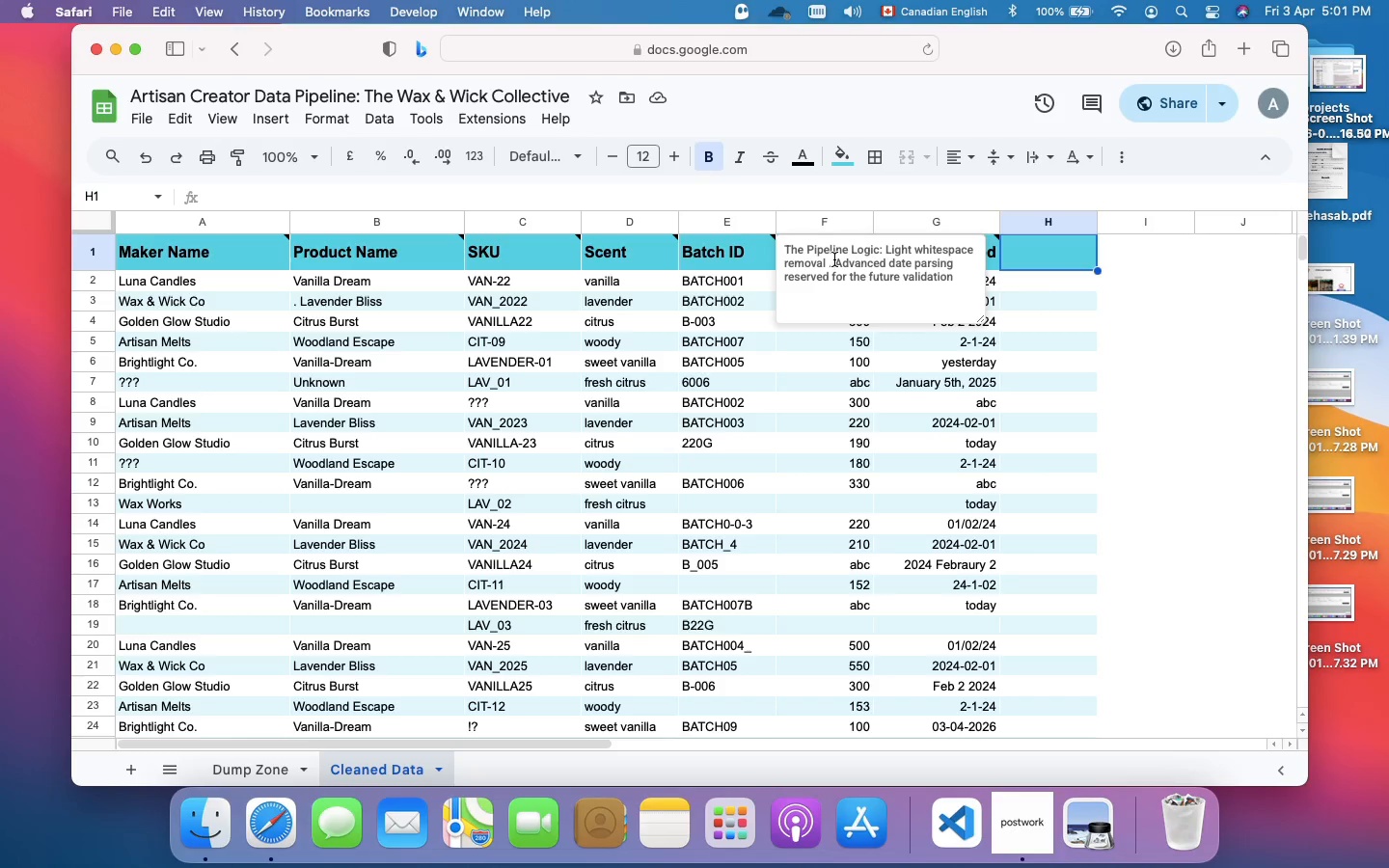 
wait(11.57)
 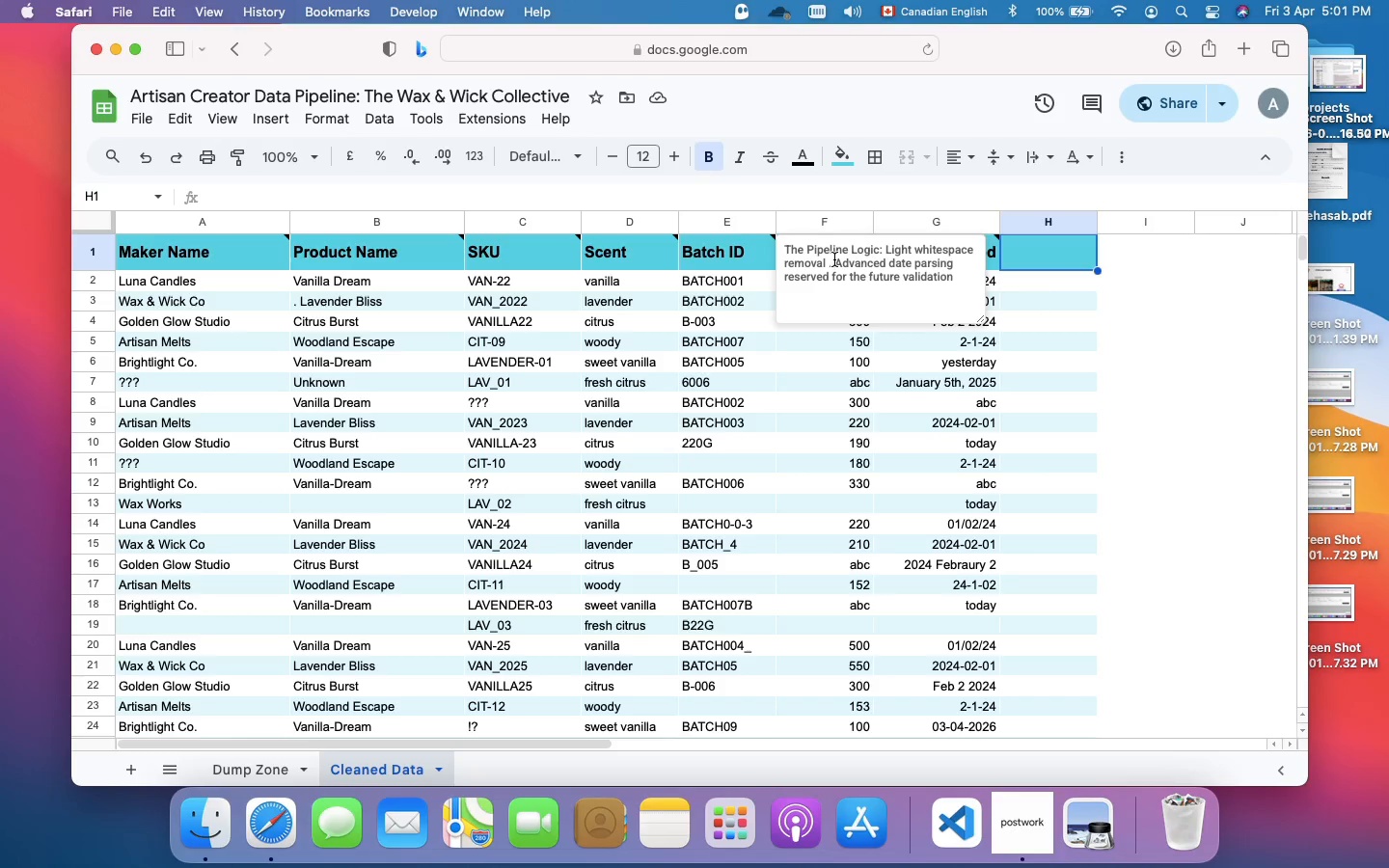 
left_click_drag(start_coordinate=[834, 261], to_coordinate=[858, 295])
 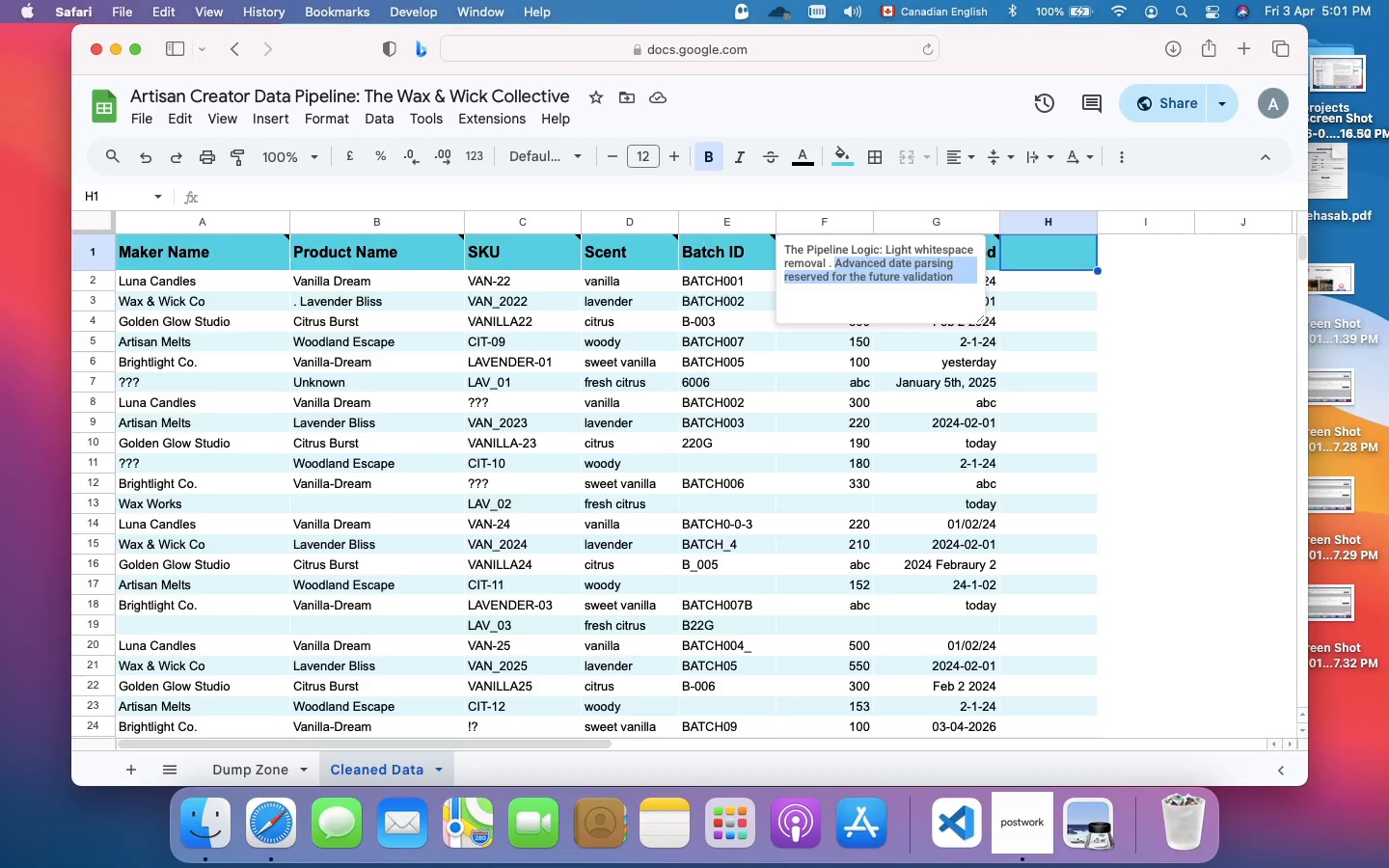 
key(Backspace)
 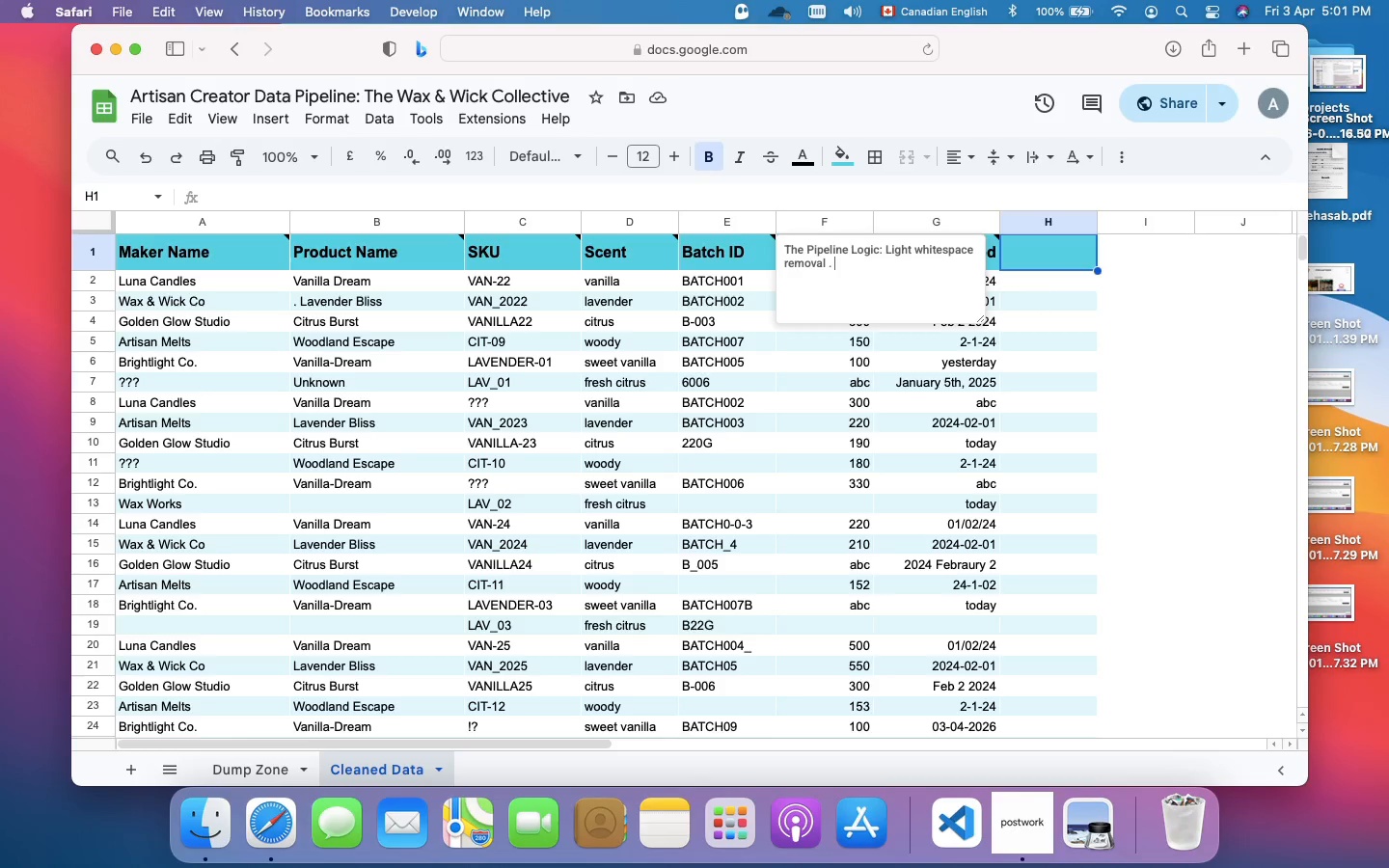 
wait(16.26)
 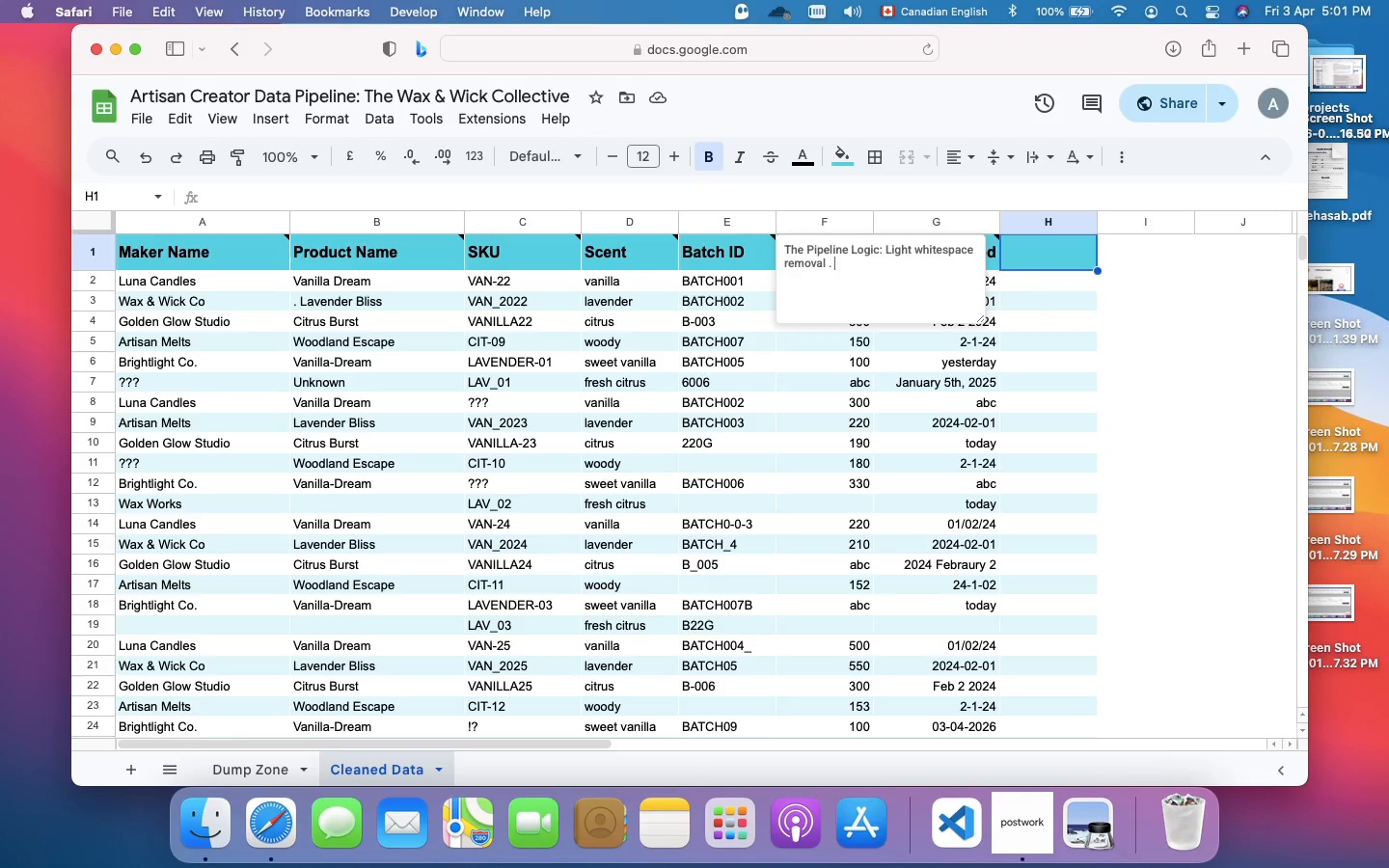 
key(Enter)
 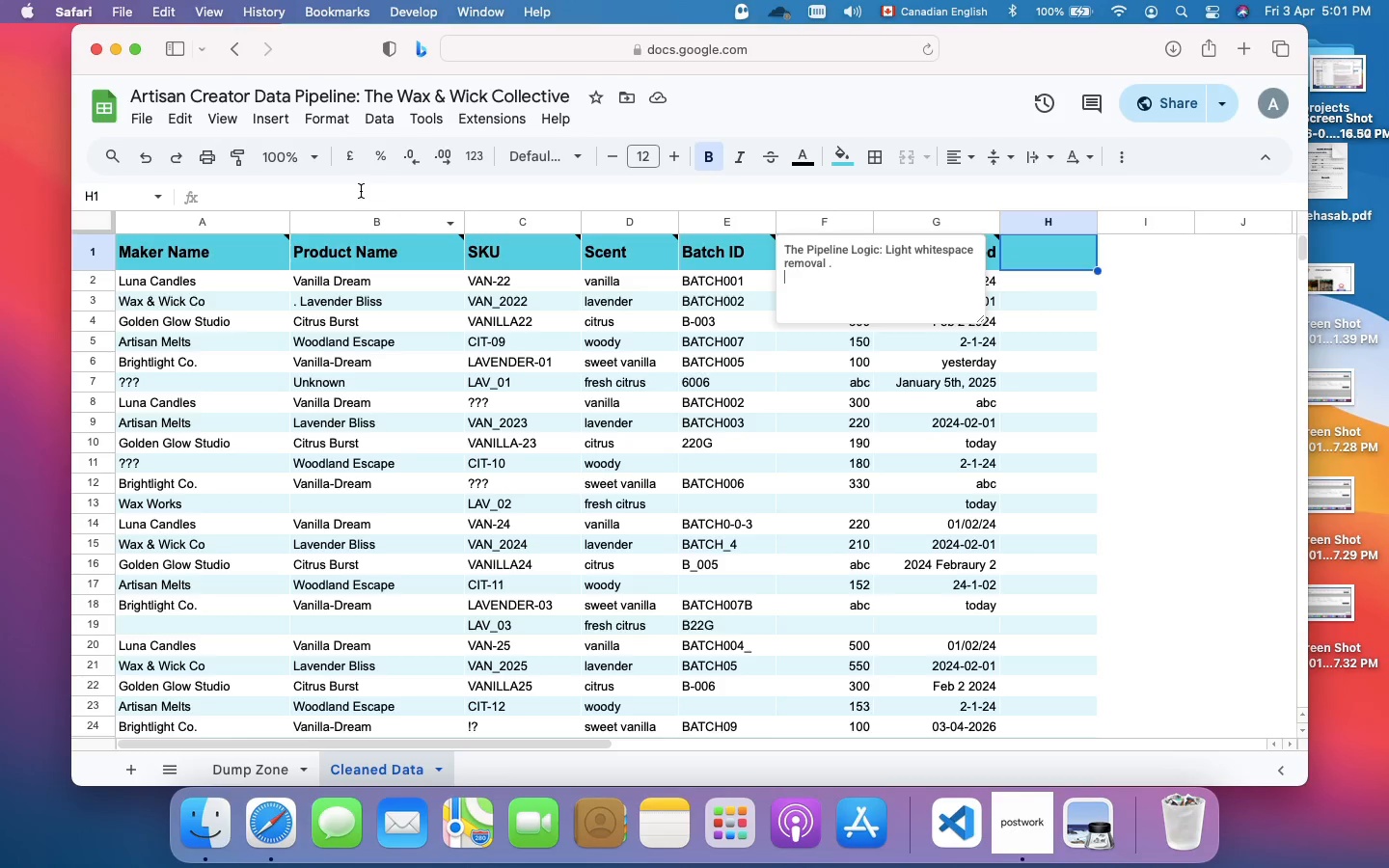 
left_click([343, 199])
 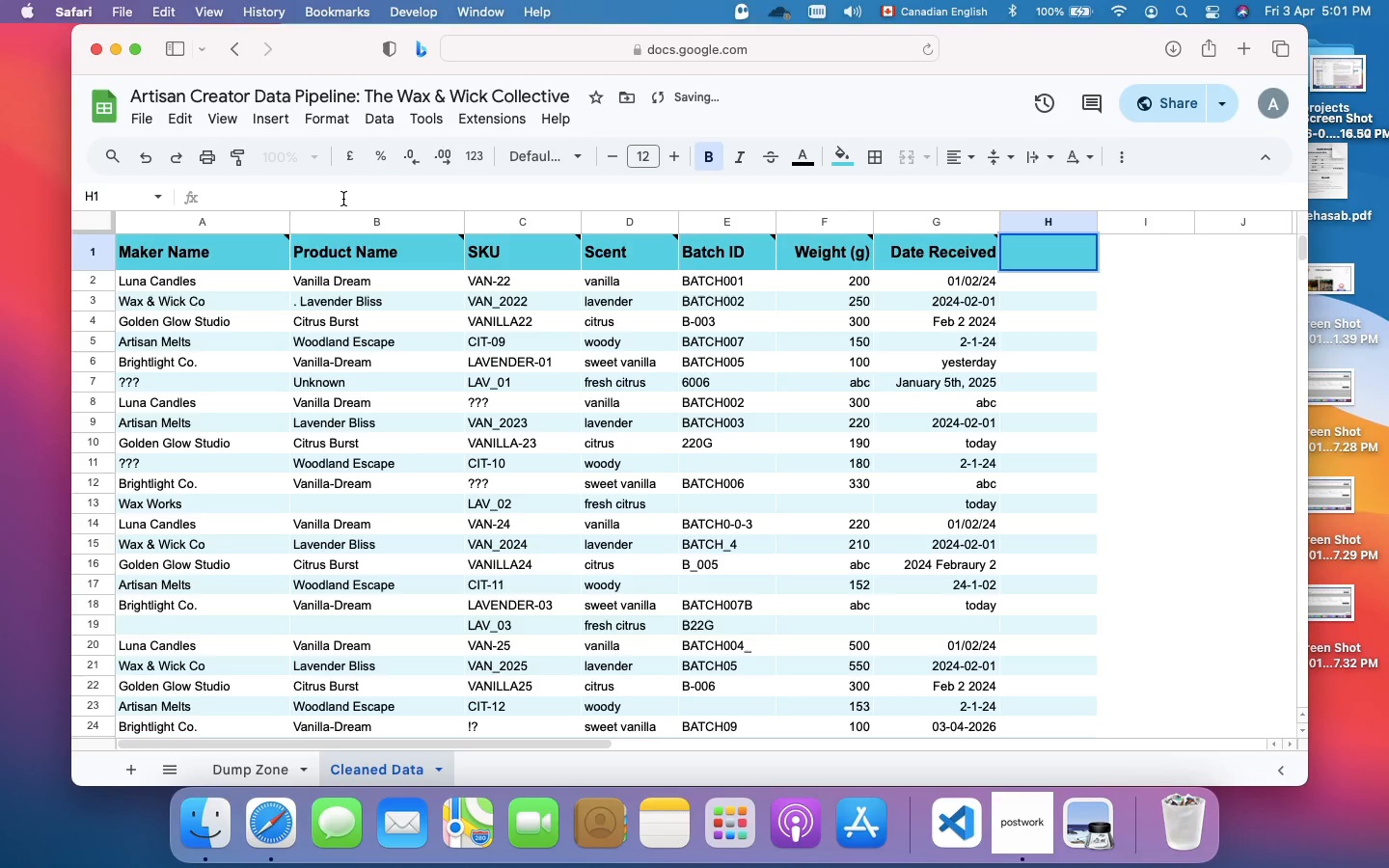 
left_click([343, 199])
 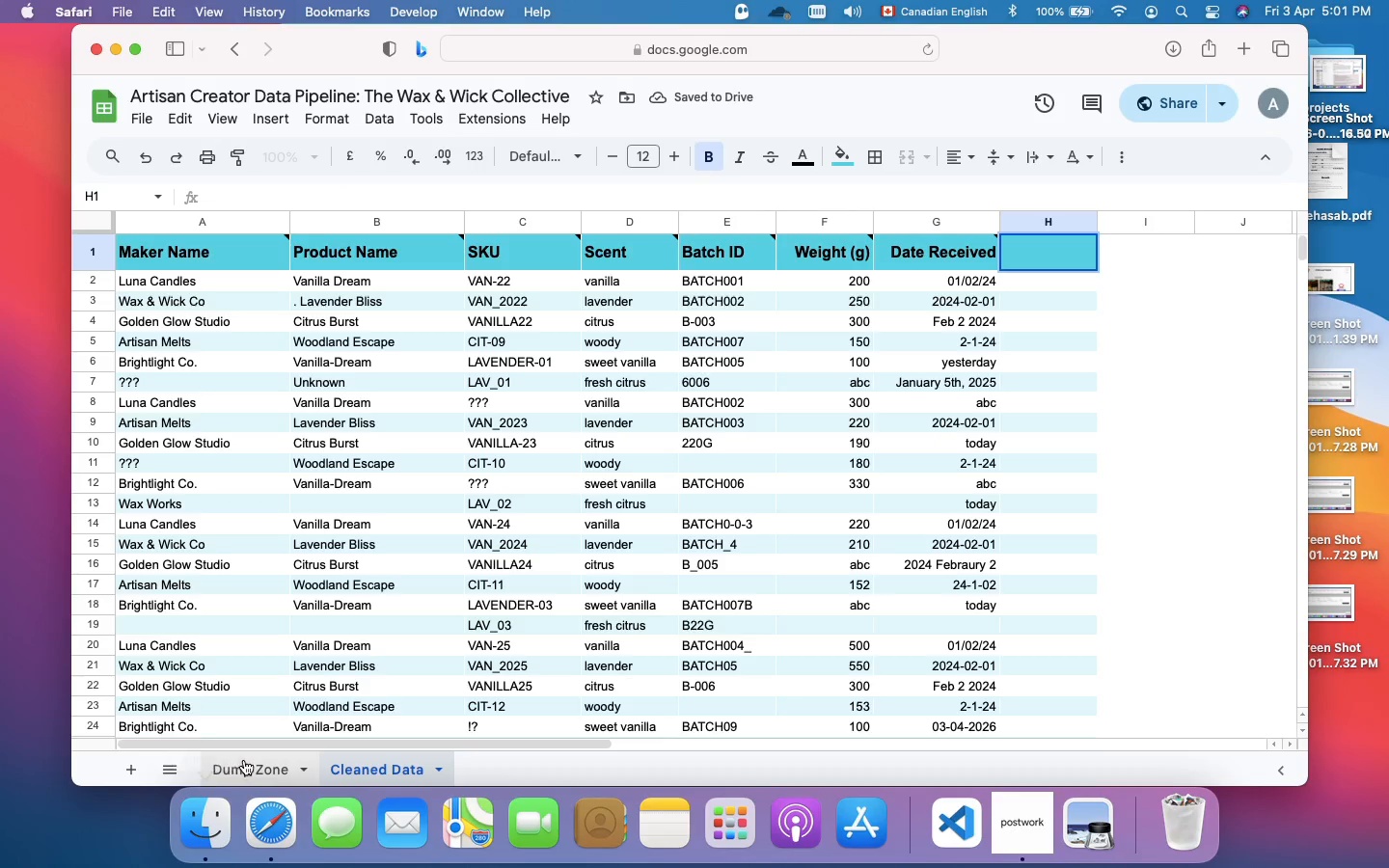 
left_click([244, 760])
 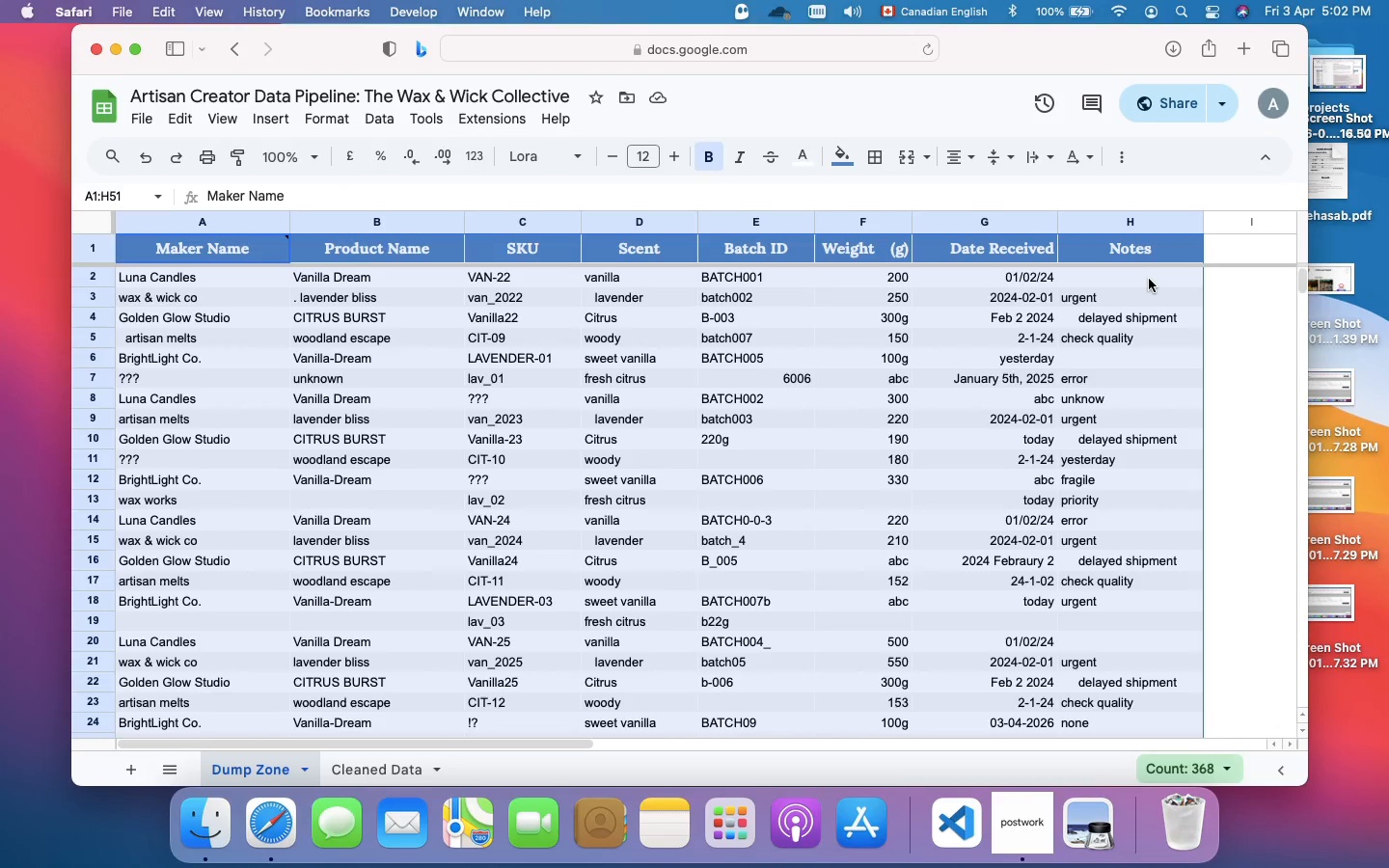 
wait(23.34)
 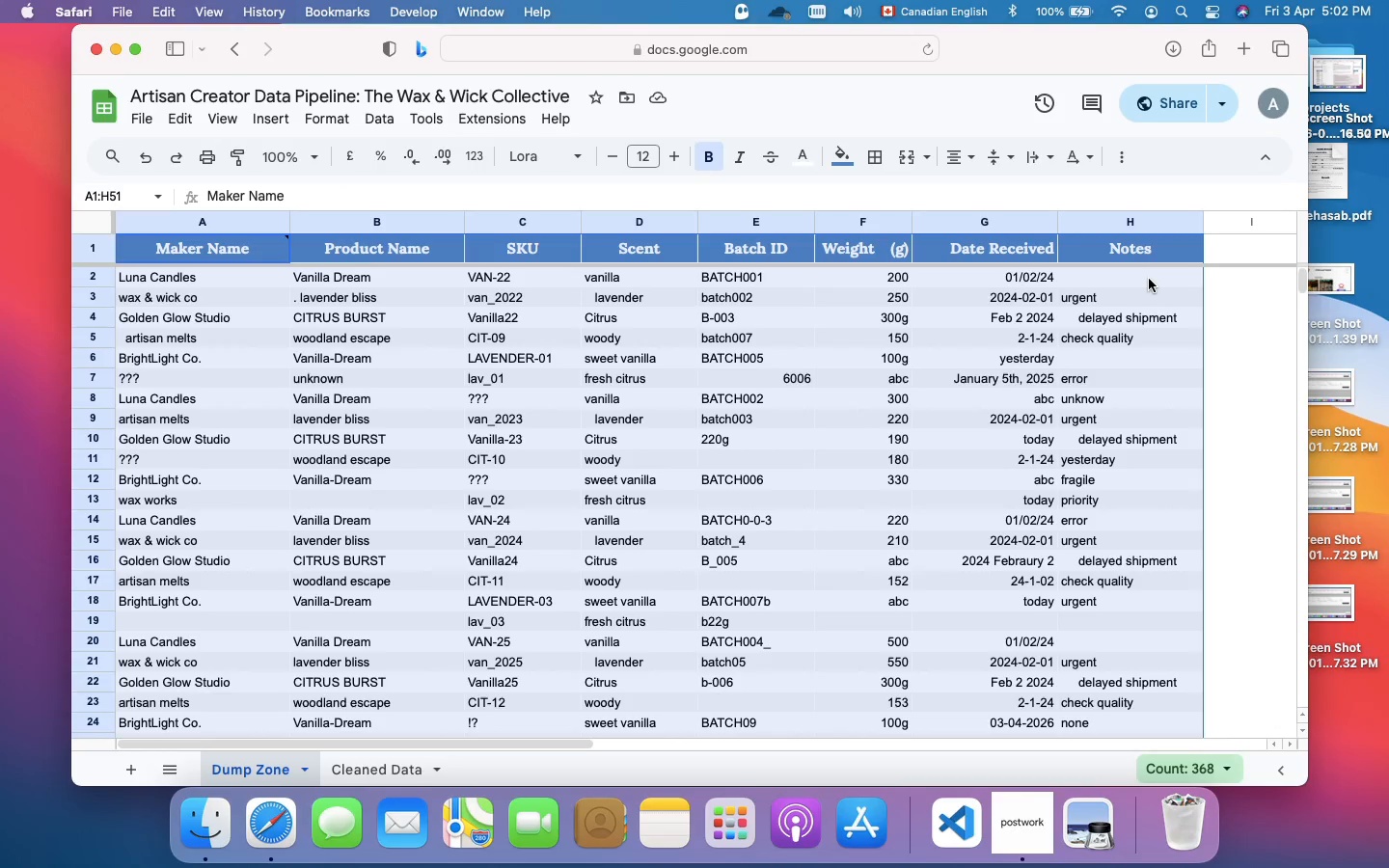 
left_click([373, 769])
 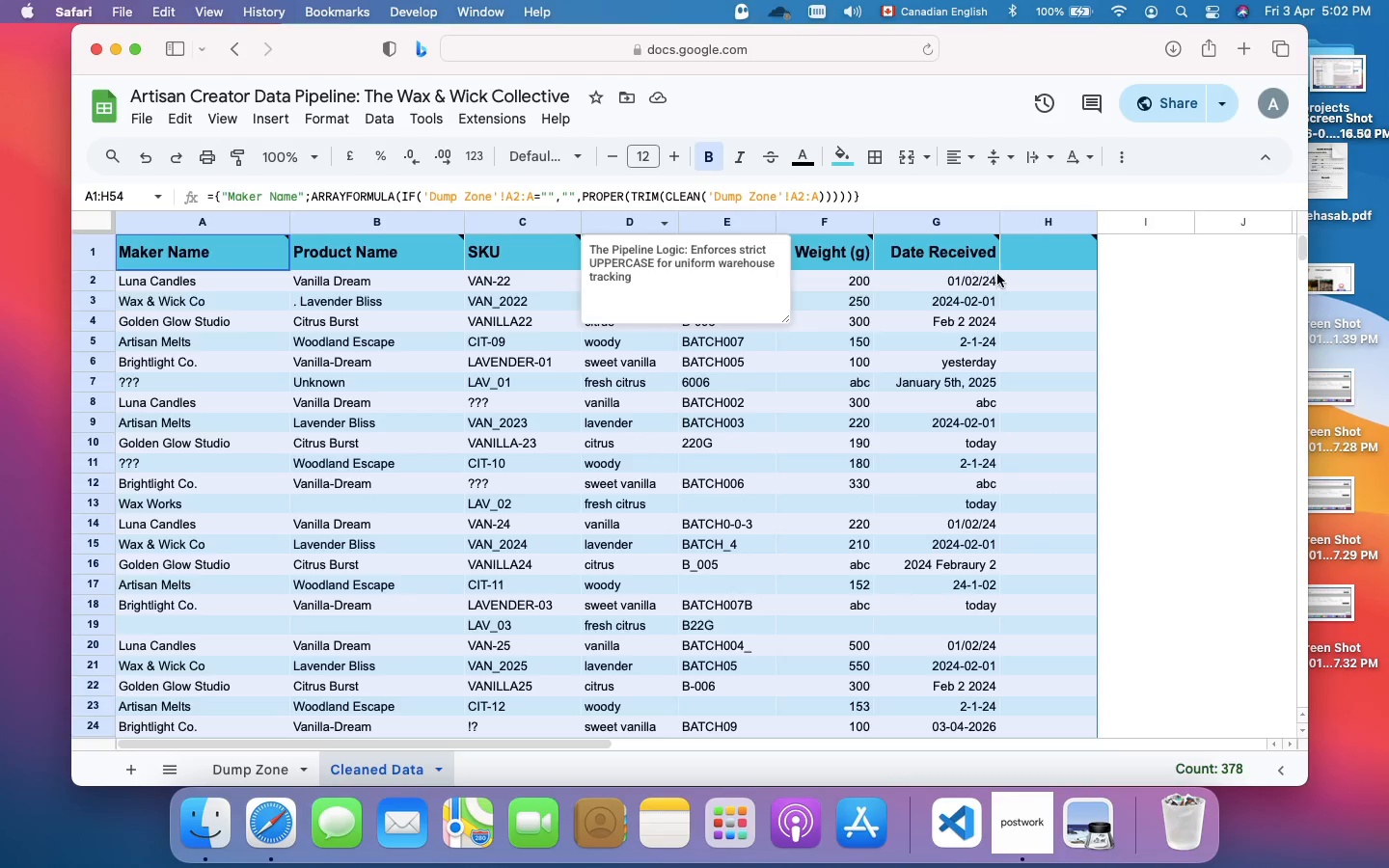 
left_click([1042, 258])
 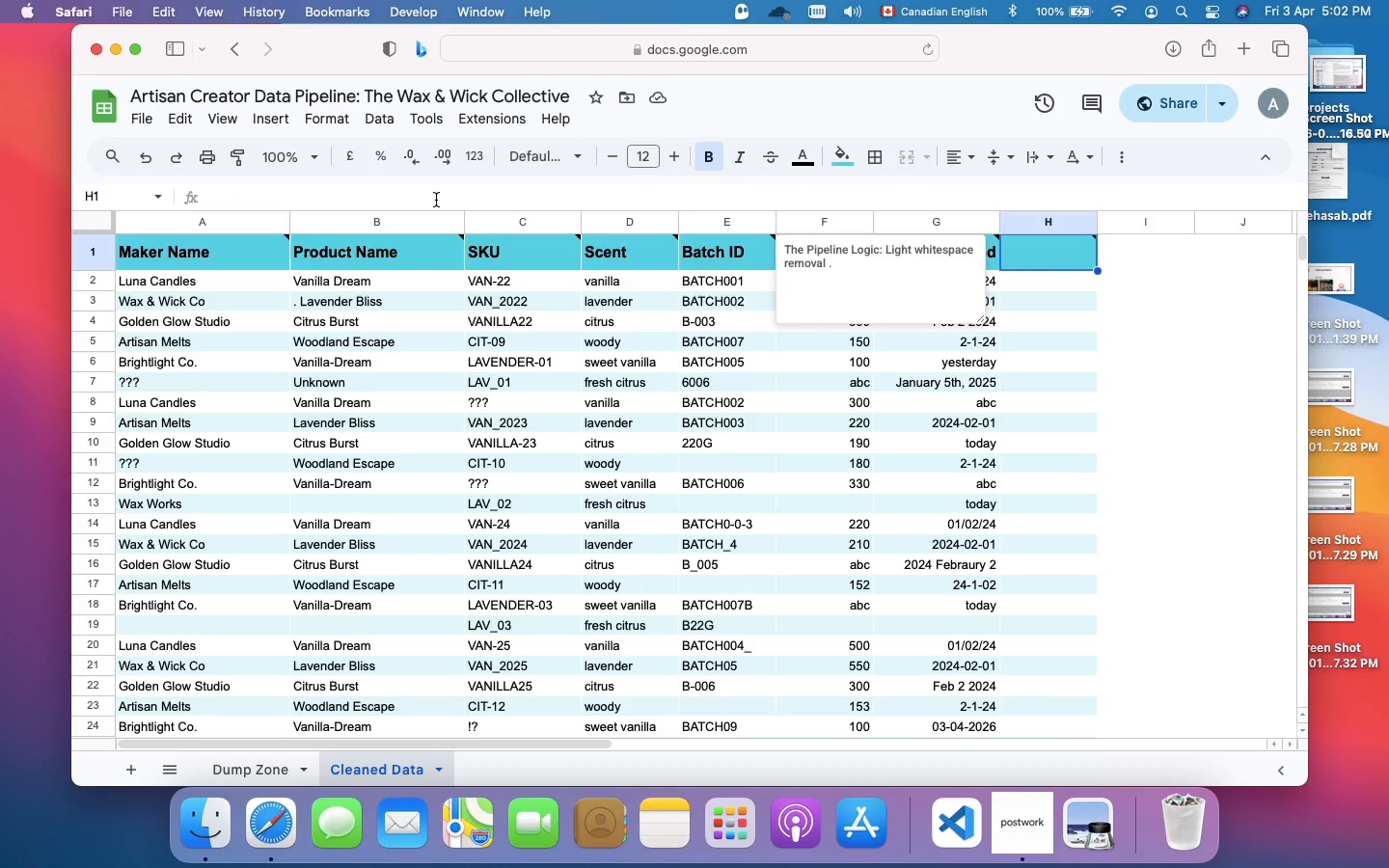 
left_click([436, 200])
 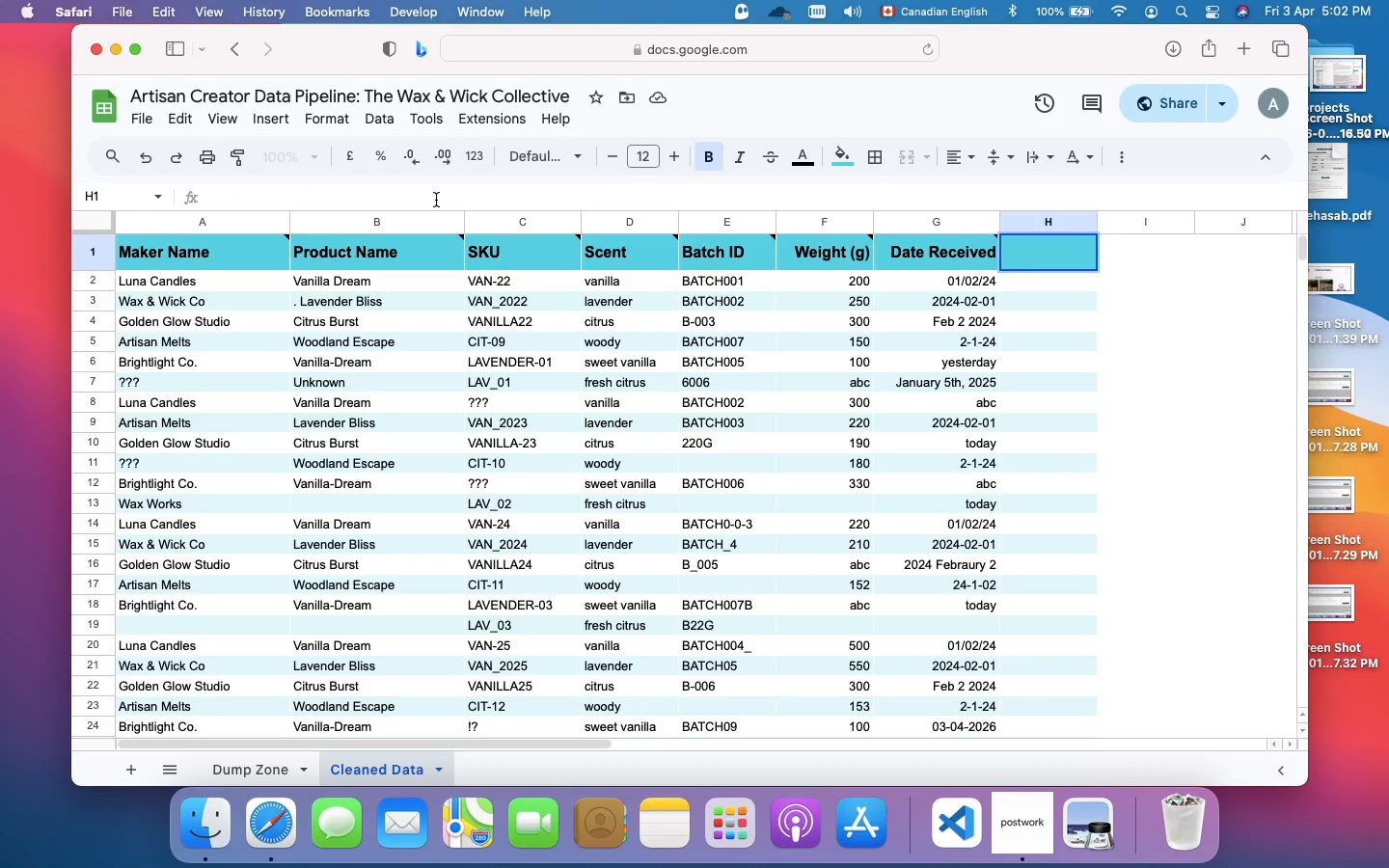 
key(Equal)
 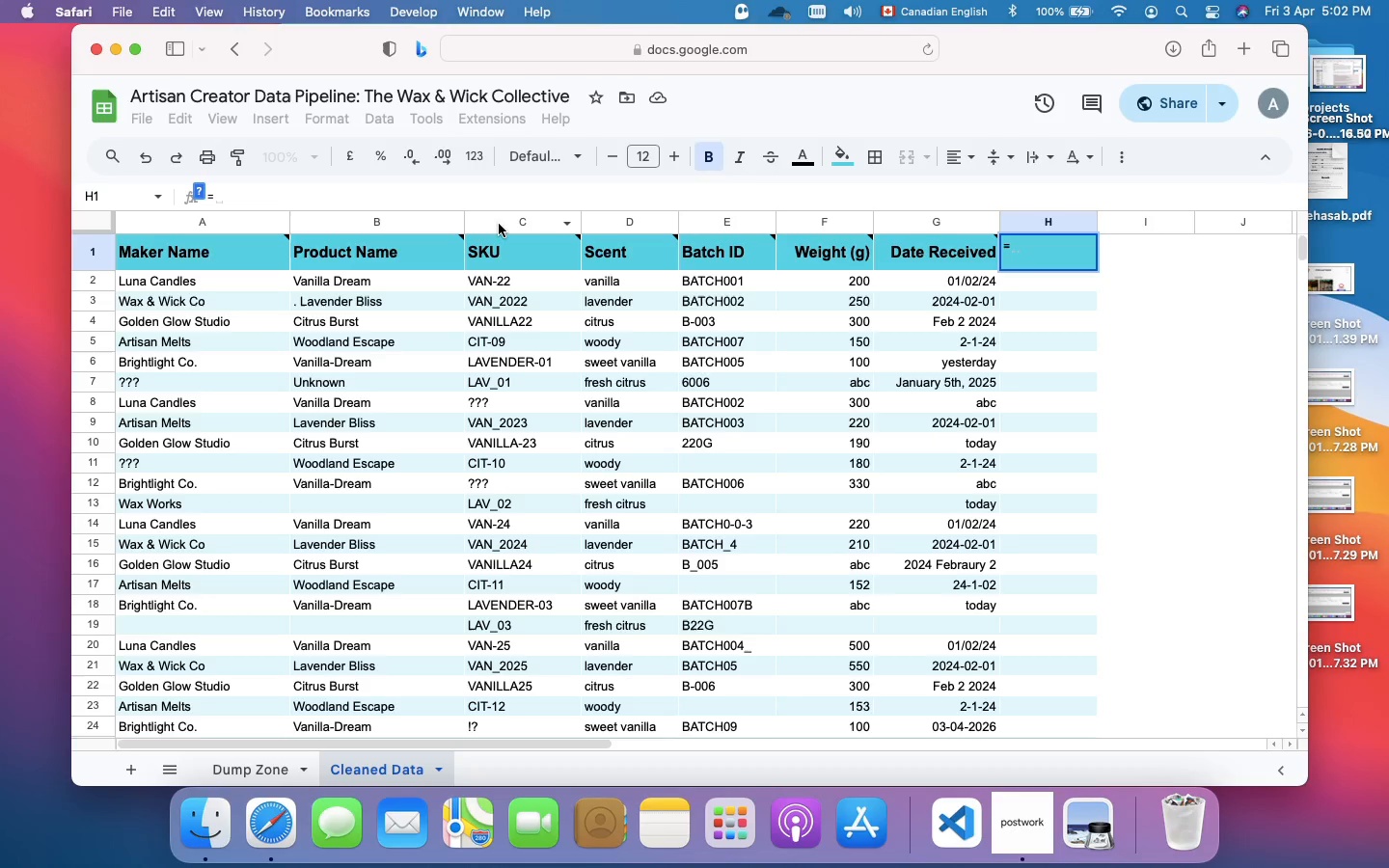 
wait(33.4)
 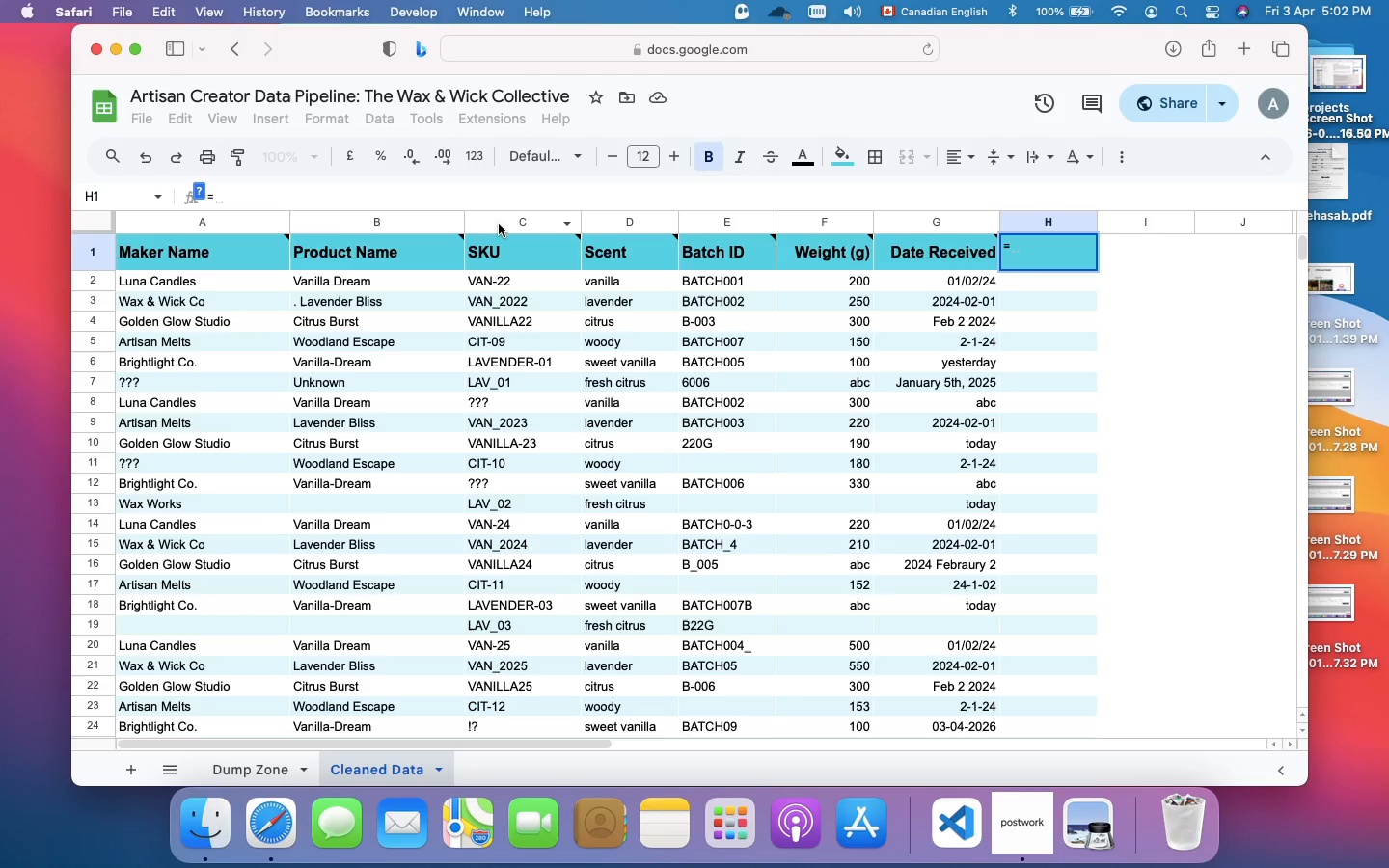 
mouse_move([422, 225])
 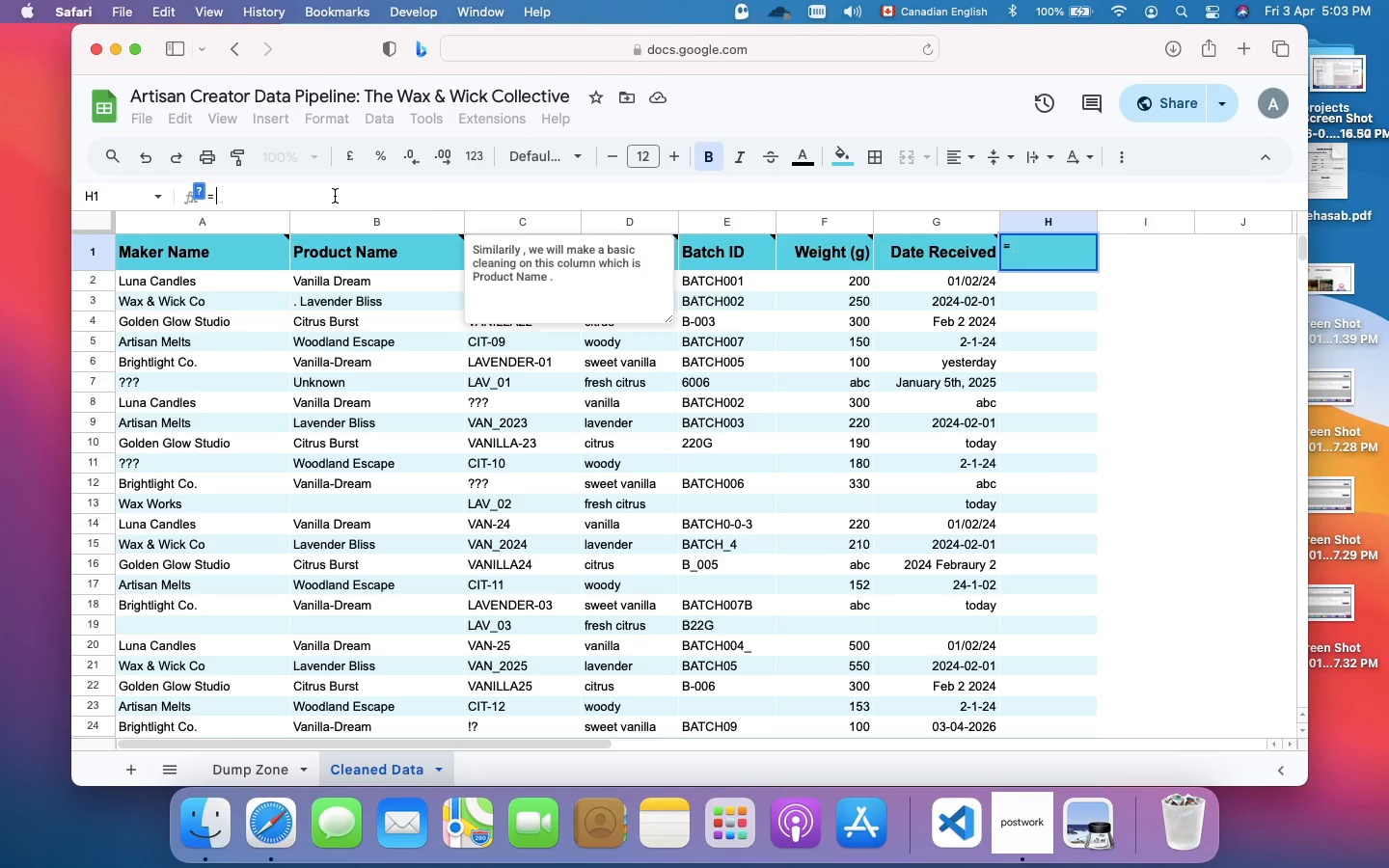 
type({"Notes";)
 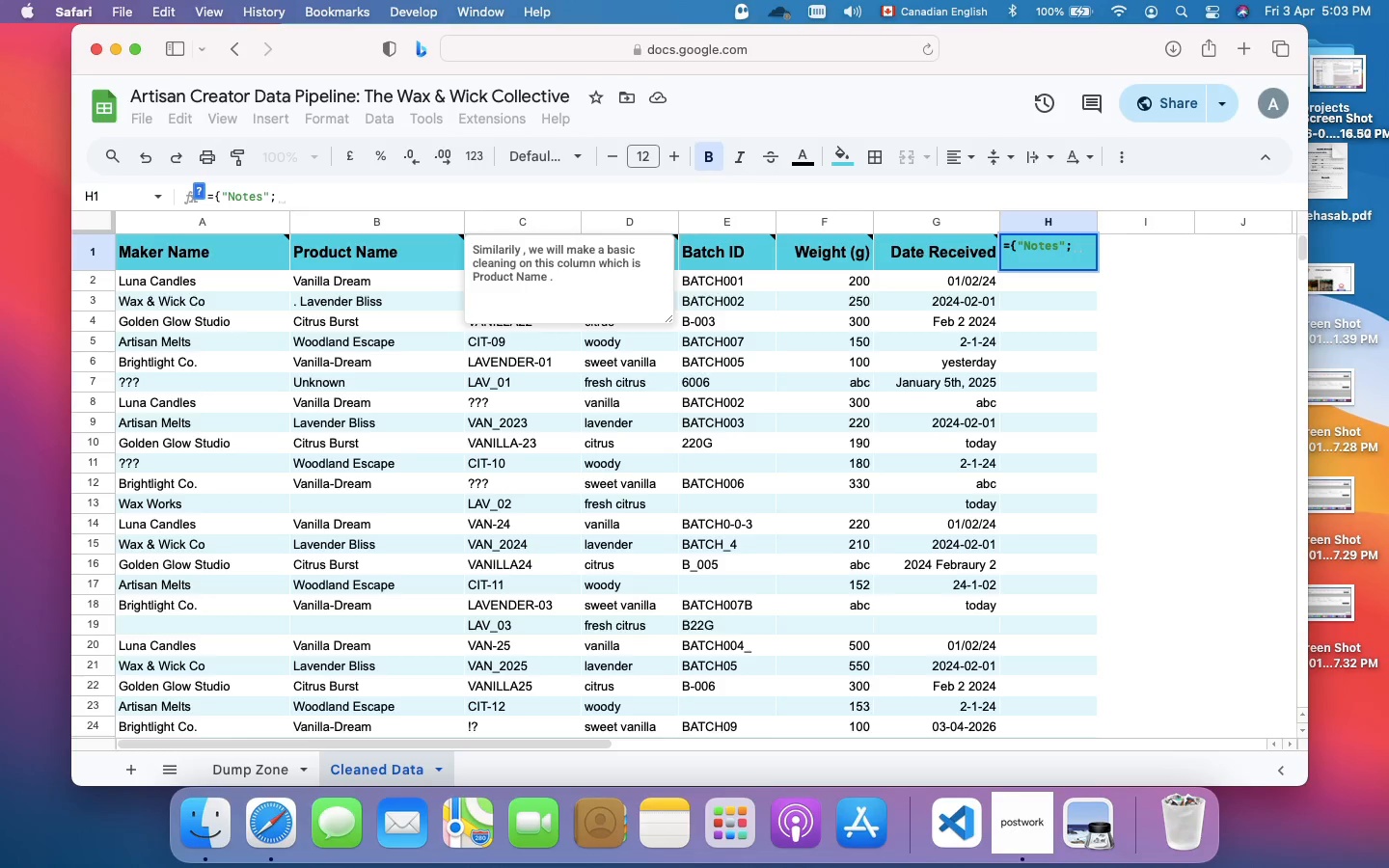 
wait(6.69)
 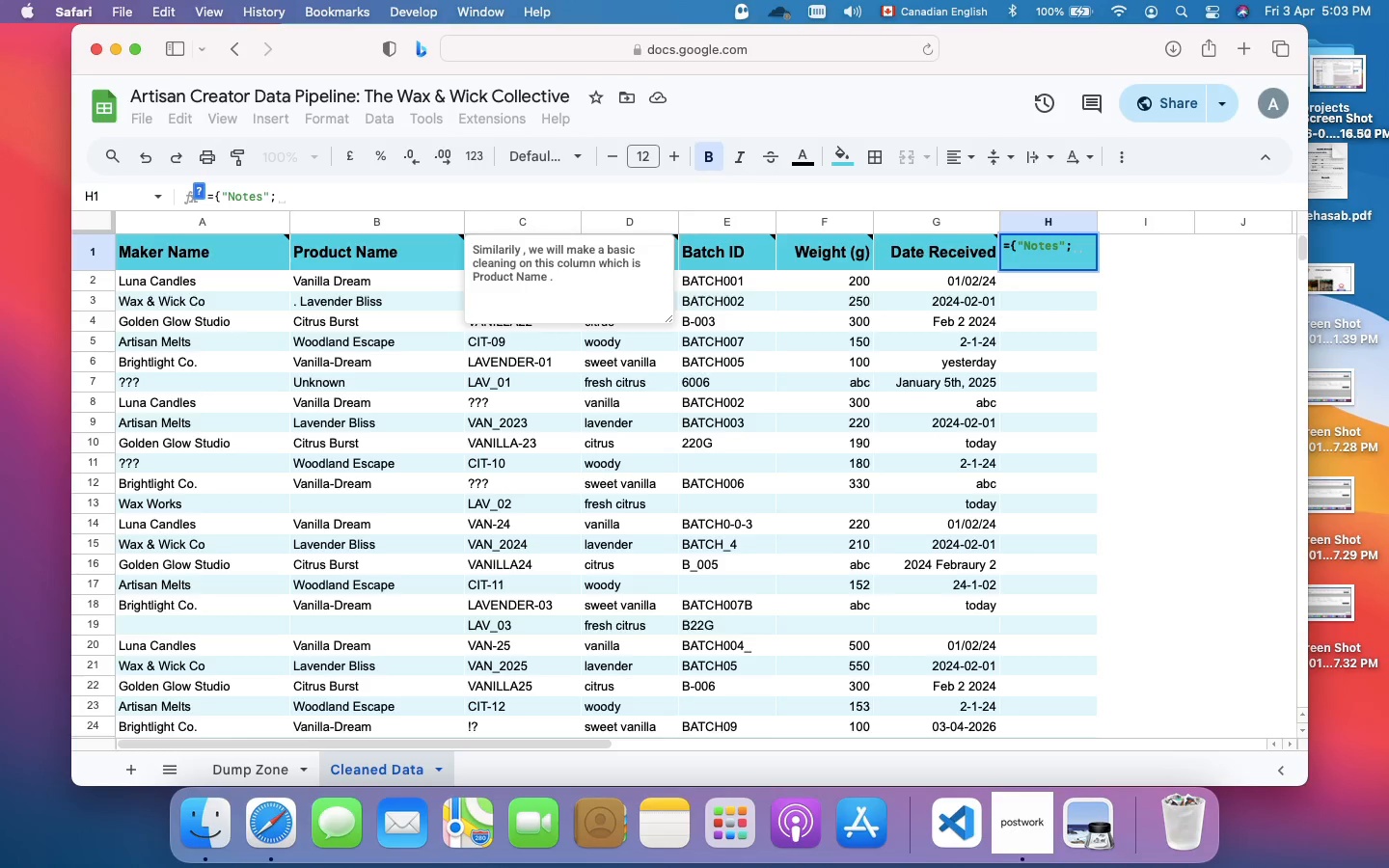 
type(ARRAYFORMULA()
 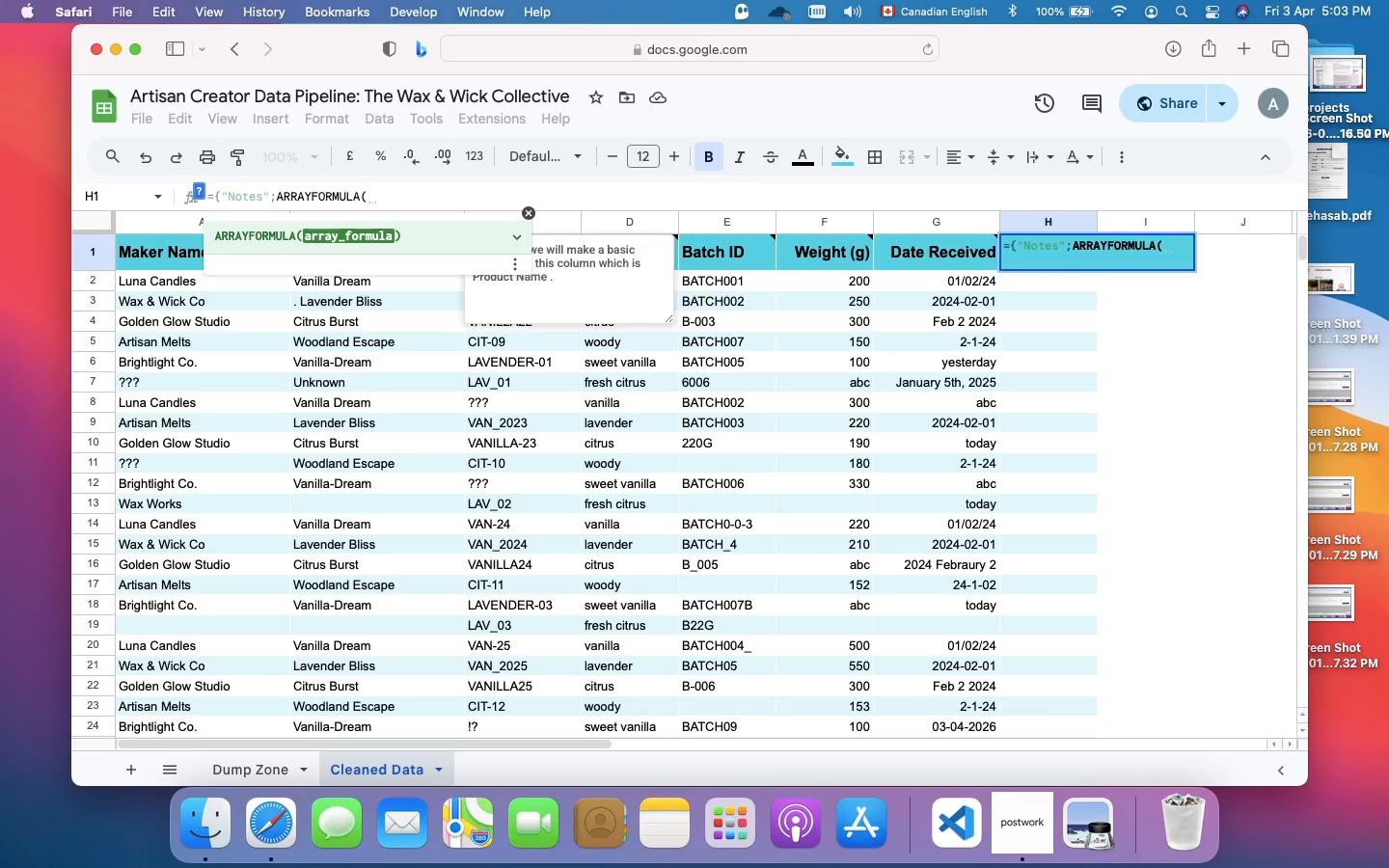 
type(IF)
 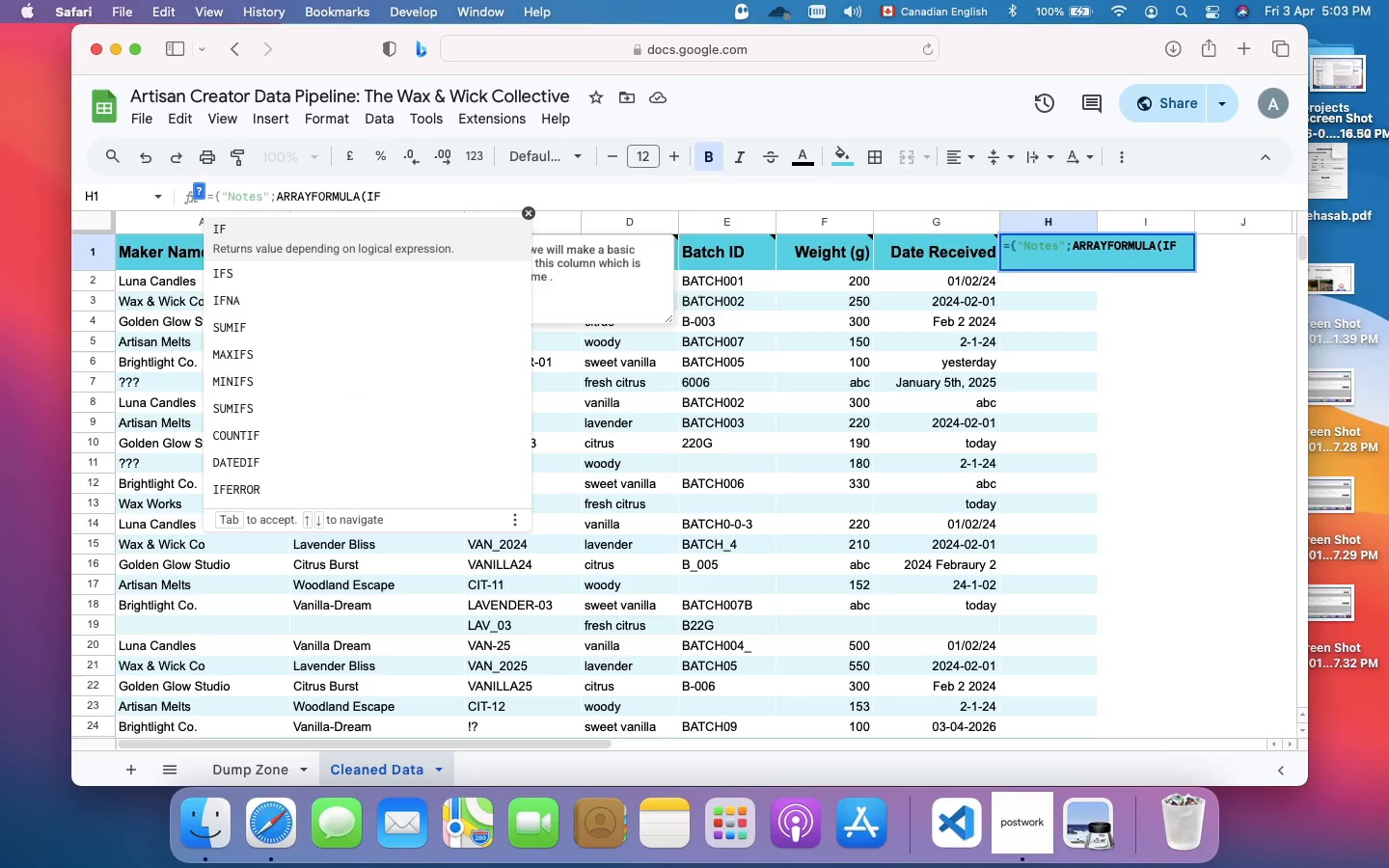 
type(('Dump Zone'!)
 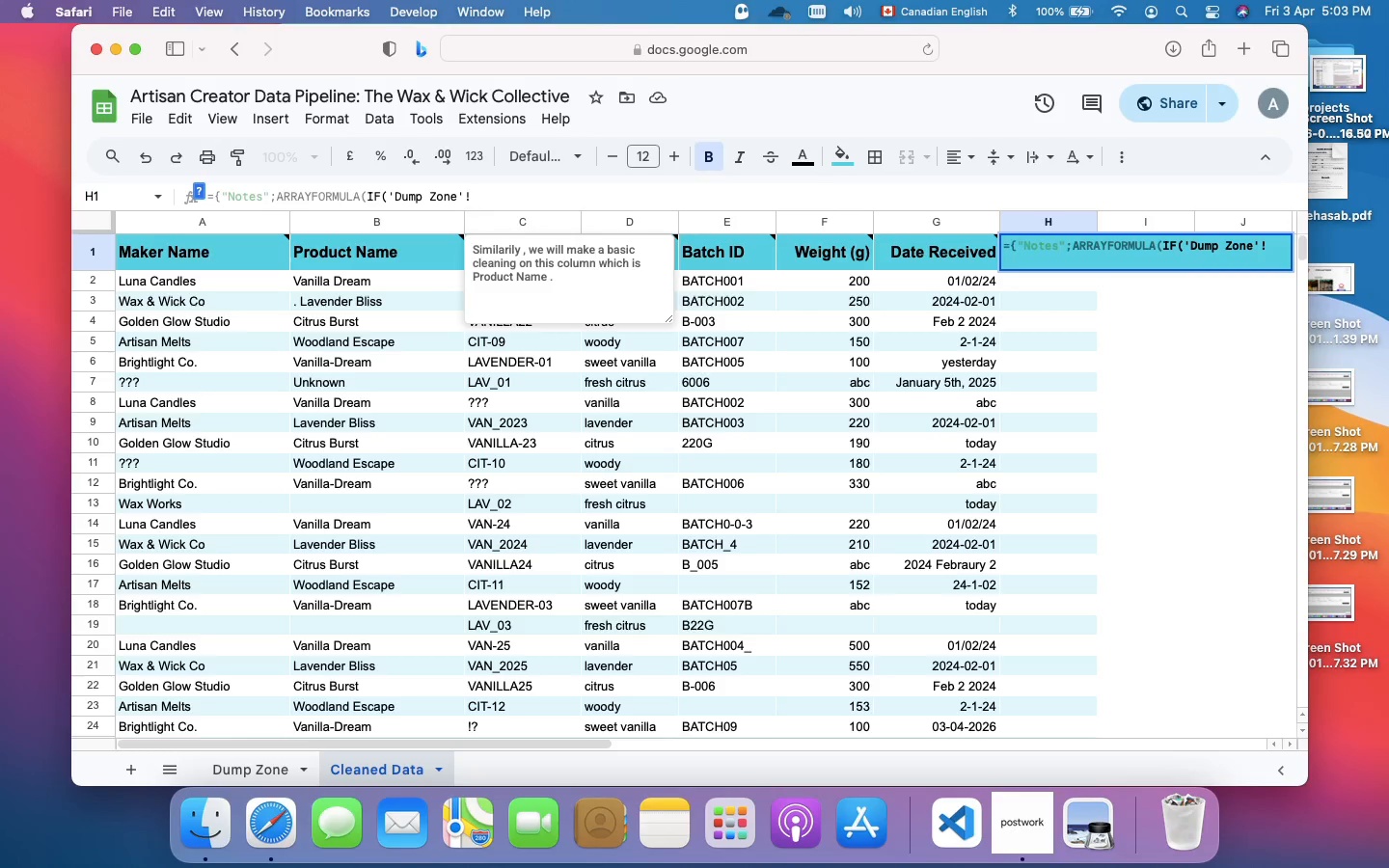 
wait(6.16)
 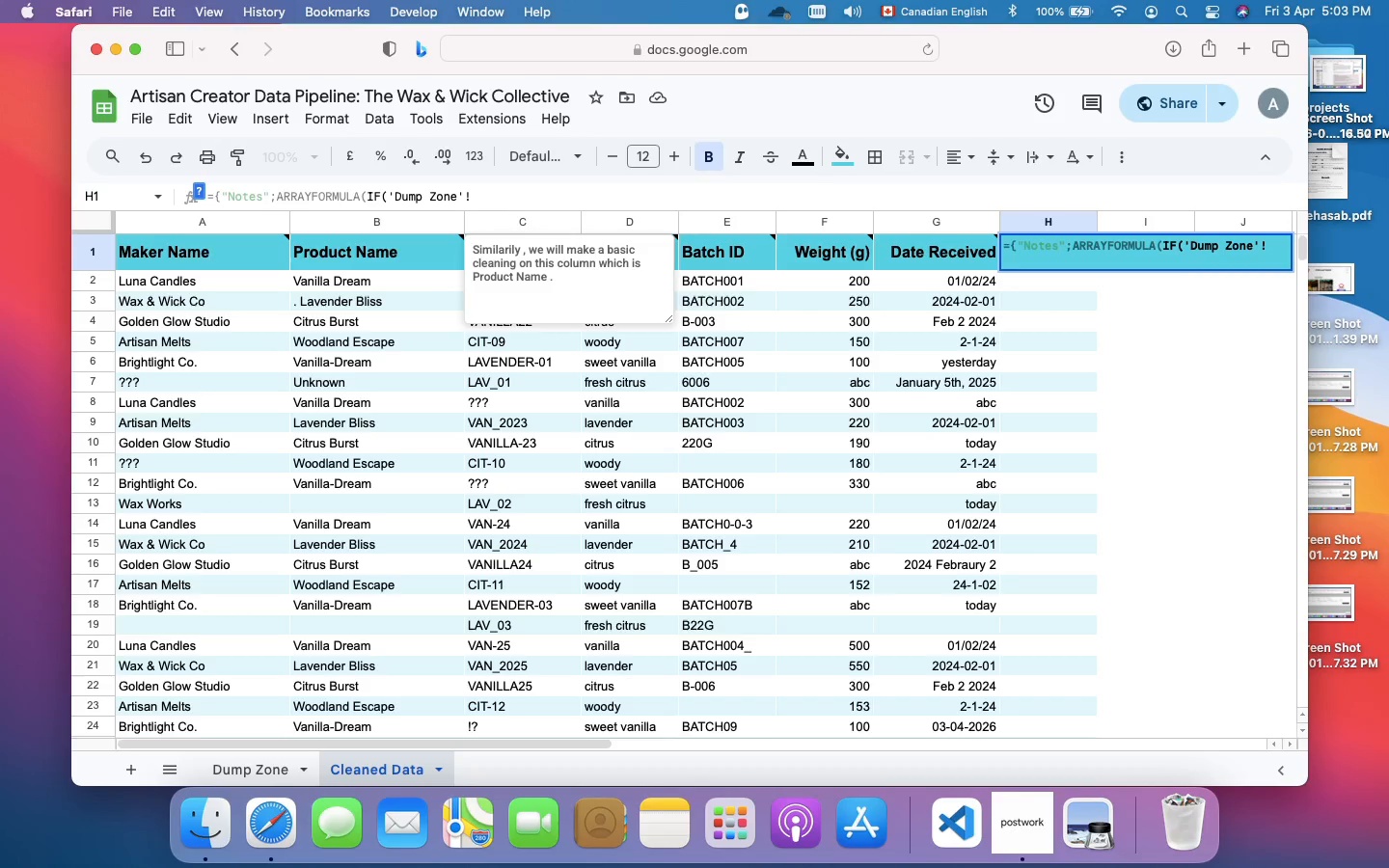 
key(Shift+H)
 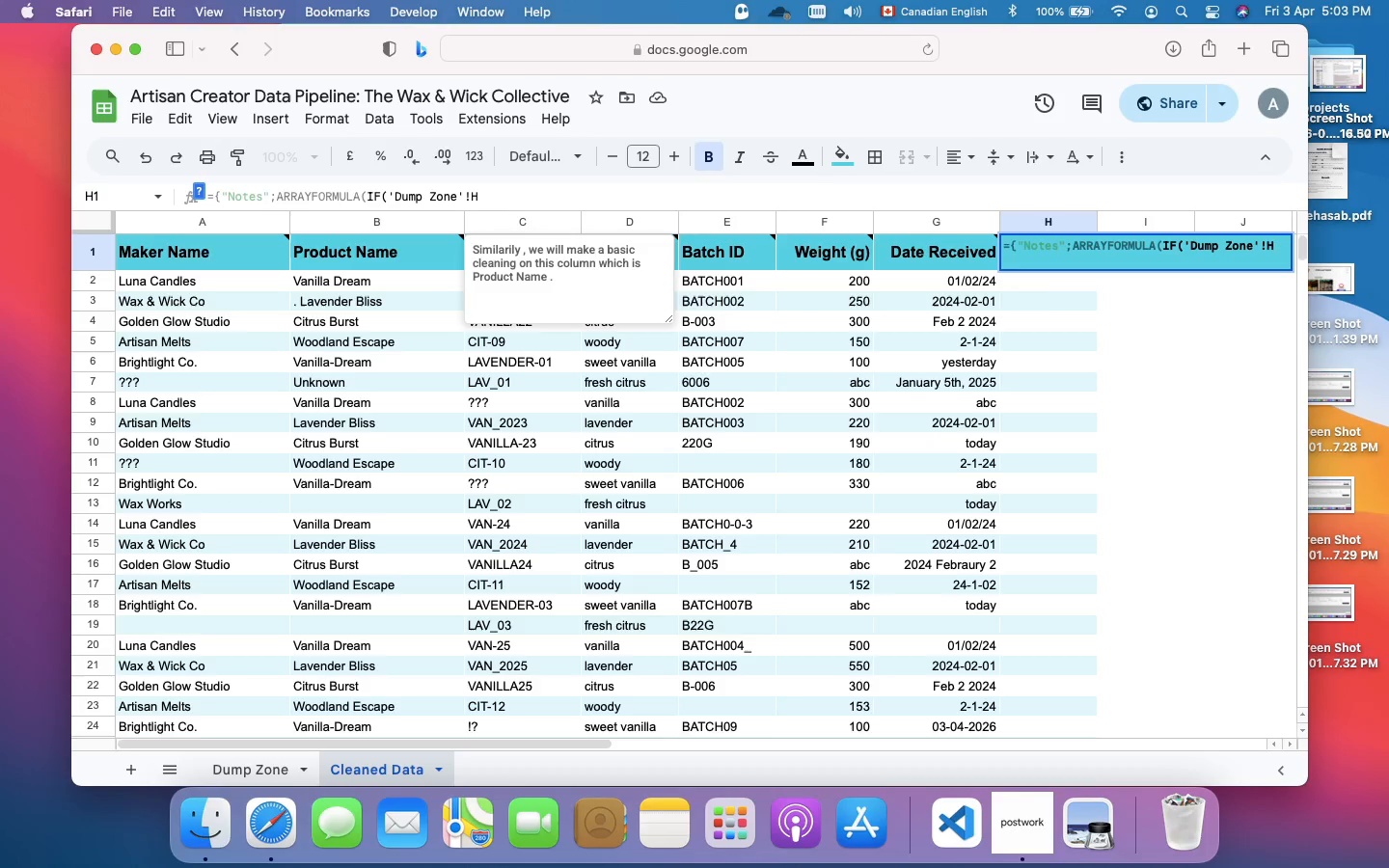 
wait(5.36)
 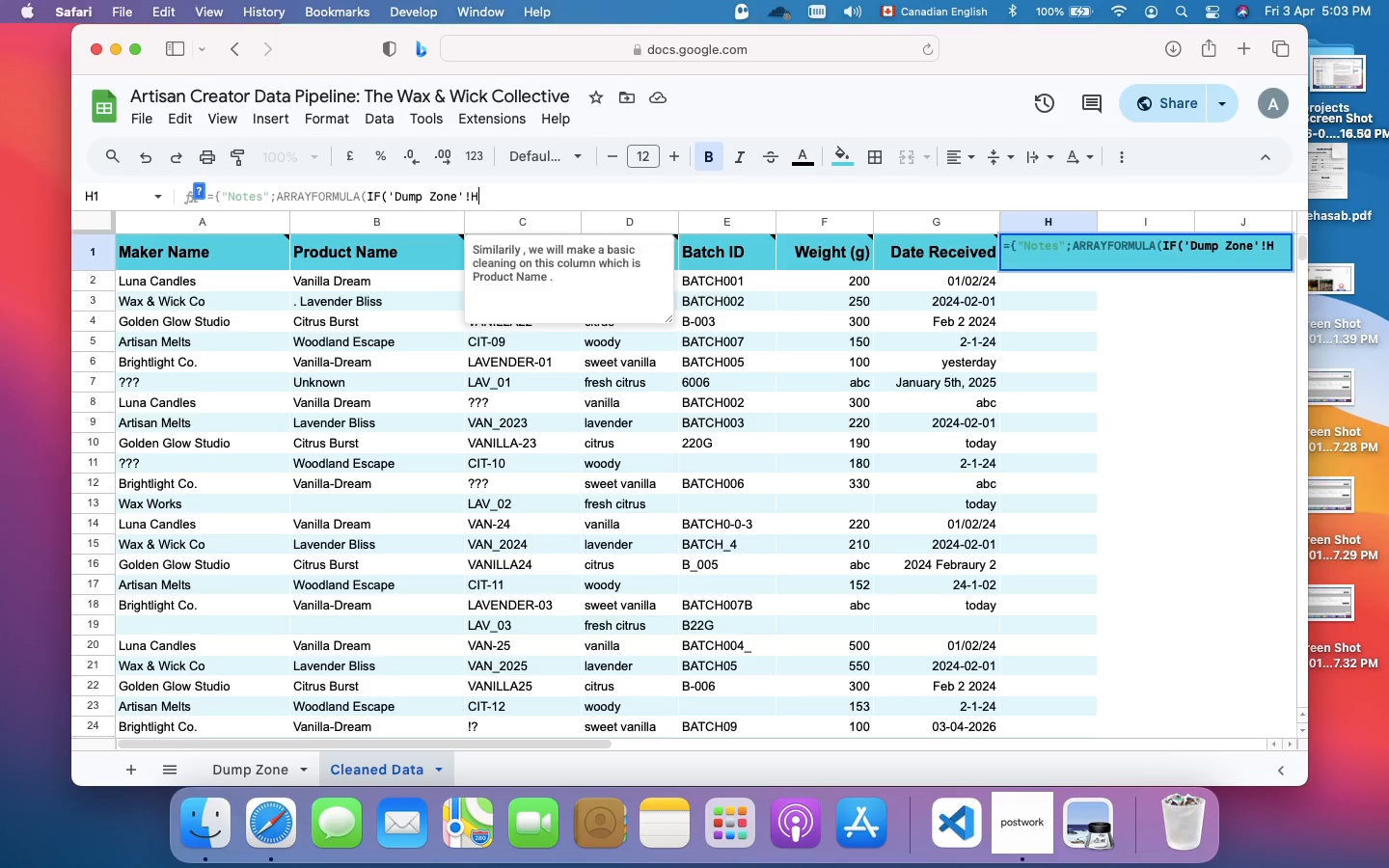 
key(2)
 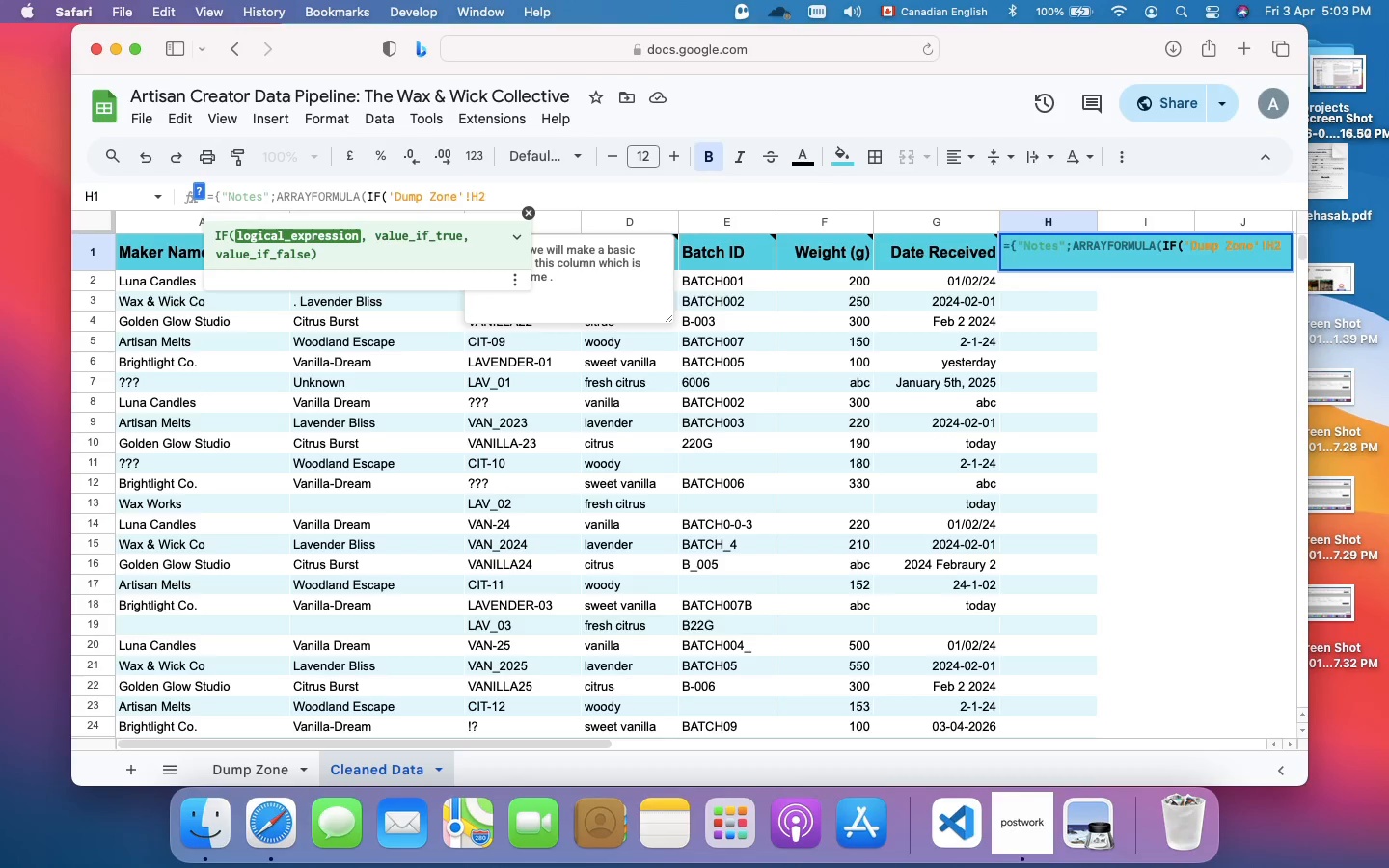 
key(Shift+Semicolon)
 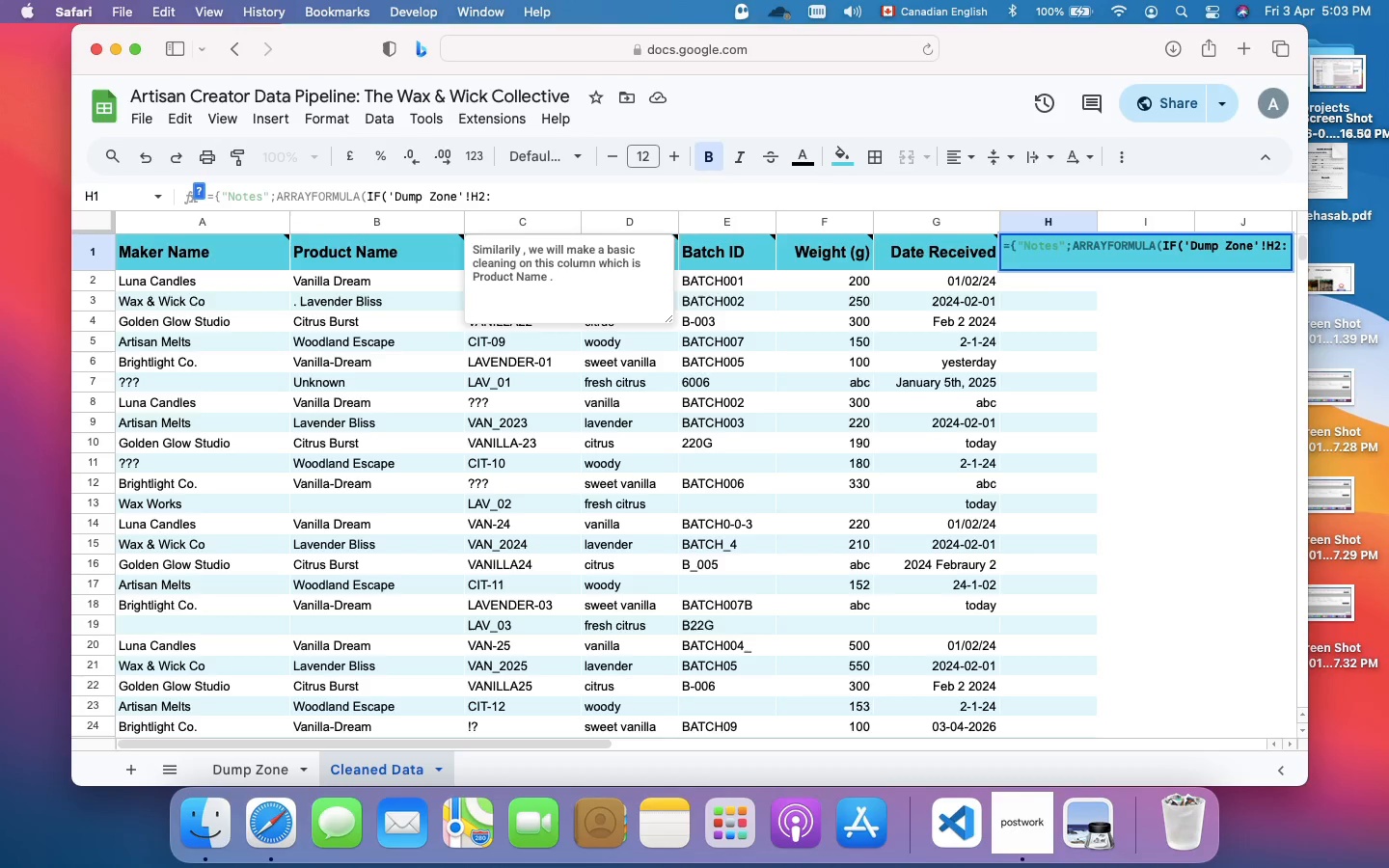 
key(Shift+H)
 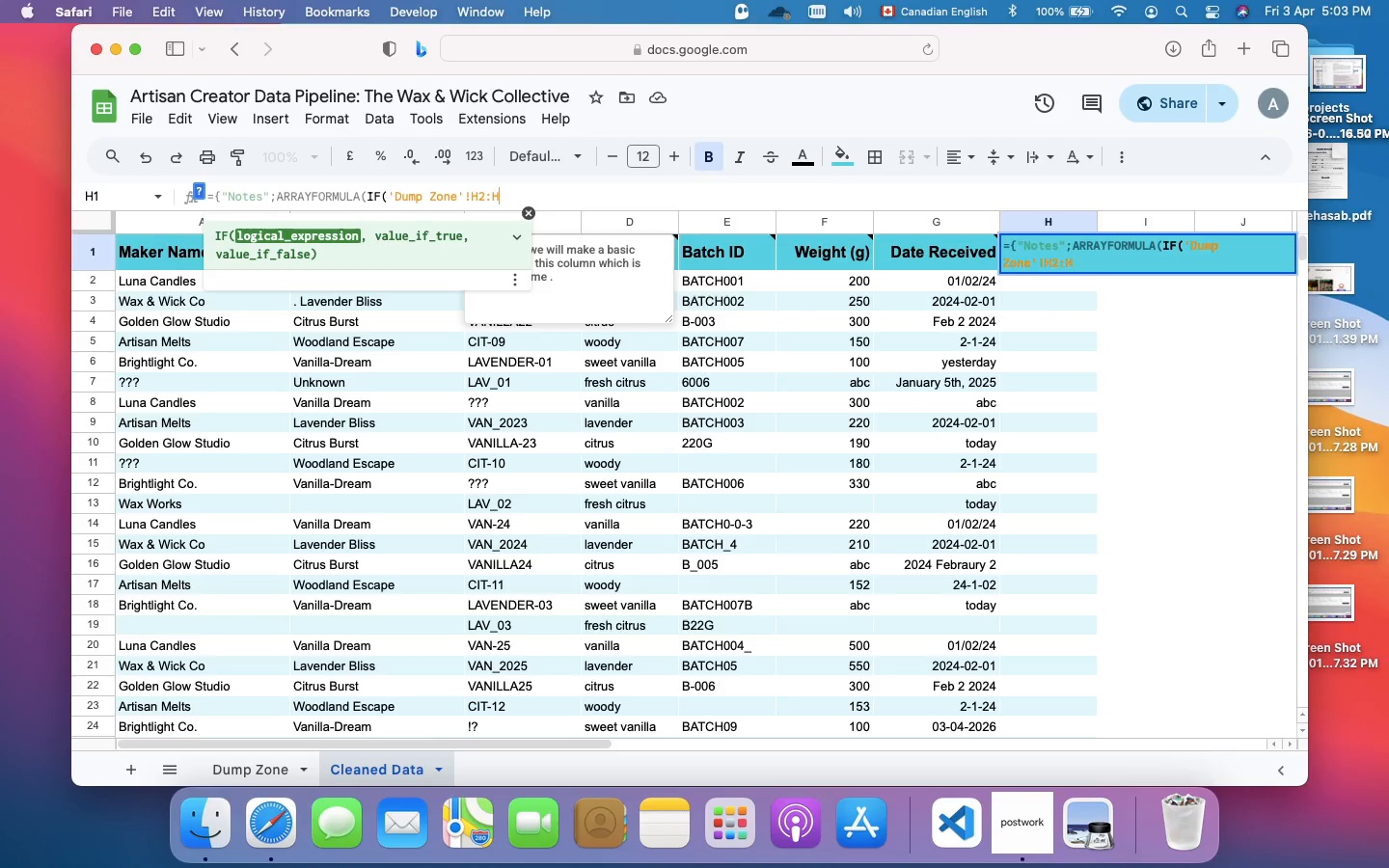 
key(Equal)
 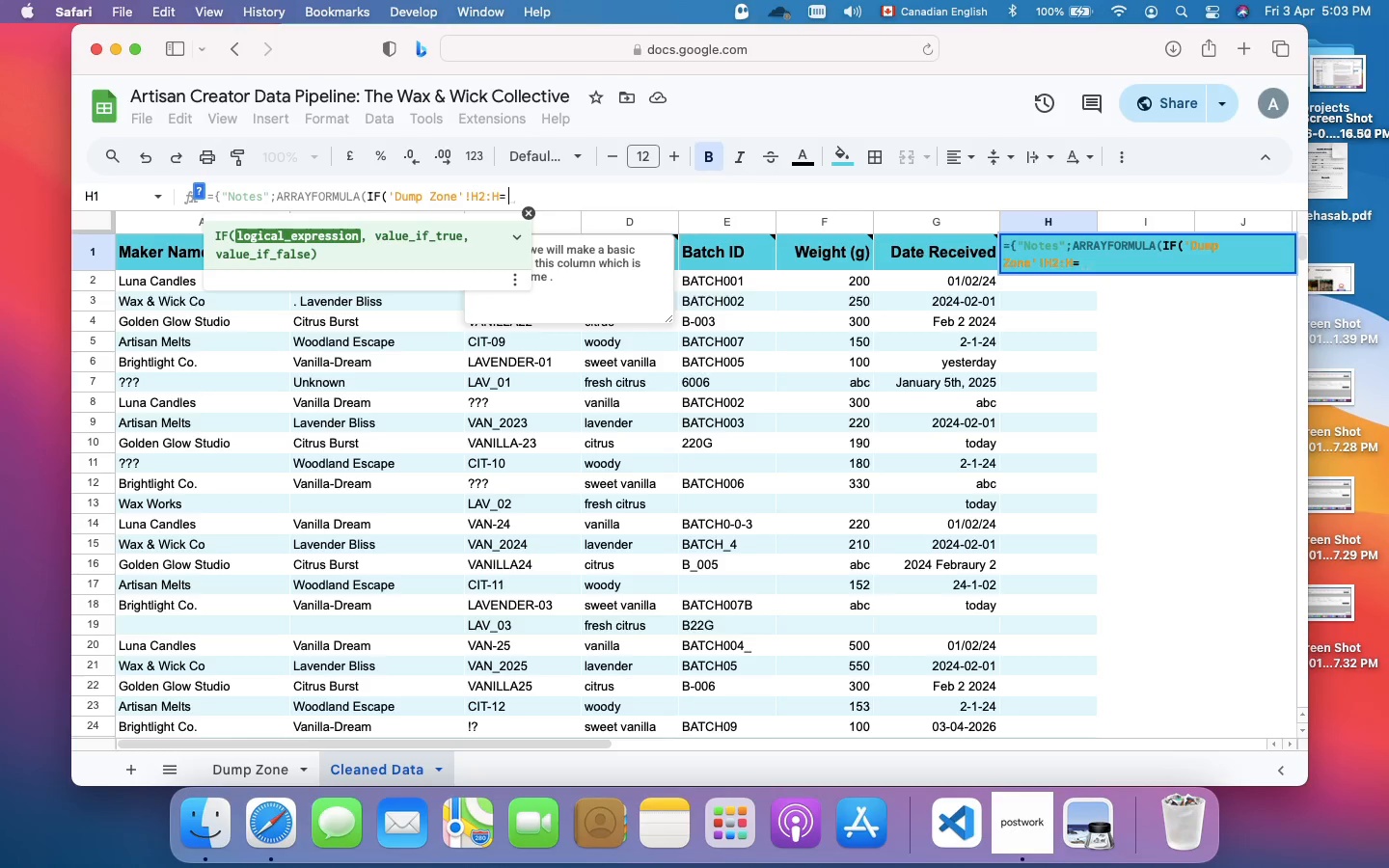 
key(Shift+Quote)
 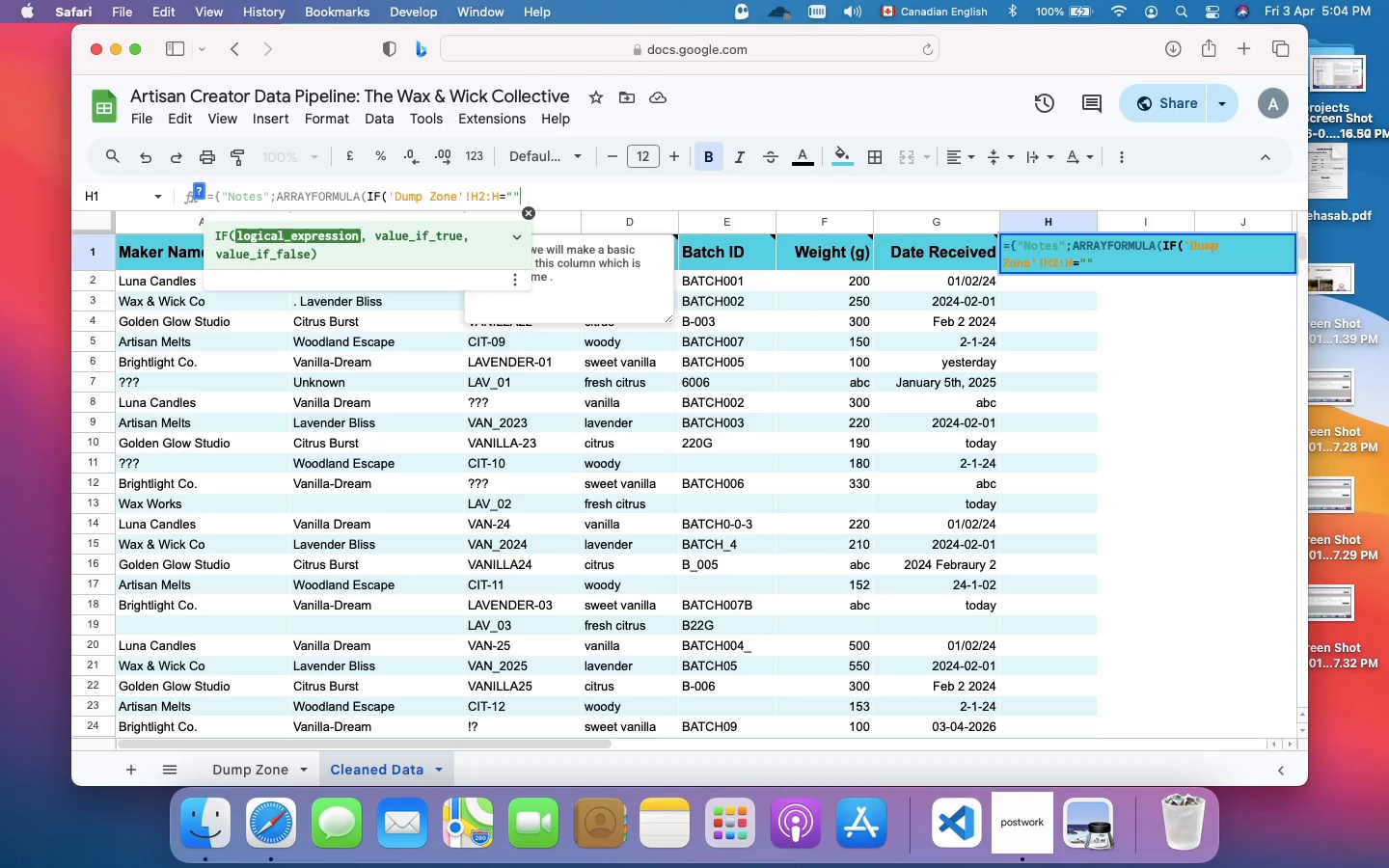 
key(Shift+Quote)
 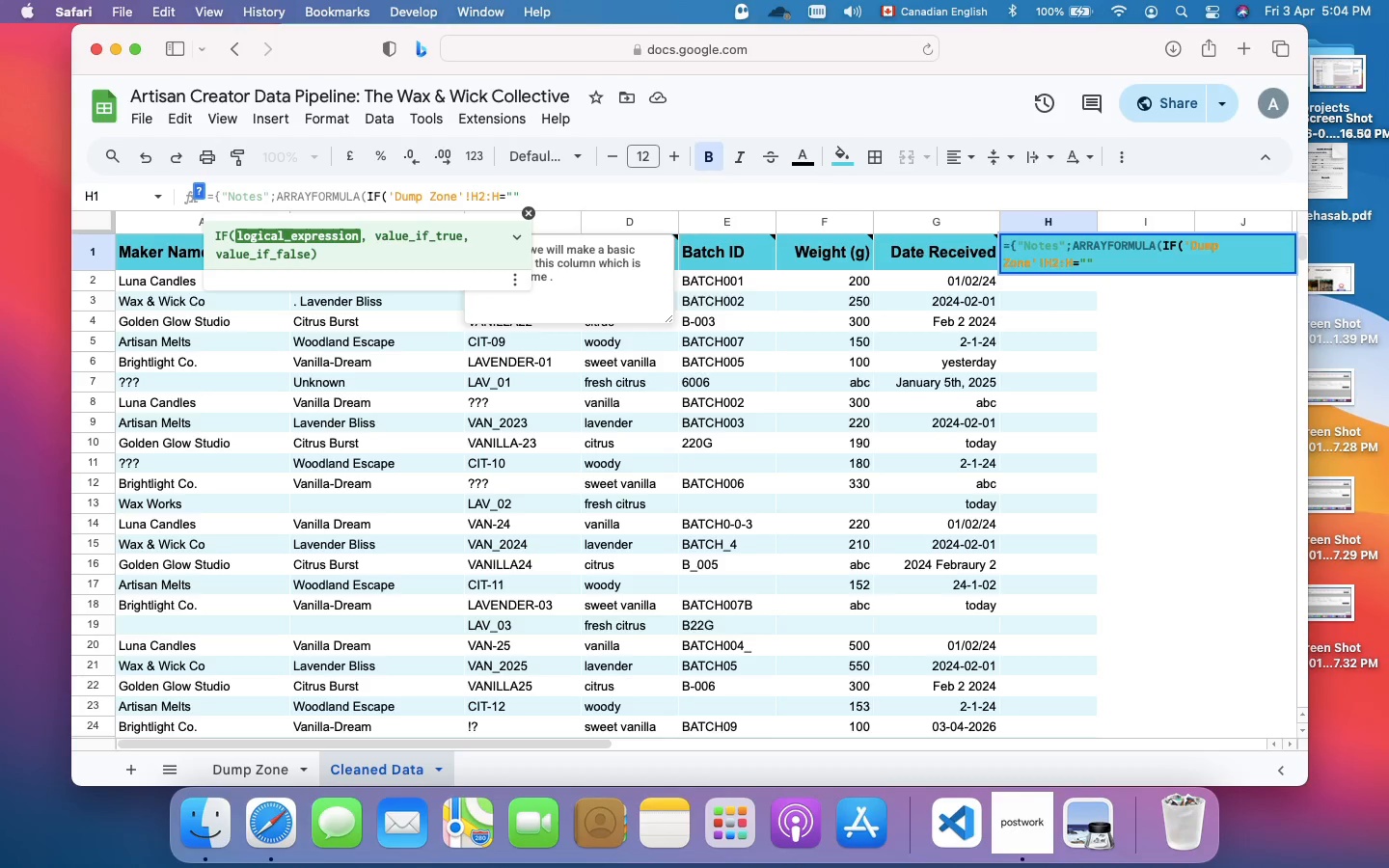 
key(Comma)
 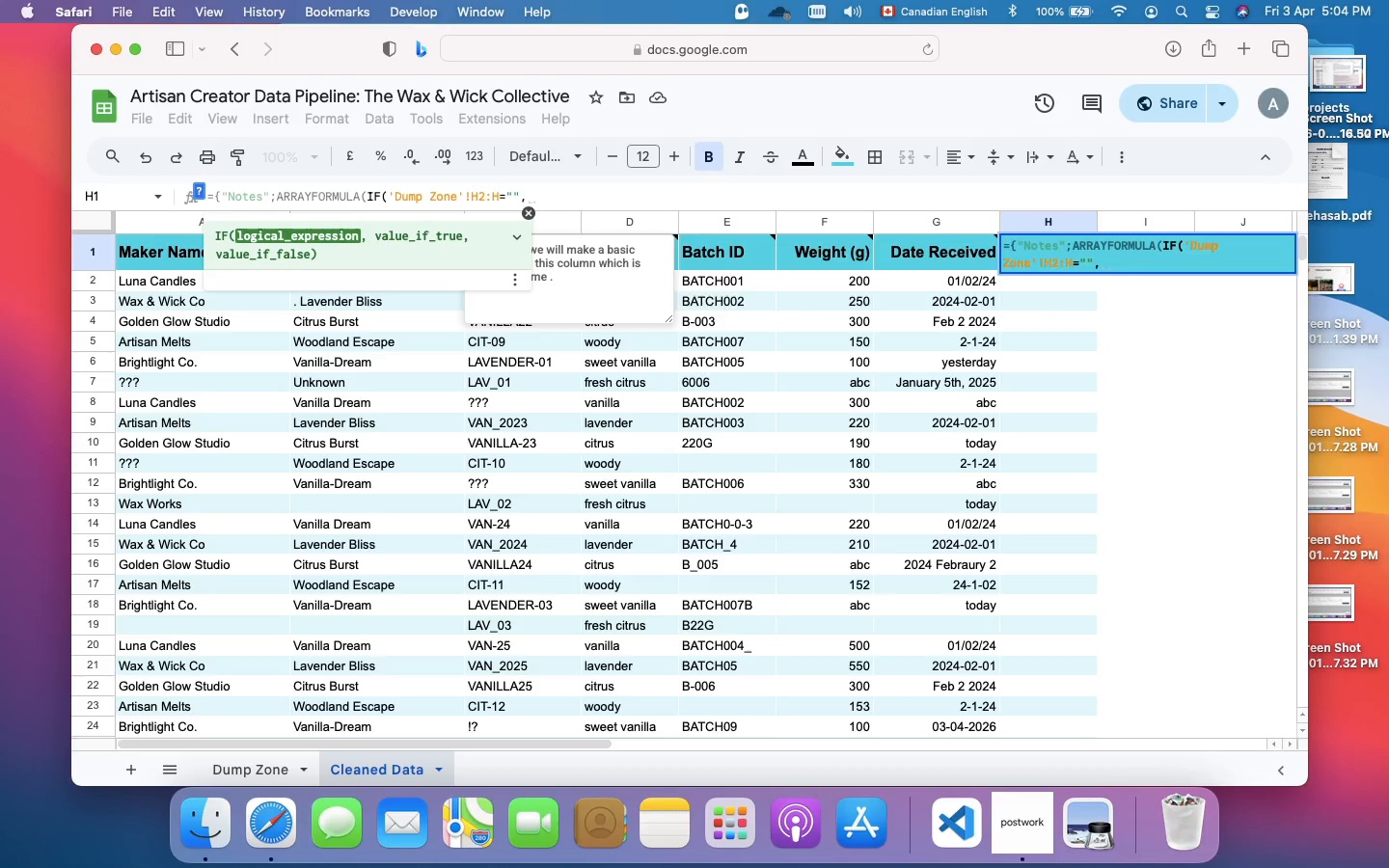 
key(Shift+Quote)
 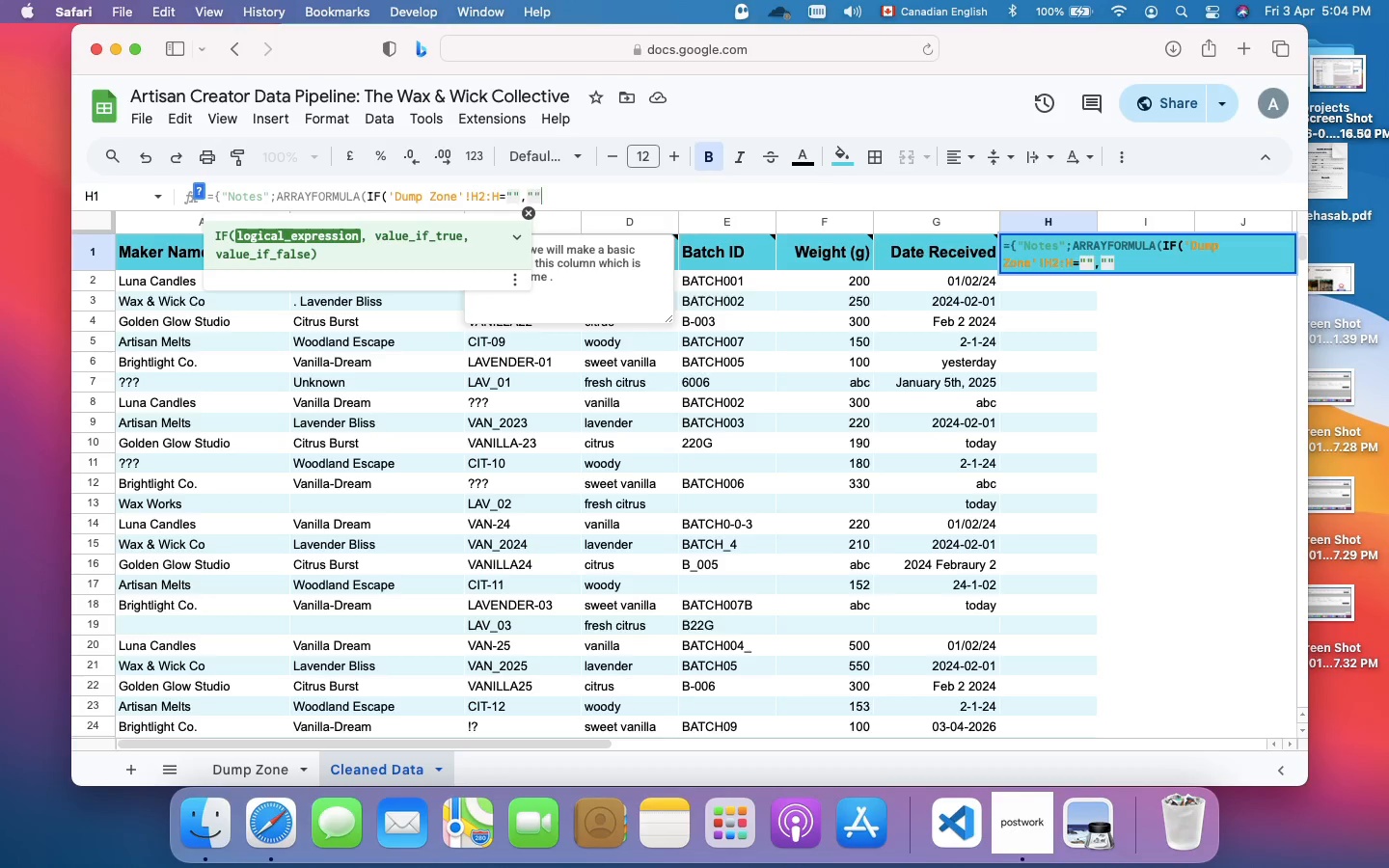 
key(Shift+Quote)
 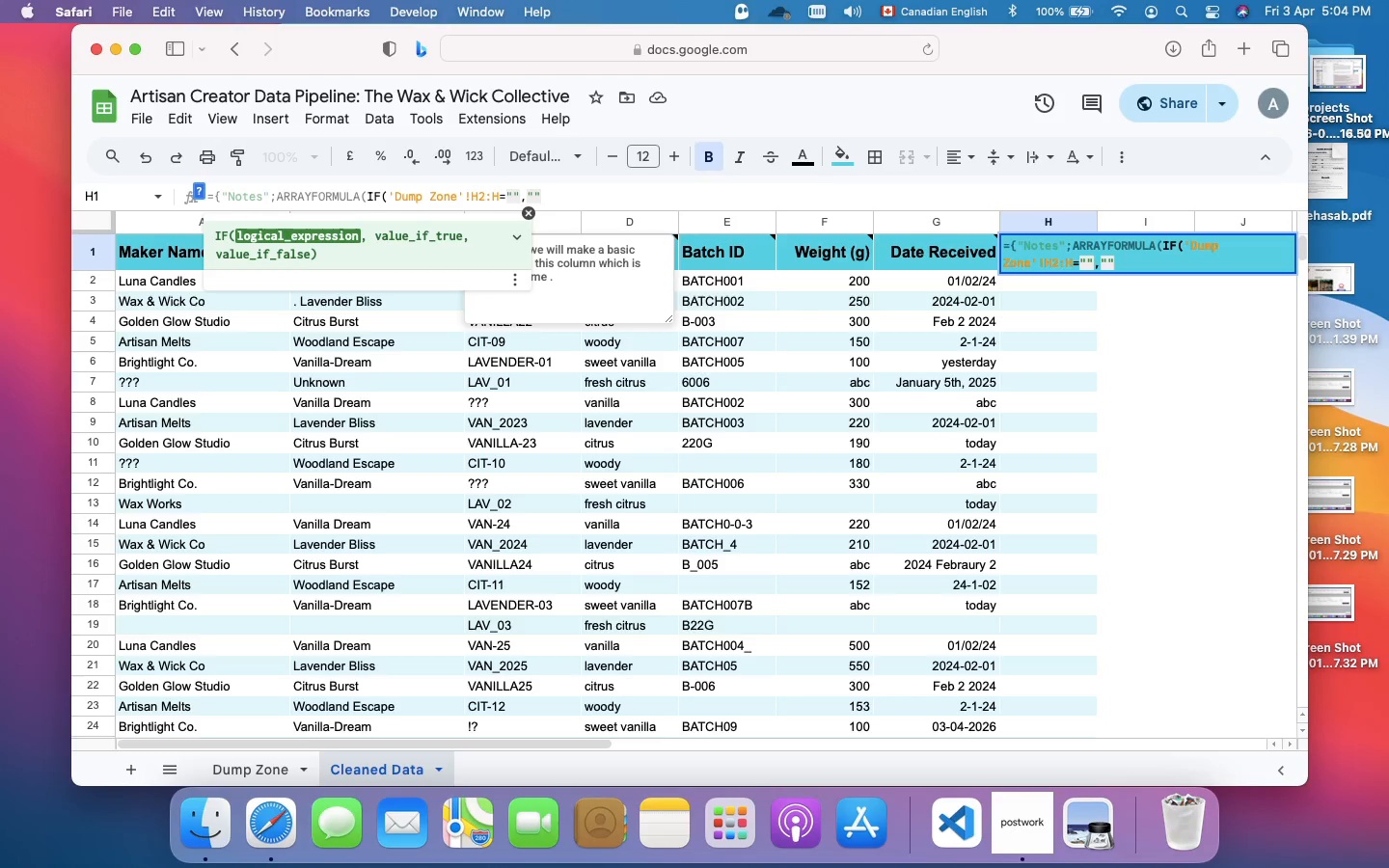 
type(,TRIM()
 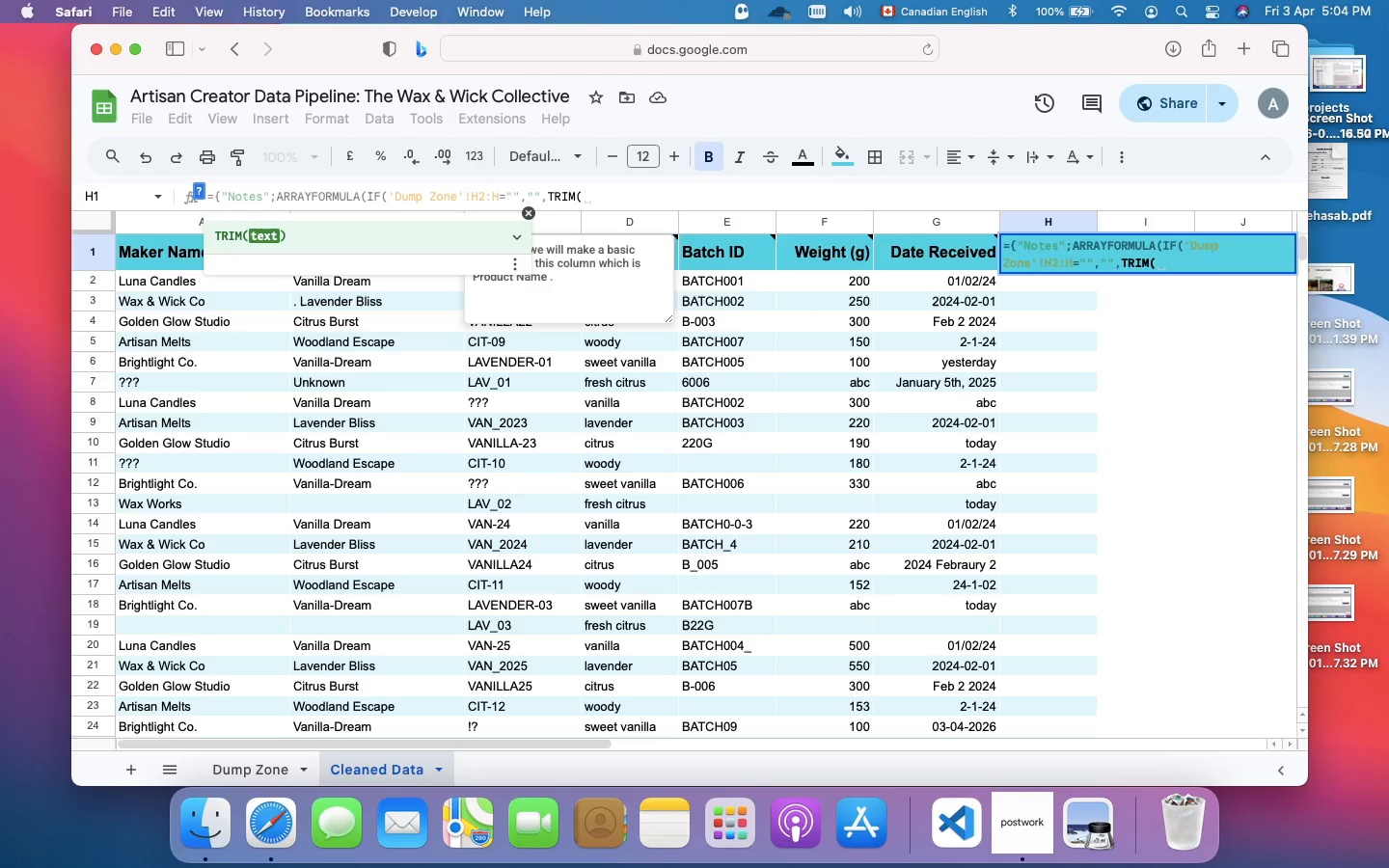 
type(CLEAN)
 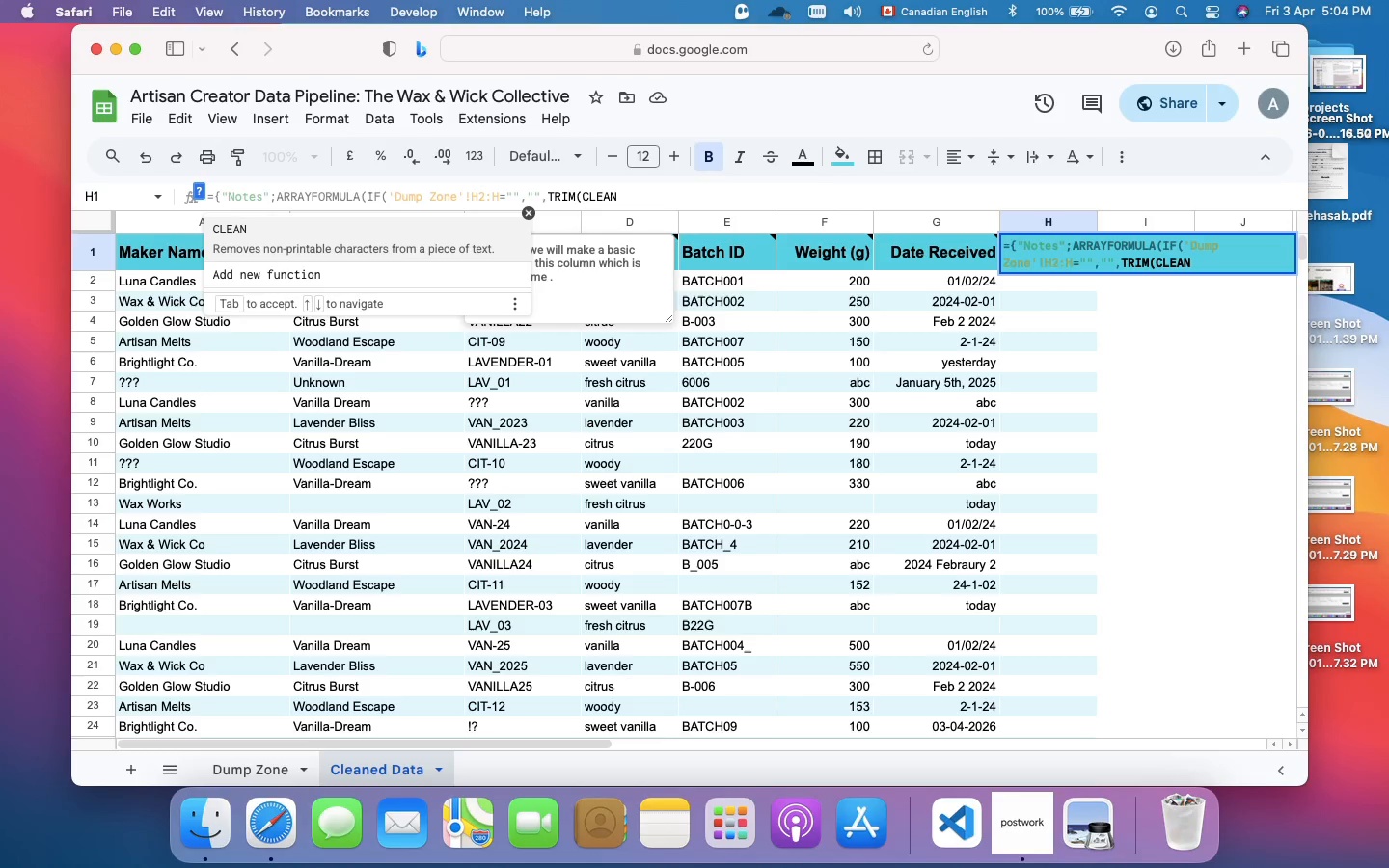 
wait(8.2)
 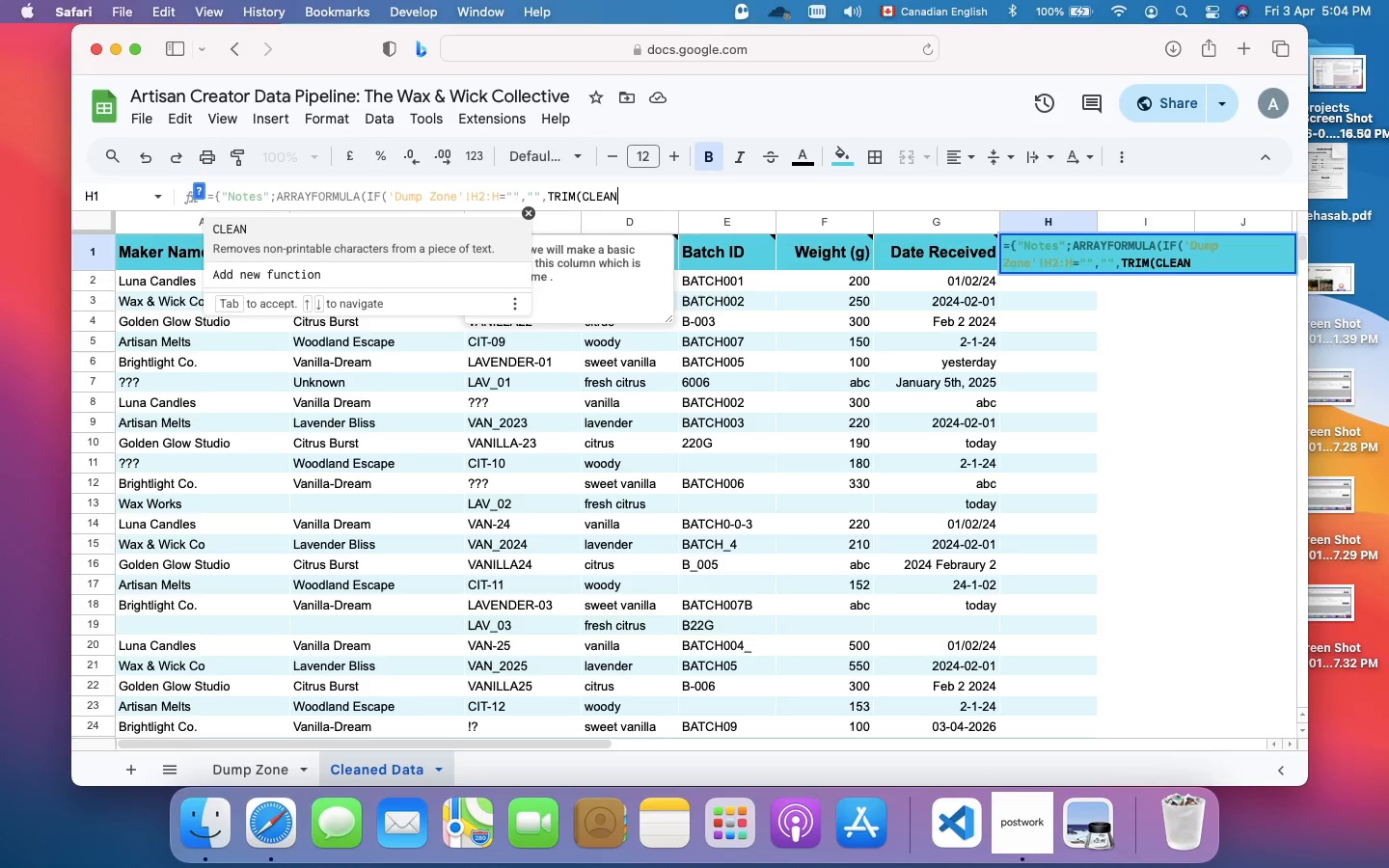 
type(('dump Zone'!H)
 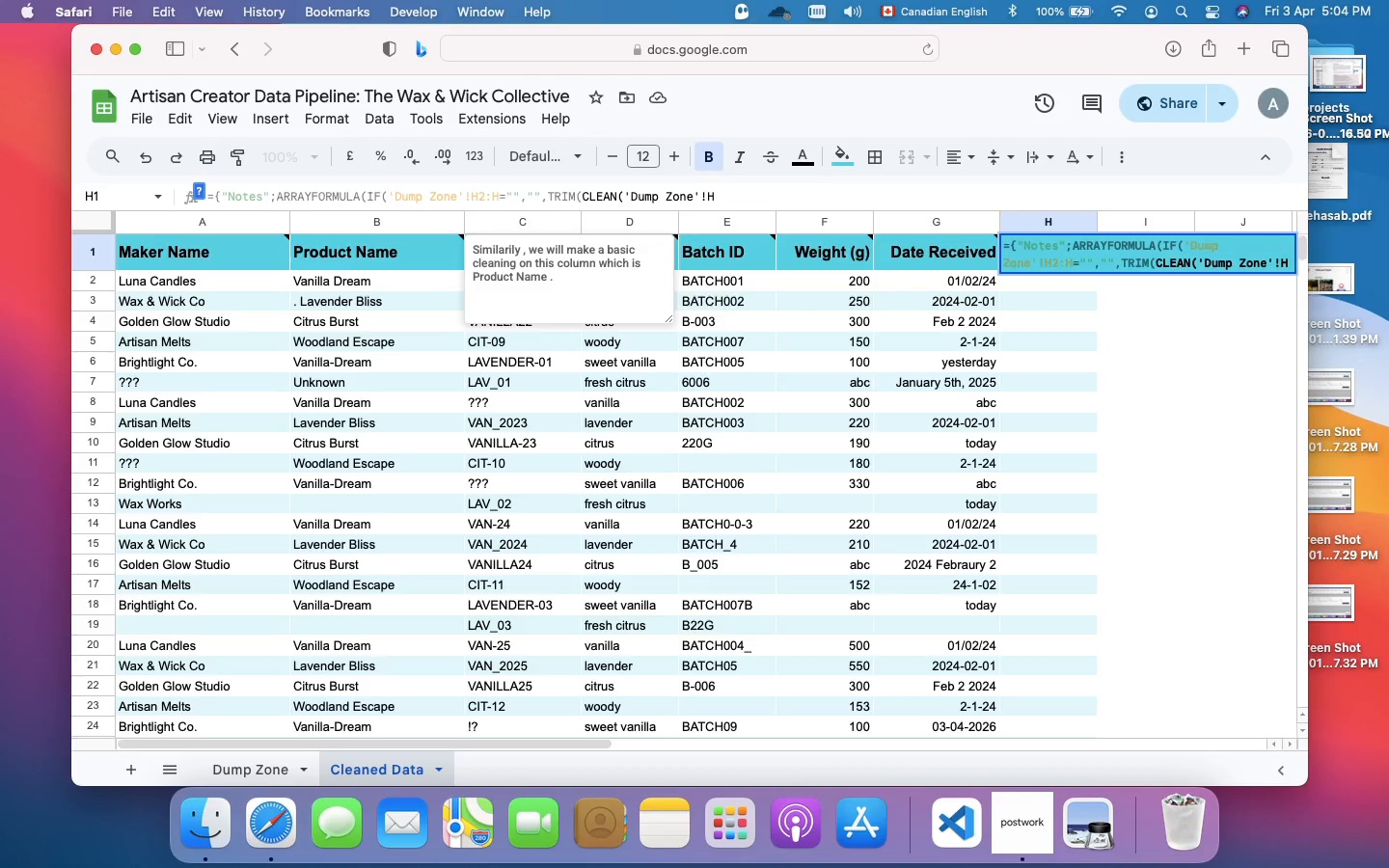 
key(2)
 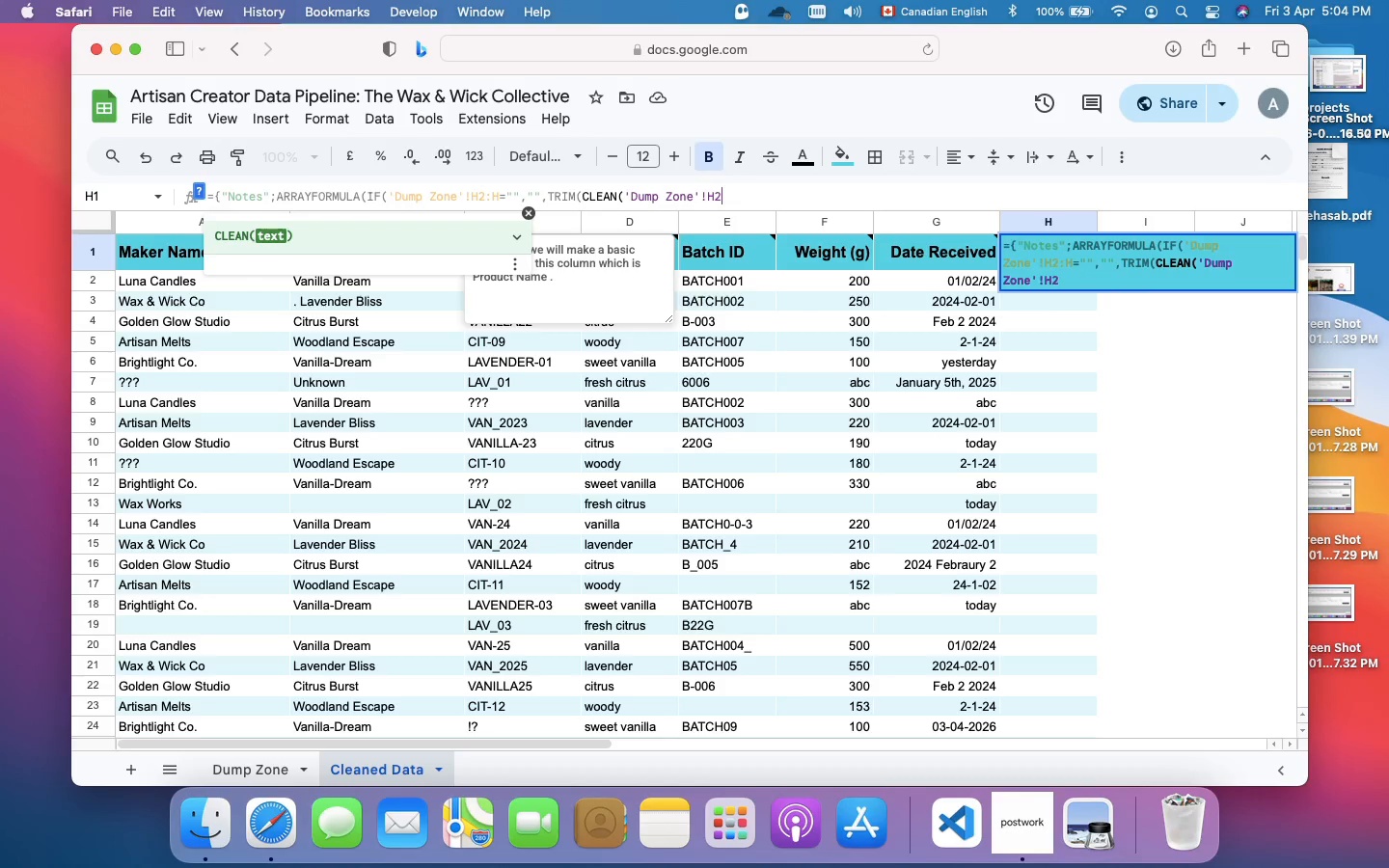 
key(Shift+Semicolon)
 